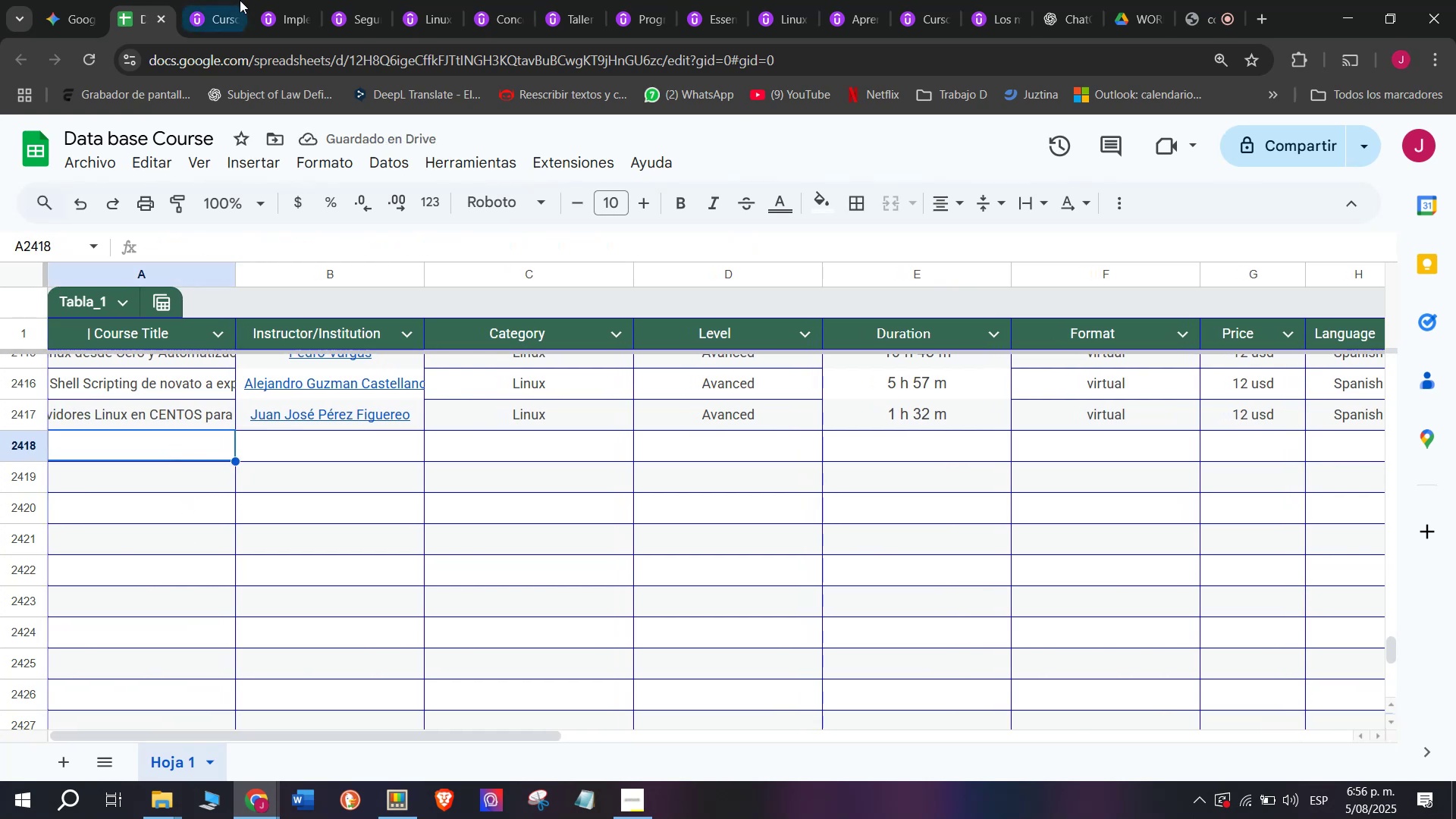 
left_click([220, 0])
 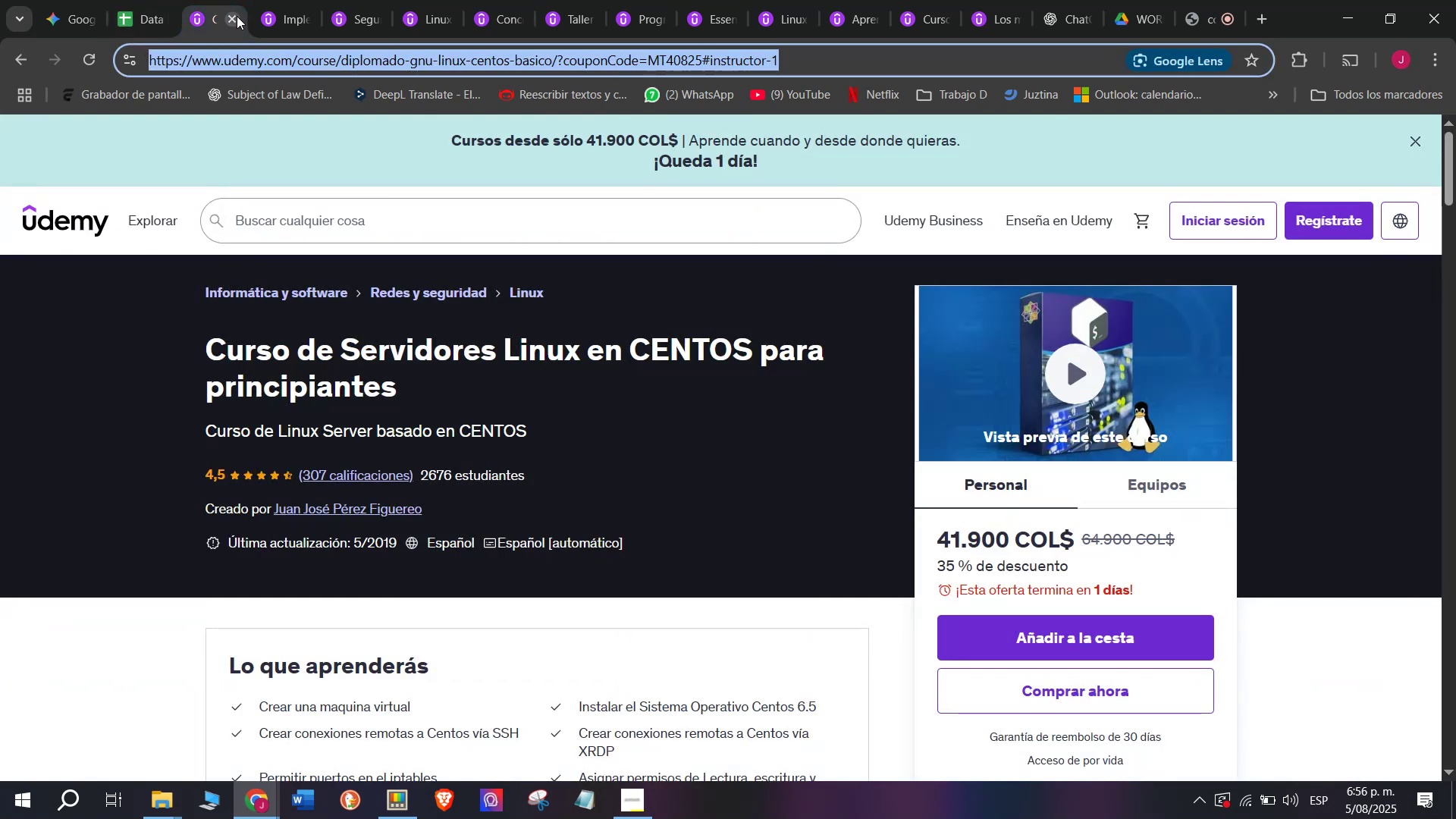 
left_click([237, 14])
 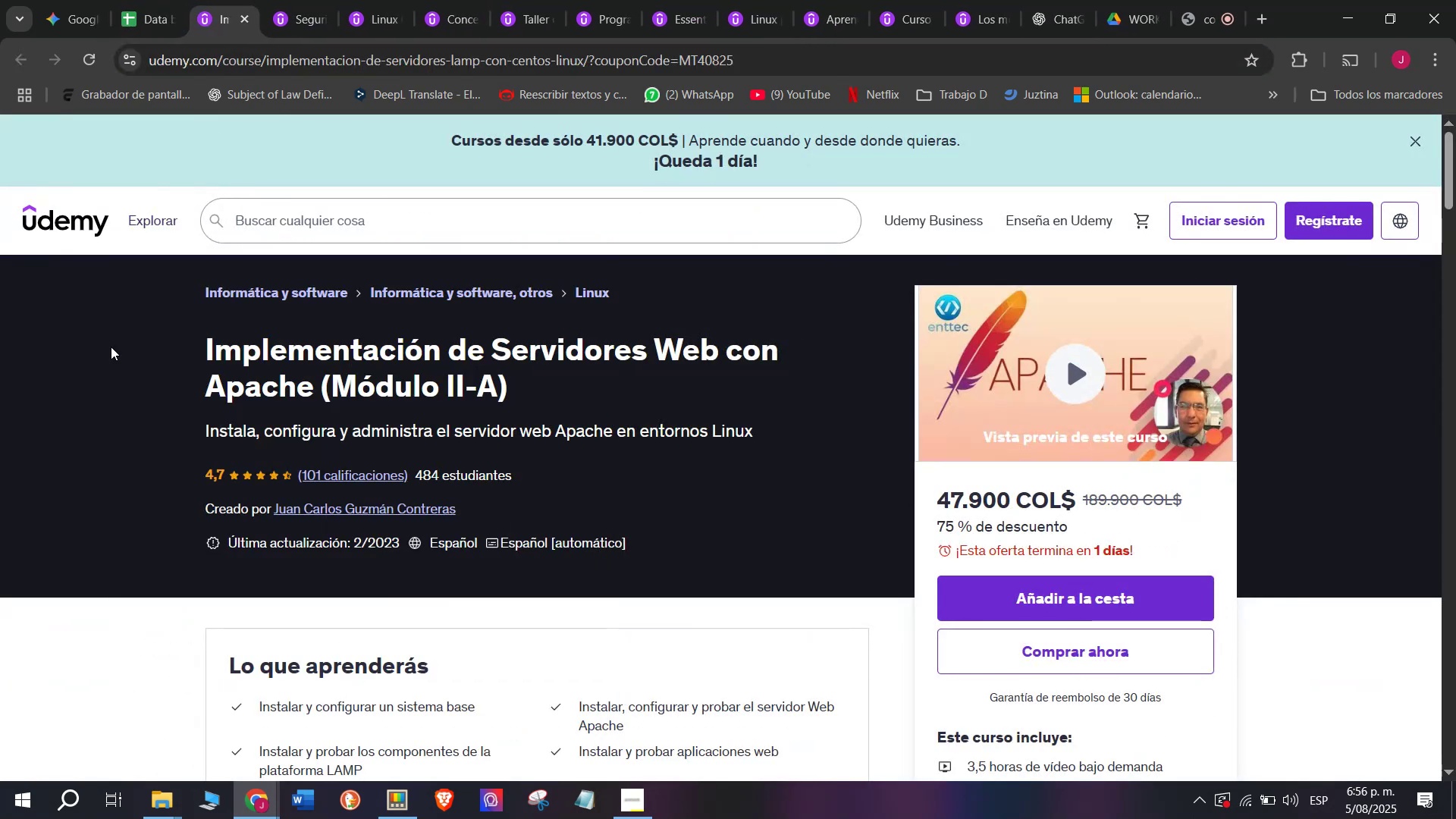 
left_click_drag(start_coordinate=[209, 338], to_coordinate=[569, 378])
 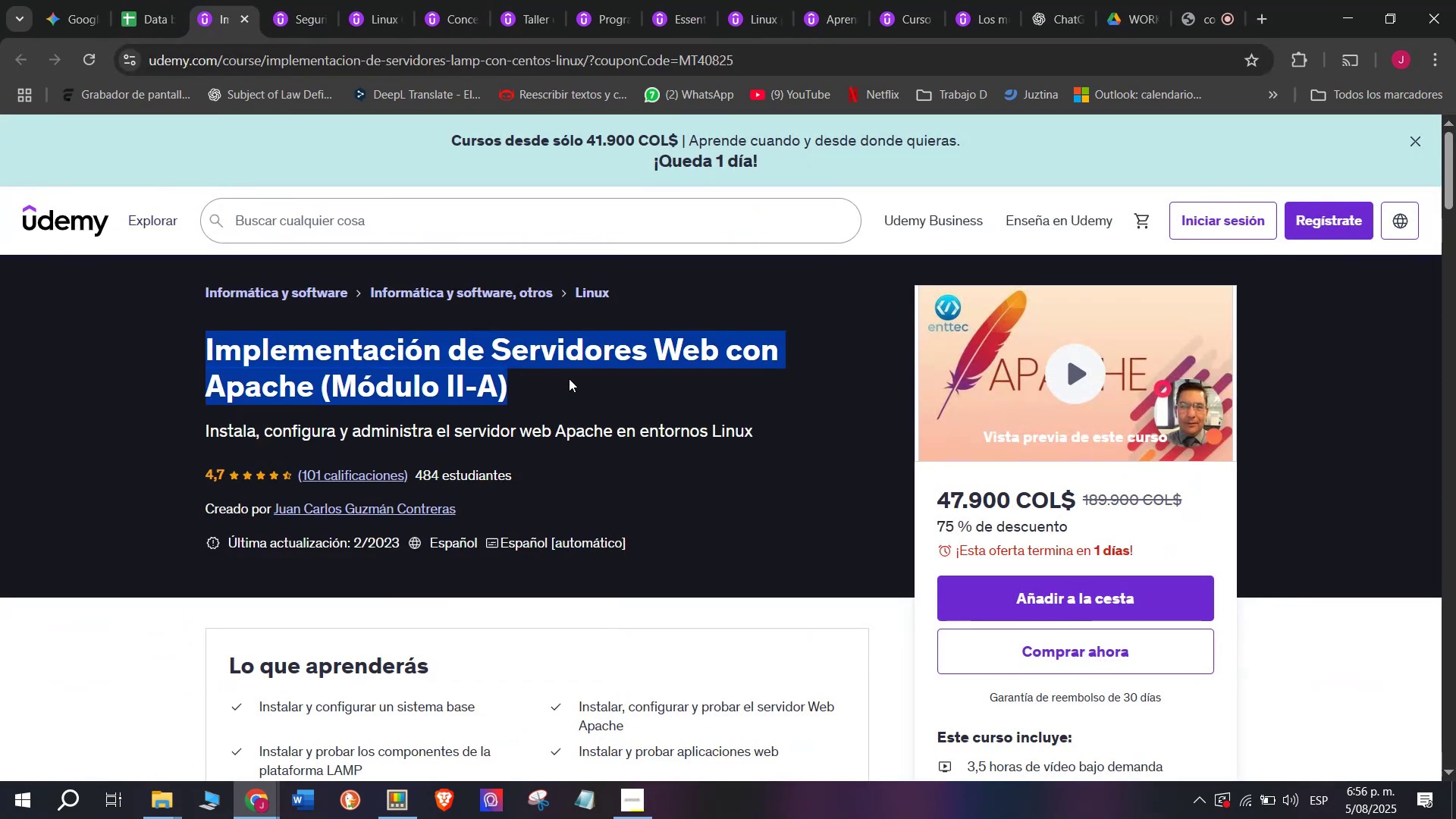 
key(Break)
 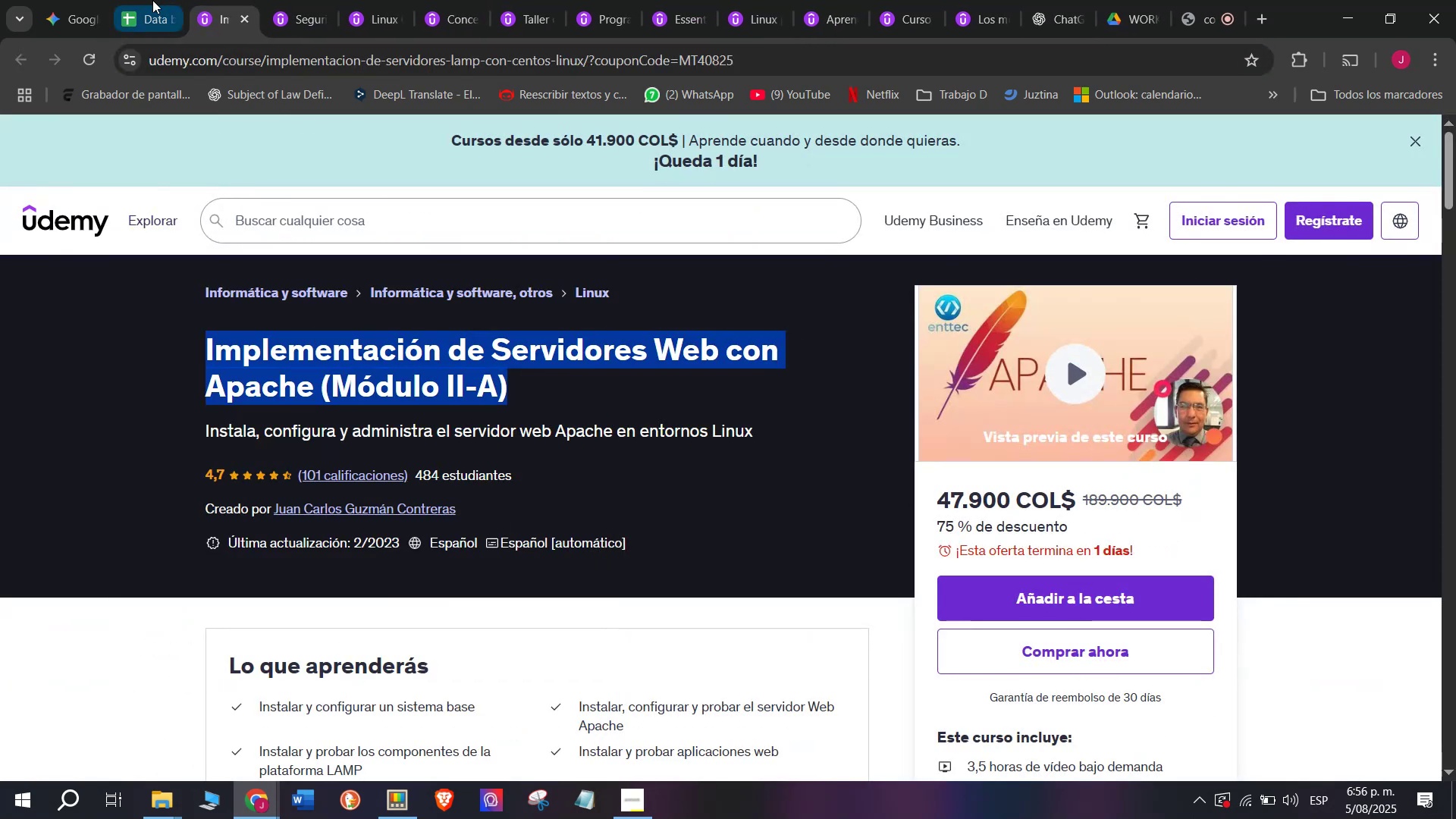 
key(Control+ControlLeft)
 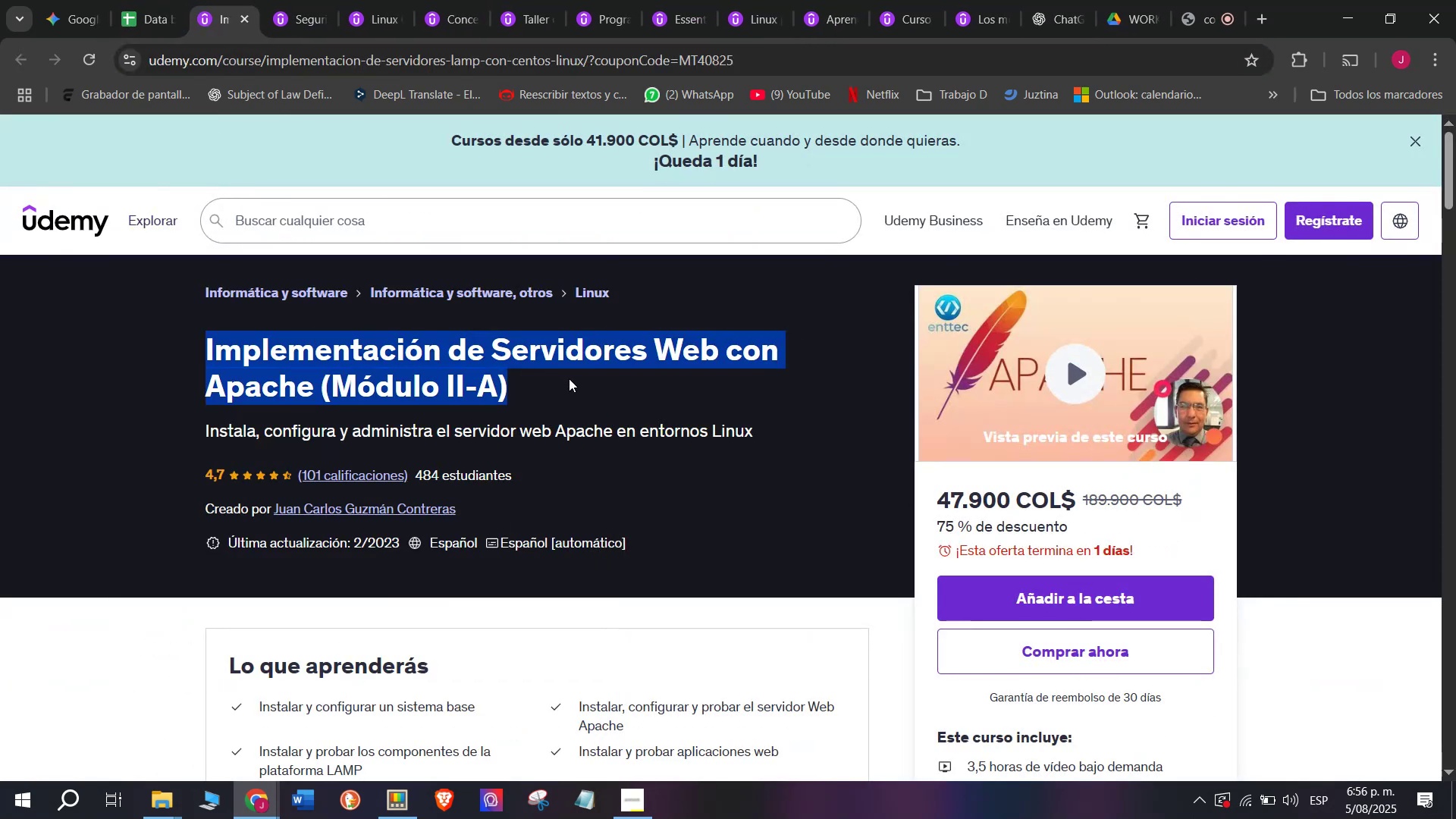 
key(Control+C)
 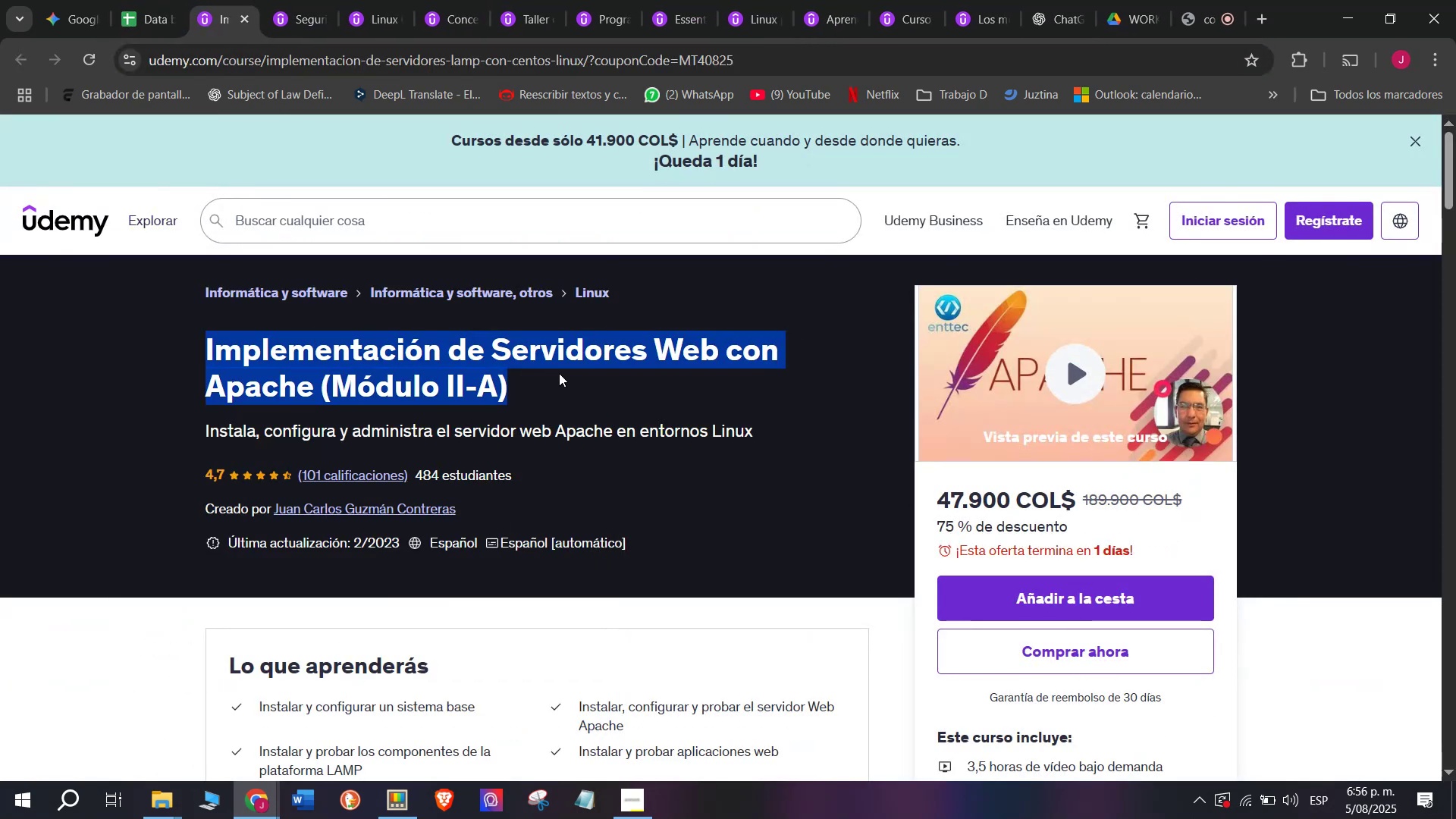 
key(Control+ControlLeft)
 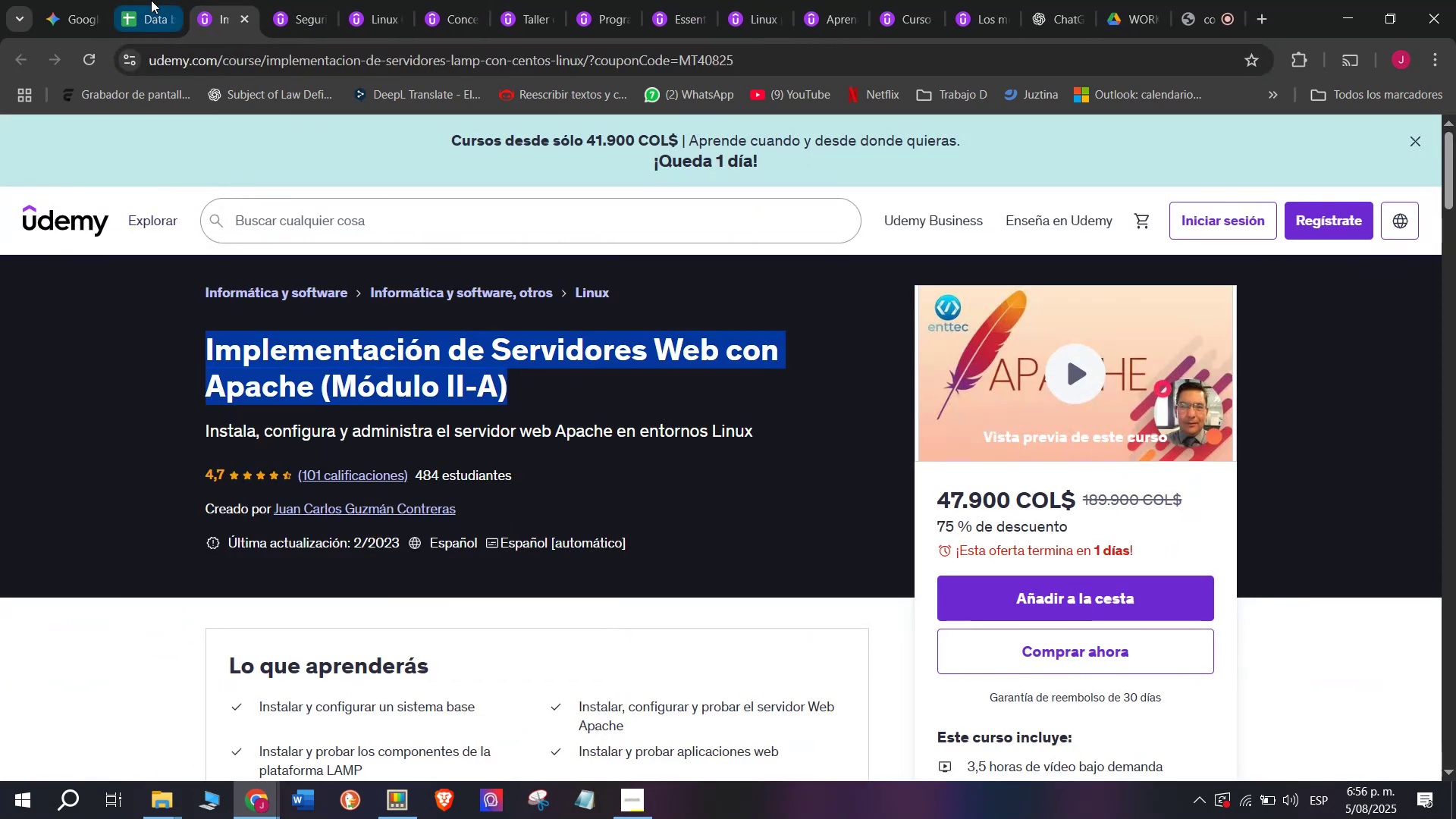 
key(Break)
 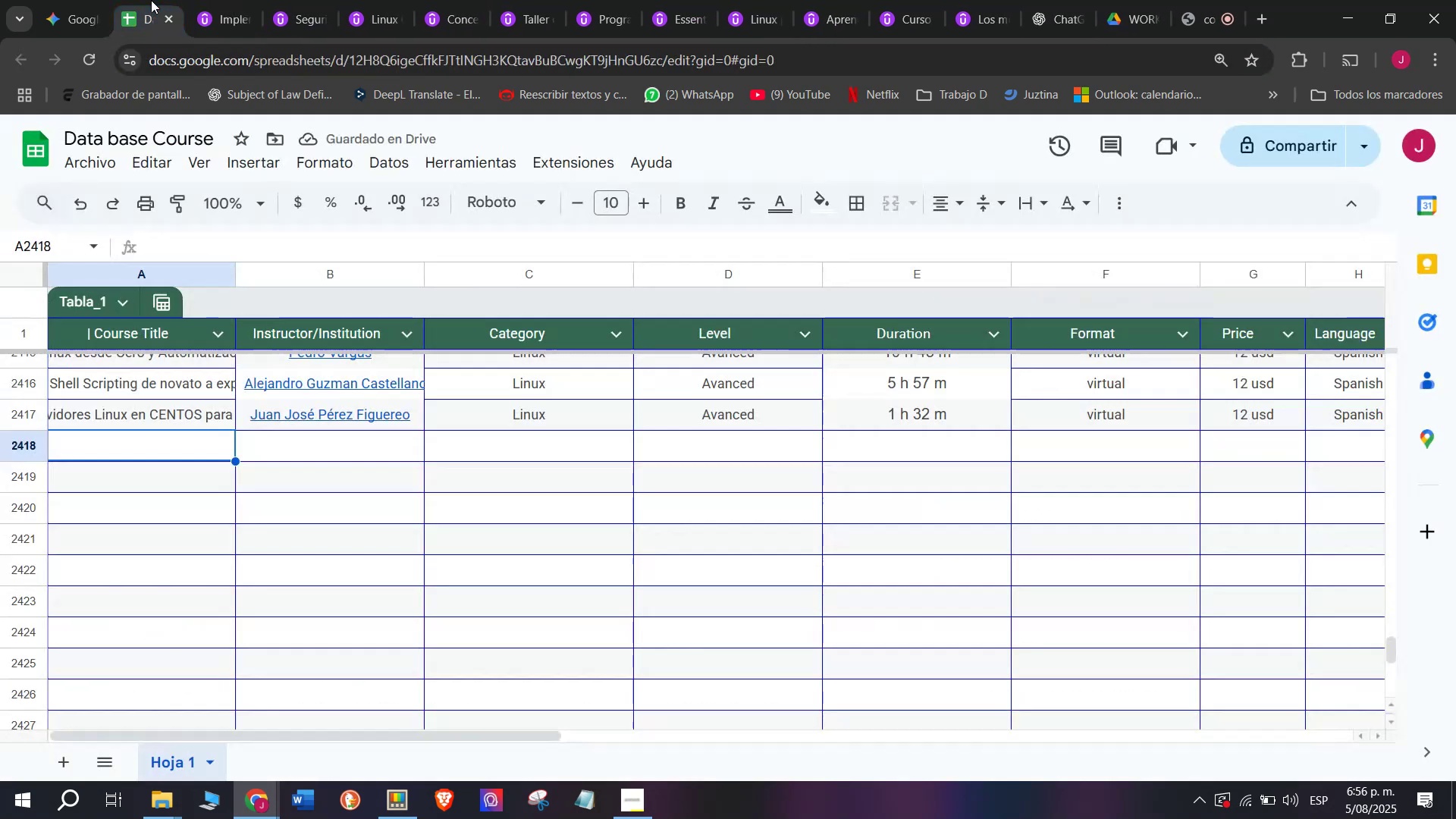 
key(Control+C)
 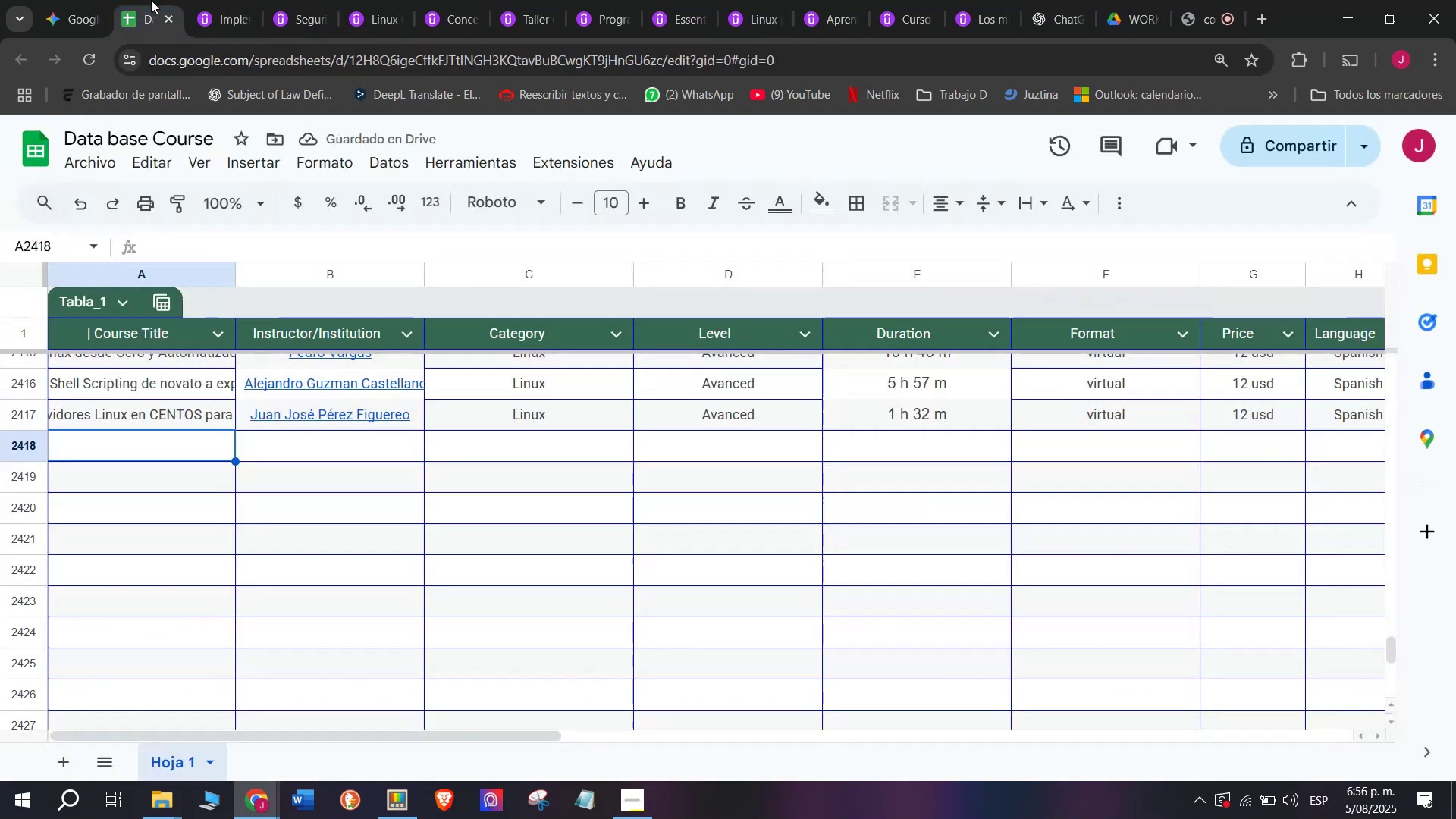 
left_click([151, 0])
 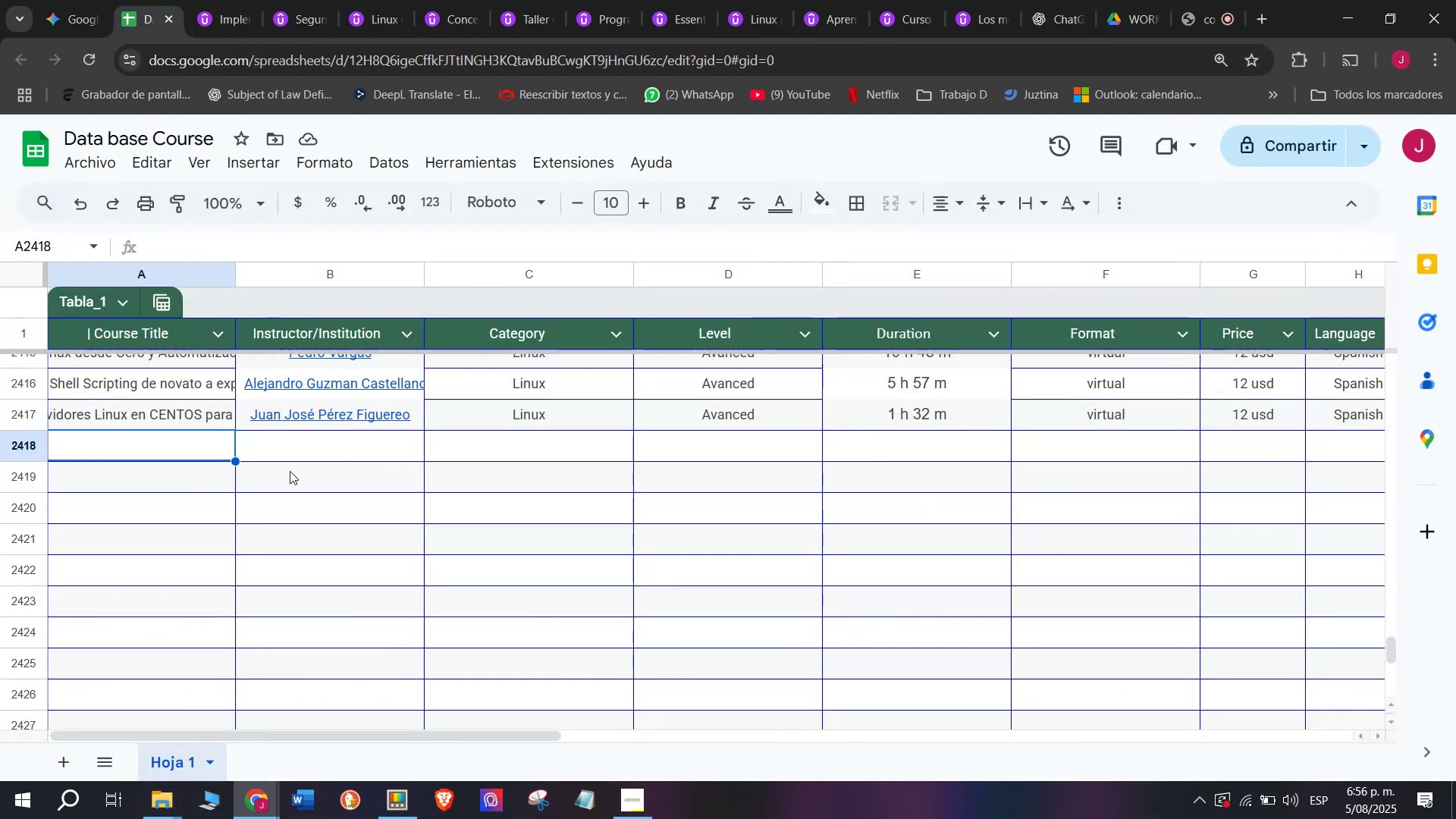 
key(Control+ControlLeft)
 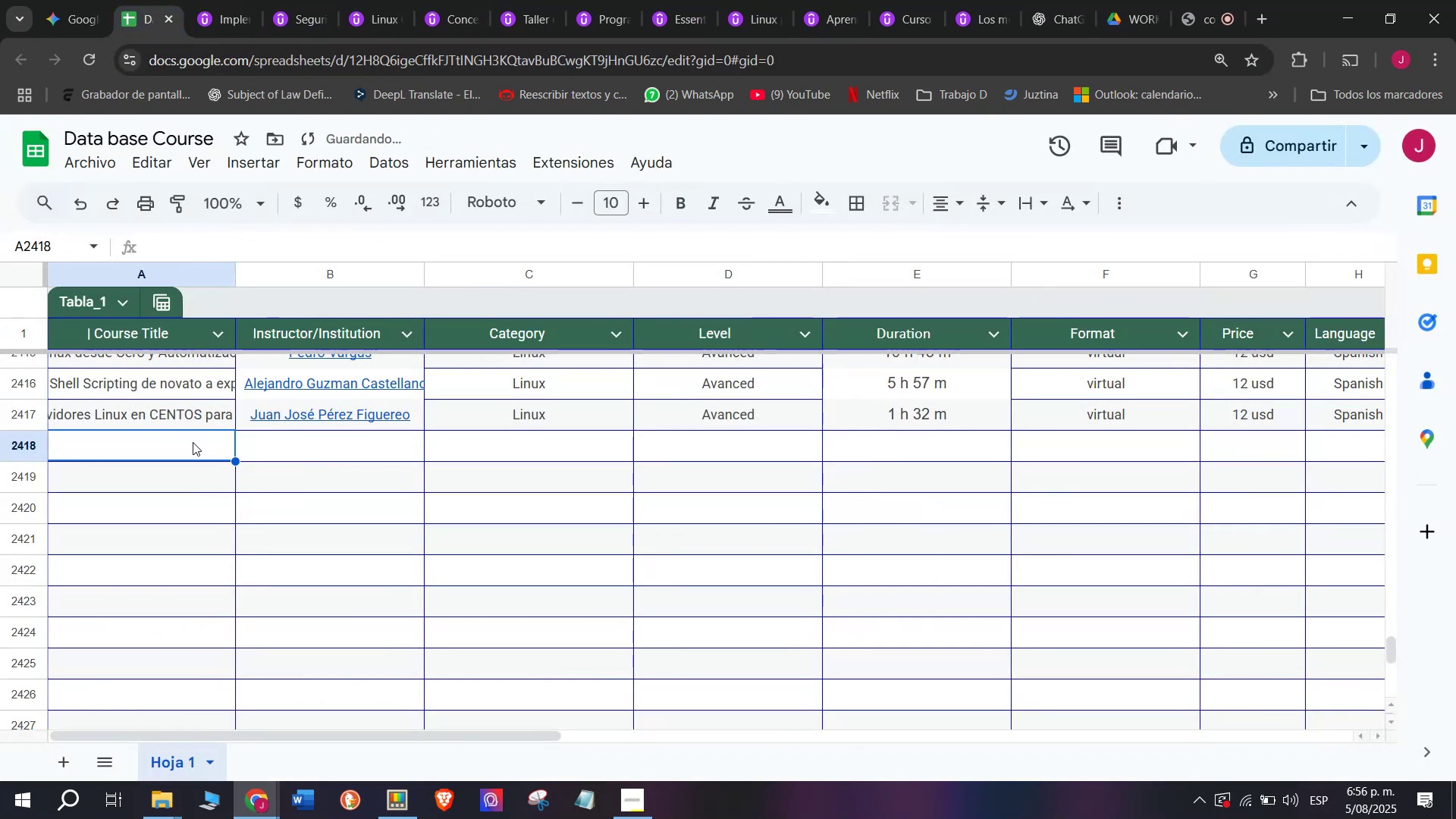 
key(Z)
 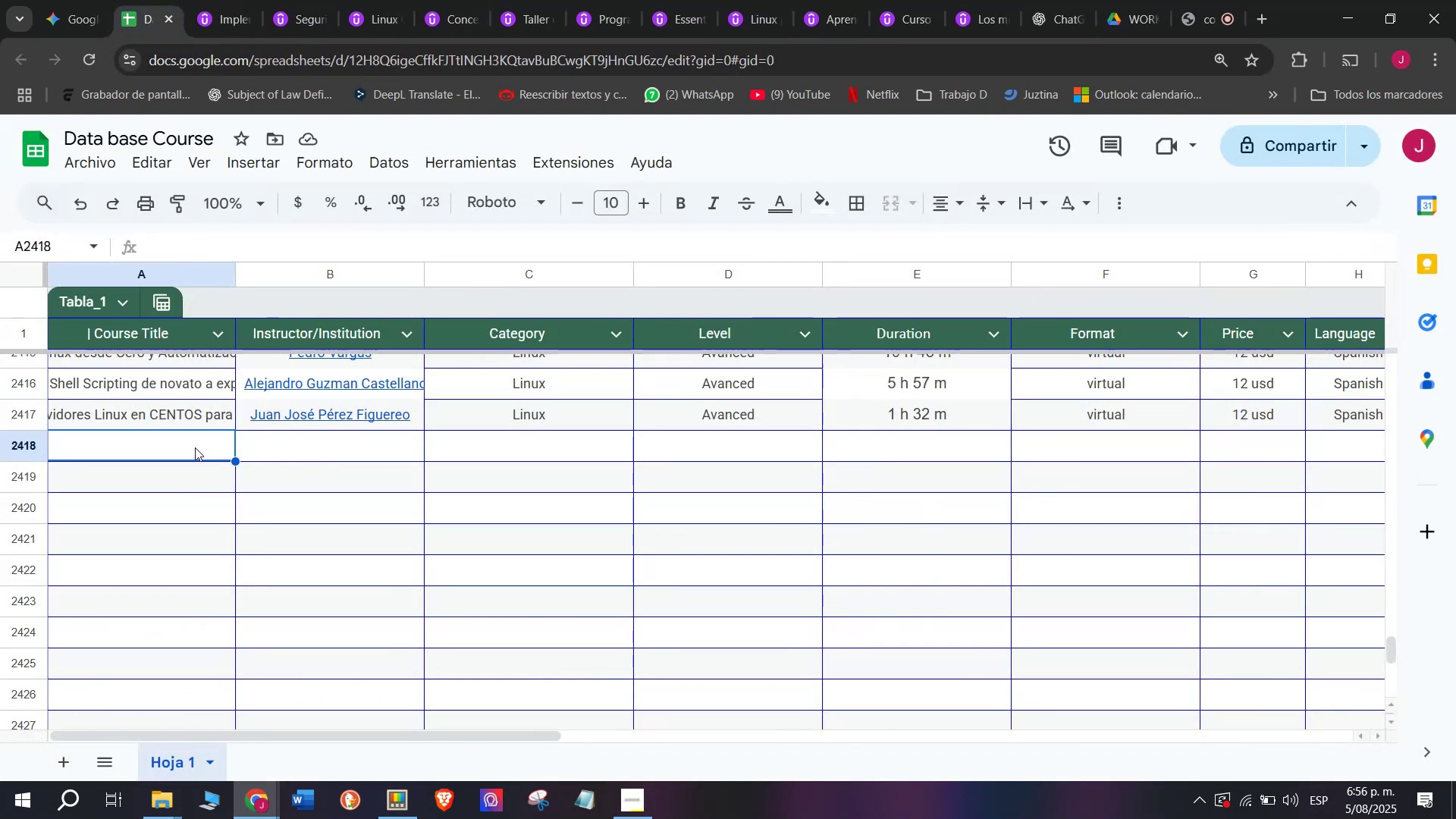 
key(Control+V)
 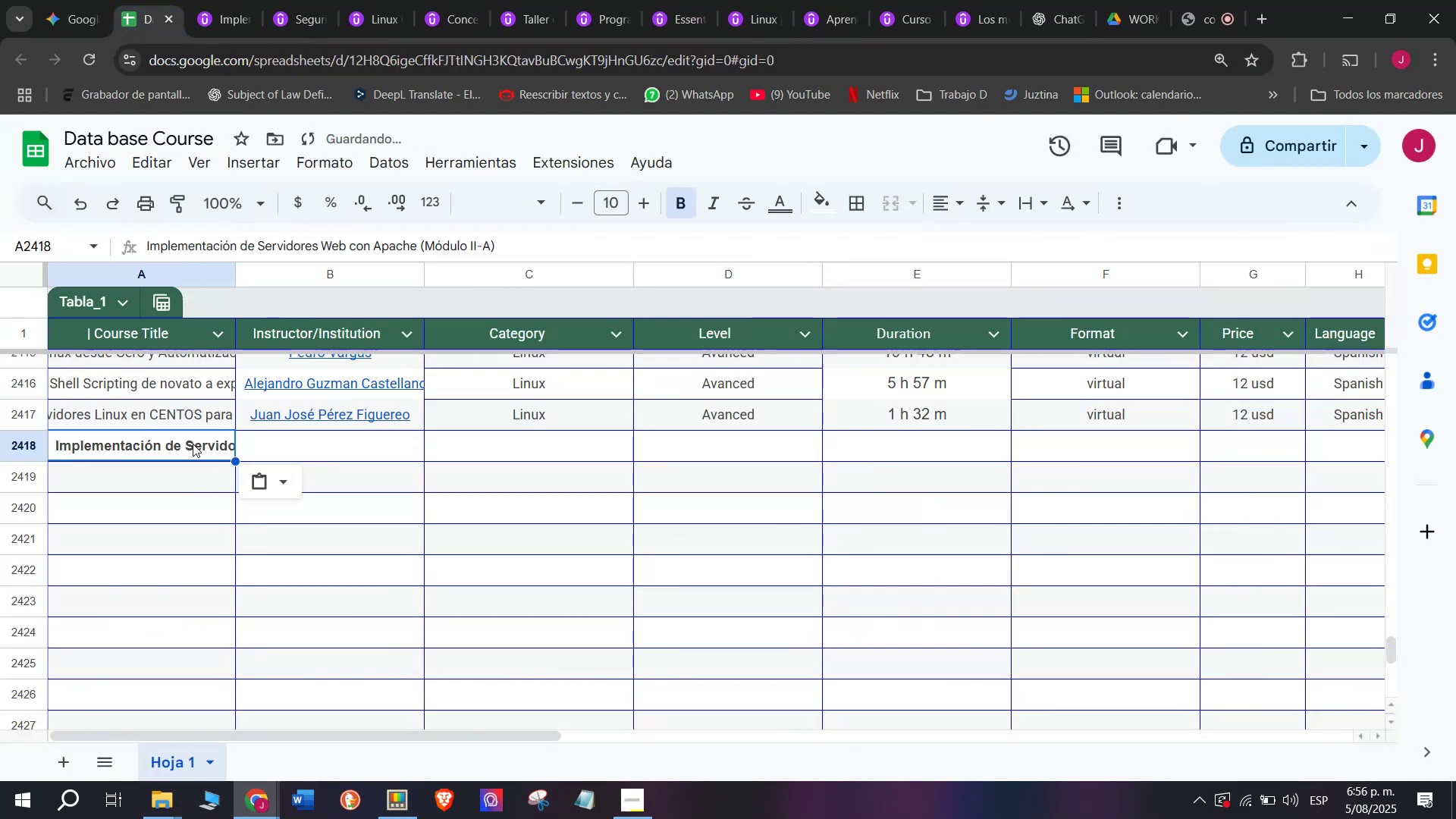 
key(Shift+ShiftLeft)
 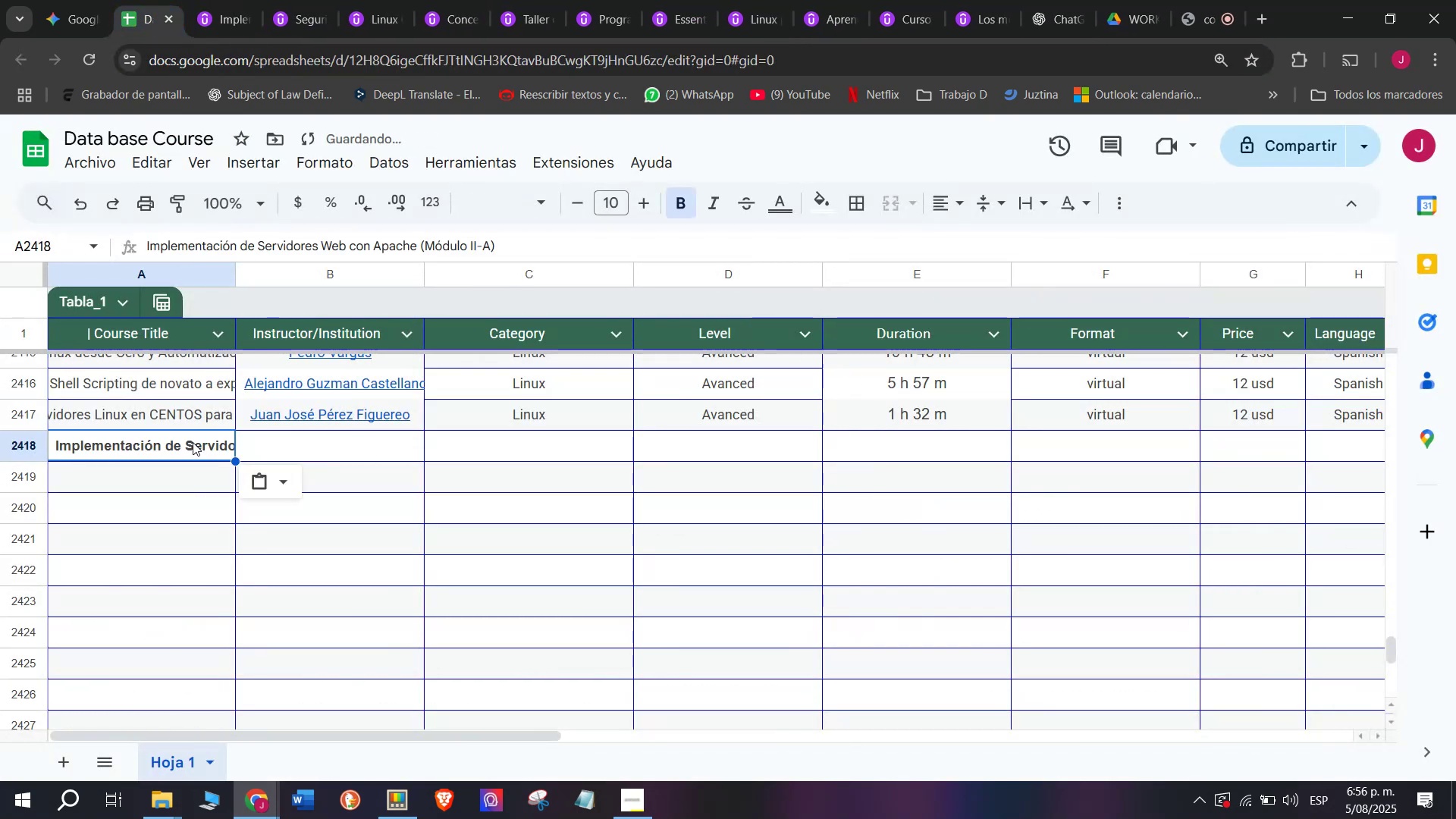 
key(Control+Shift+ControlLeft)
 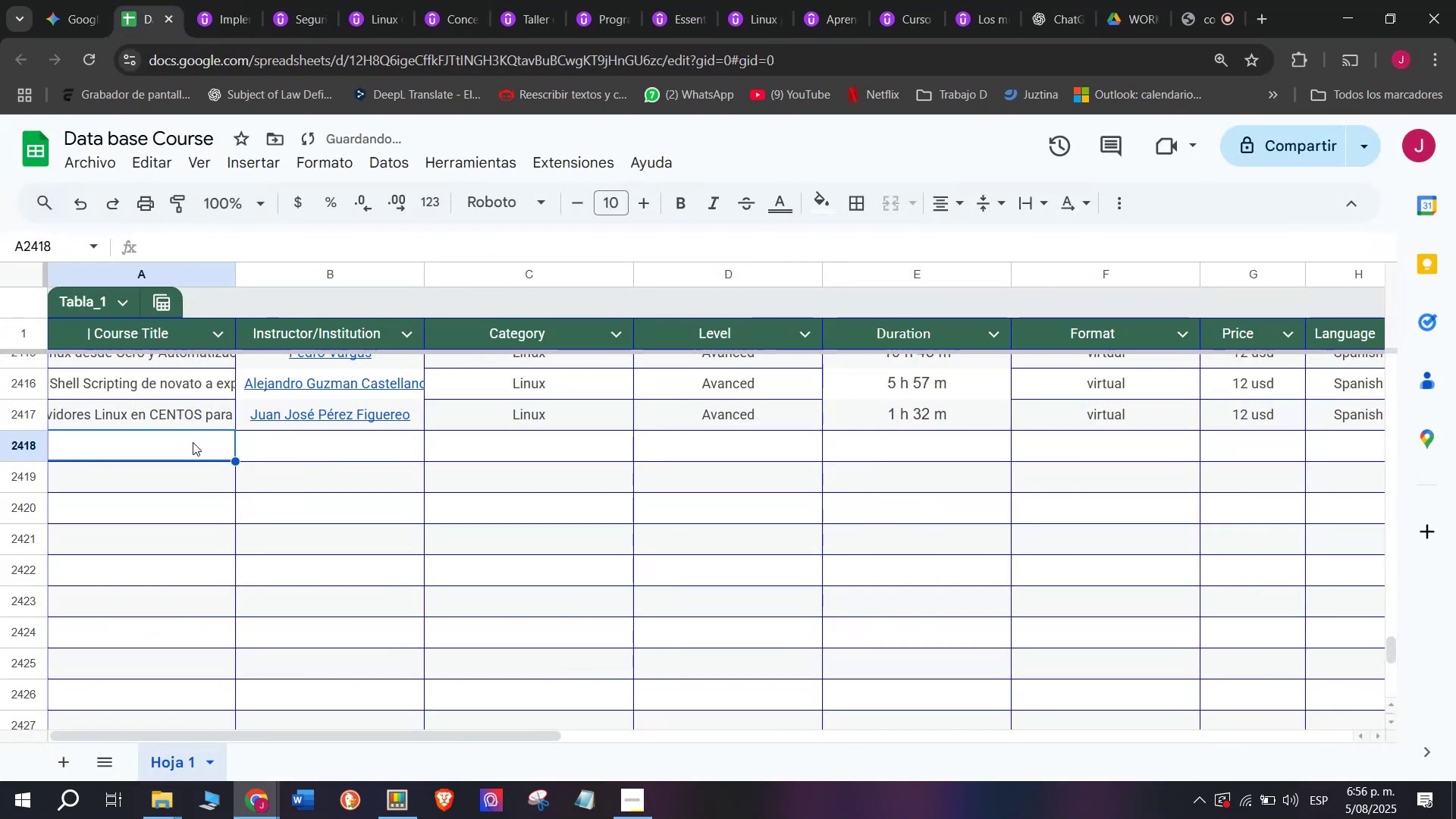 
key(Control+Shift+Z)
 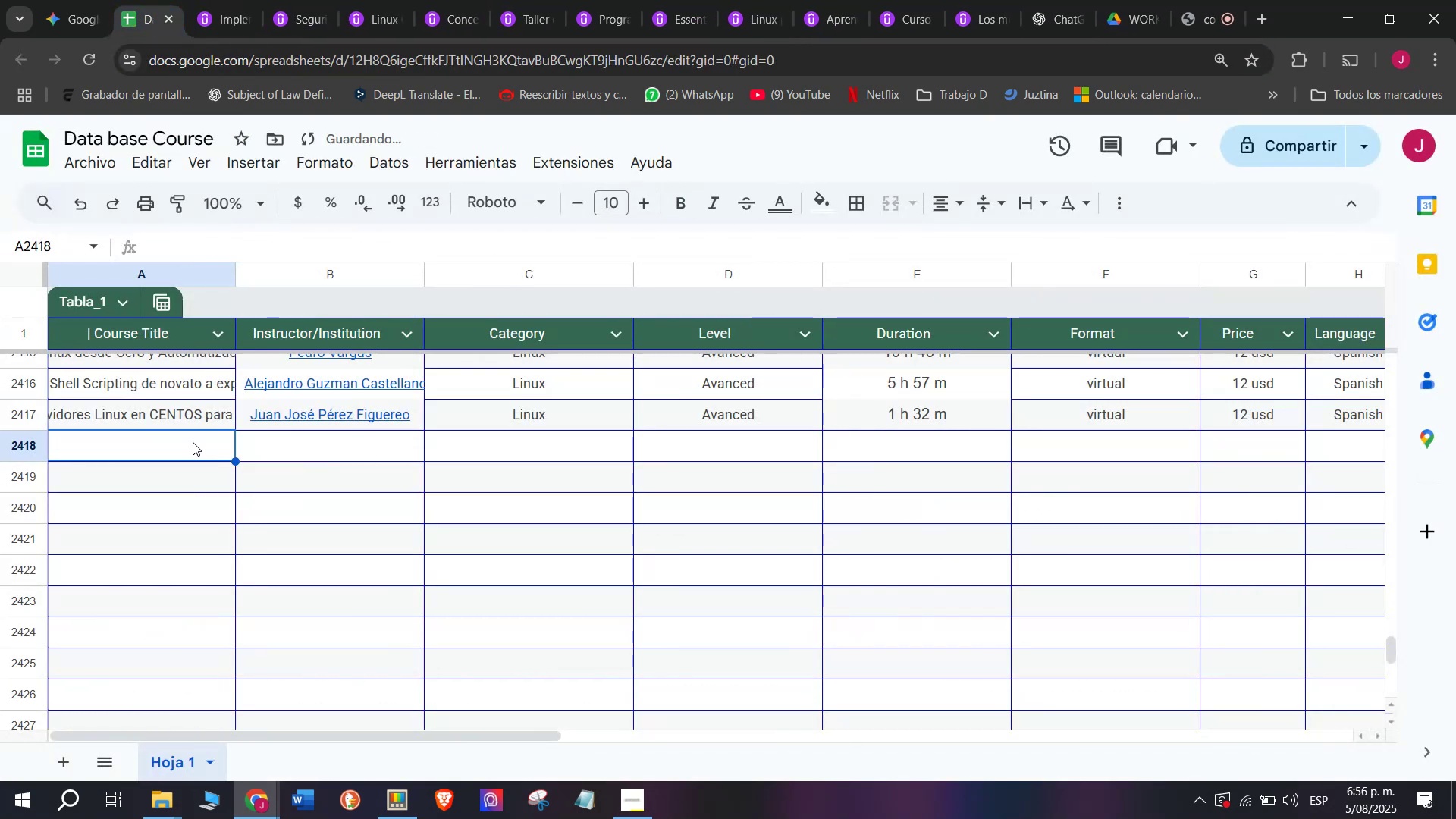 
double_click([193, 442])
 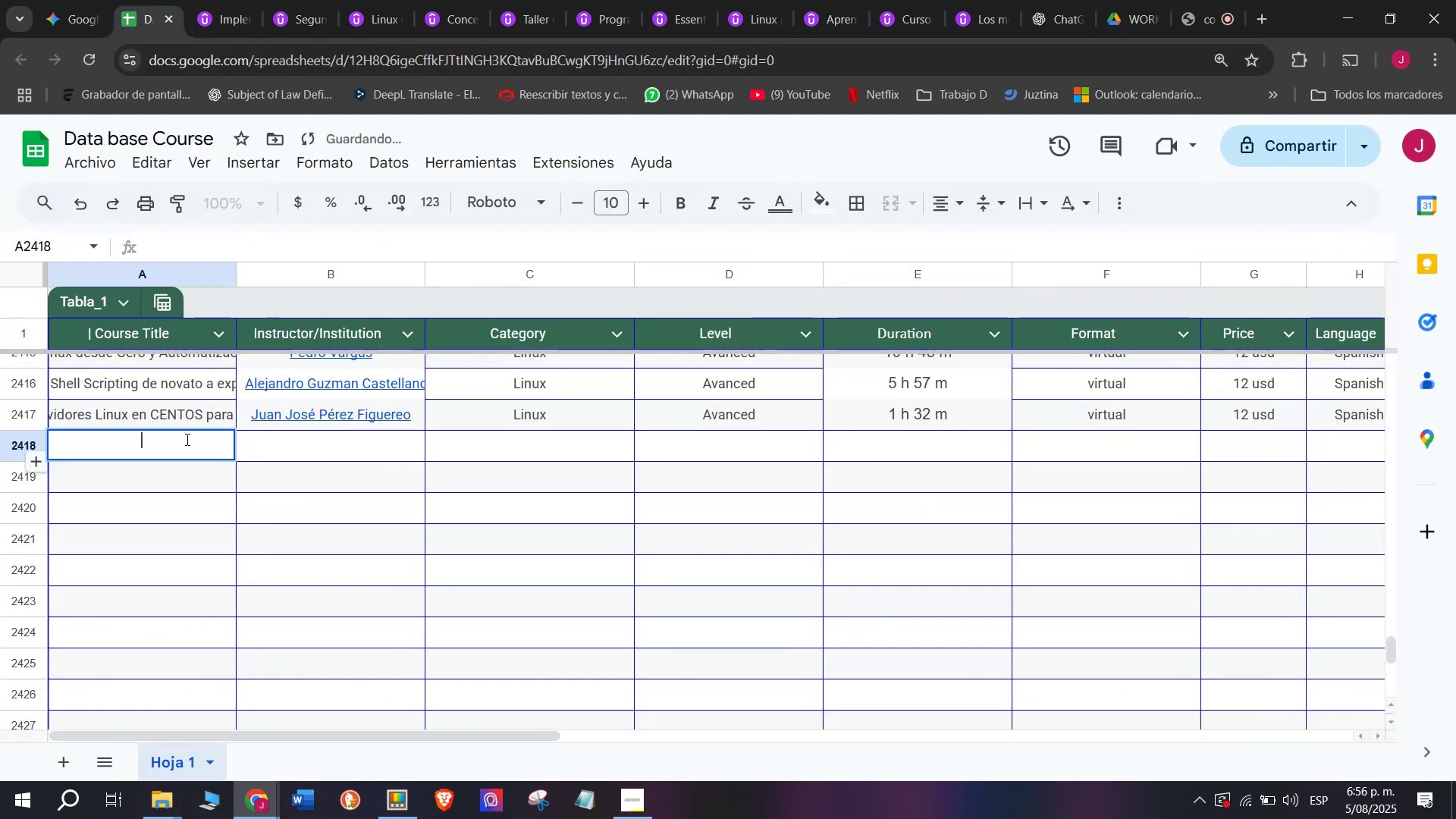 
key(Control+ControlLeft)
 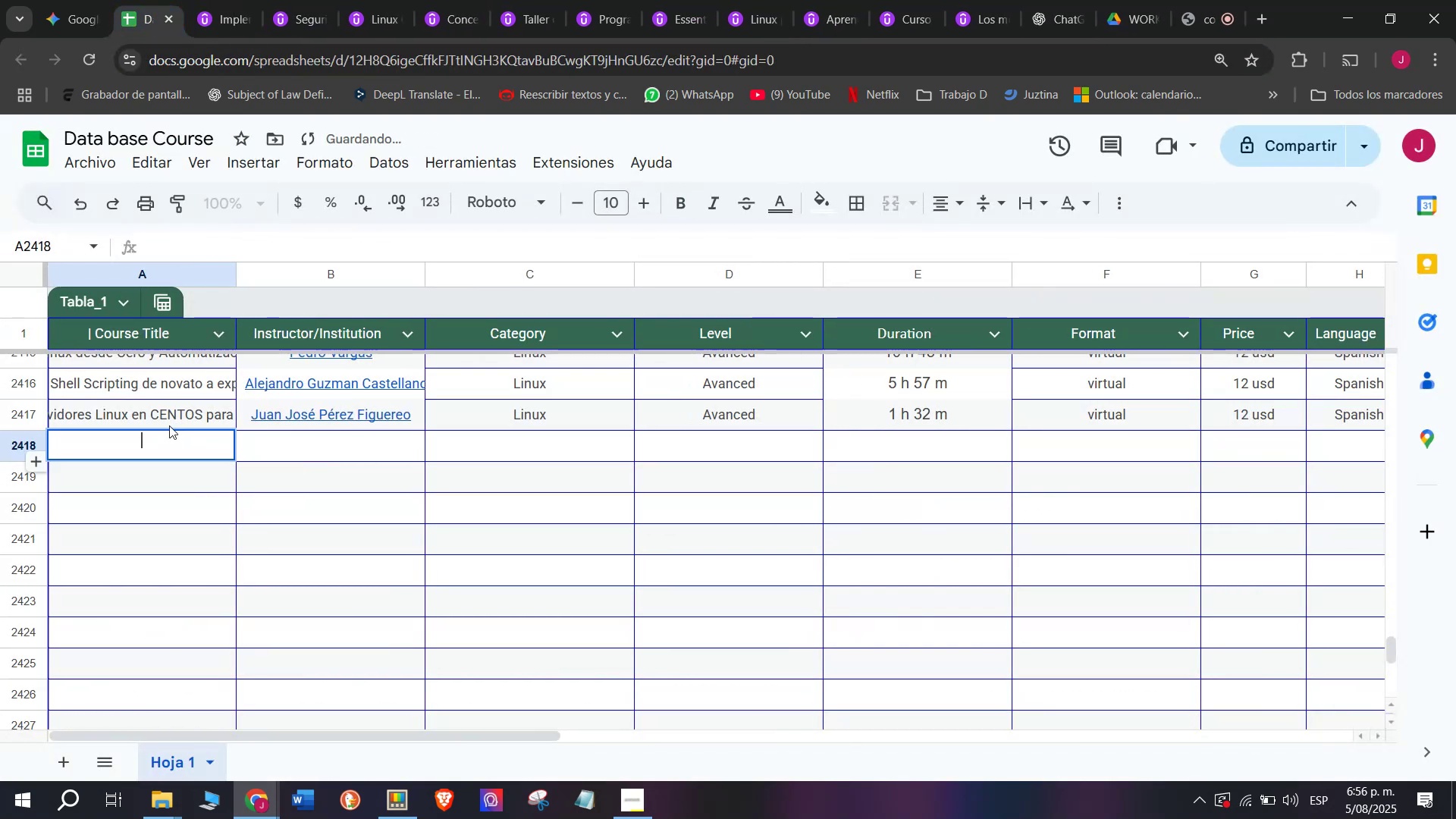 
key(Z)
 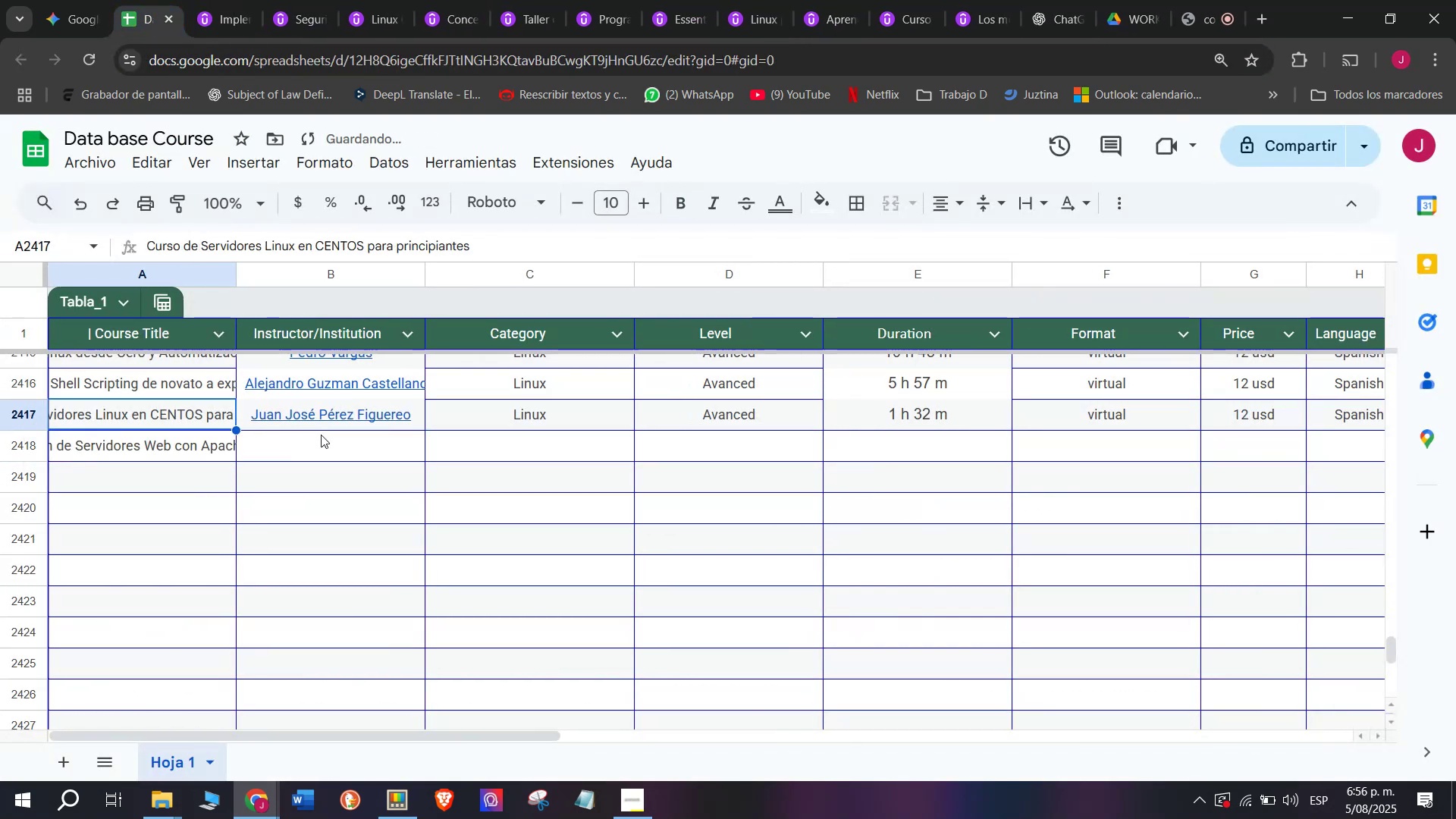 
key(Control+V)
 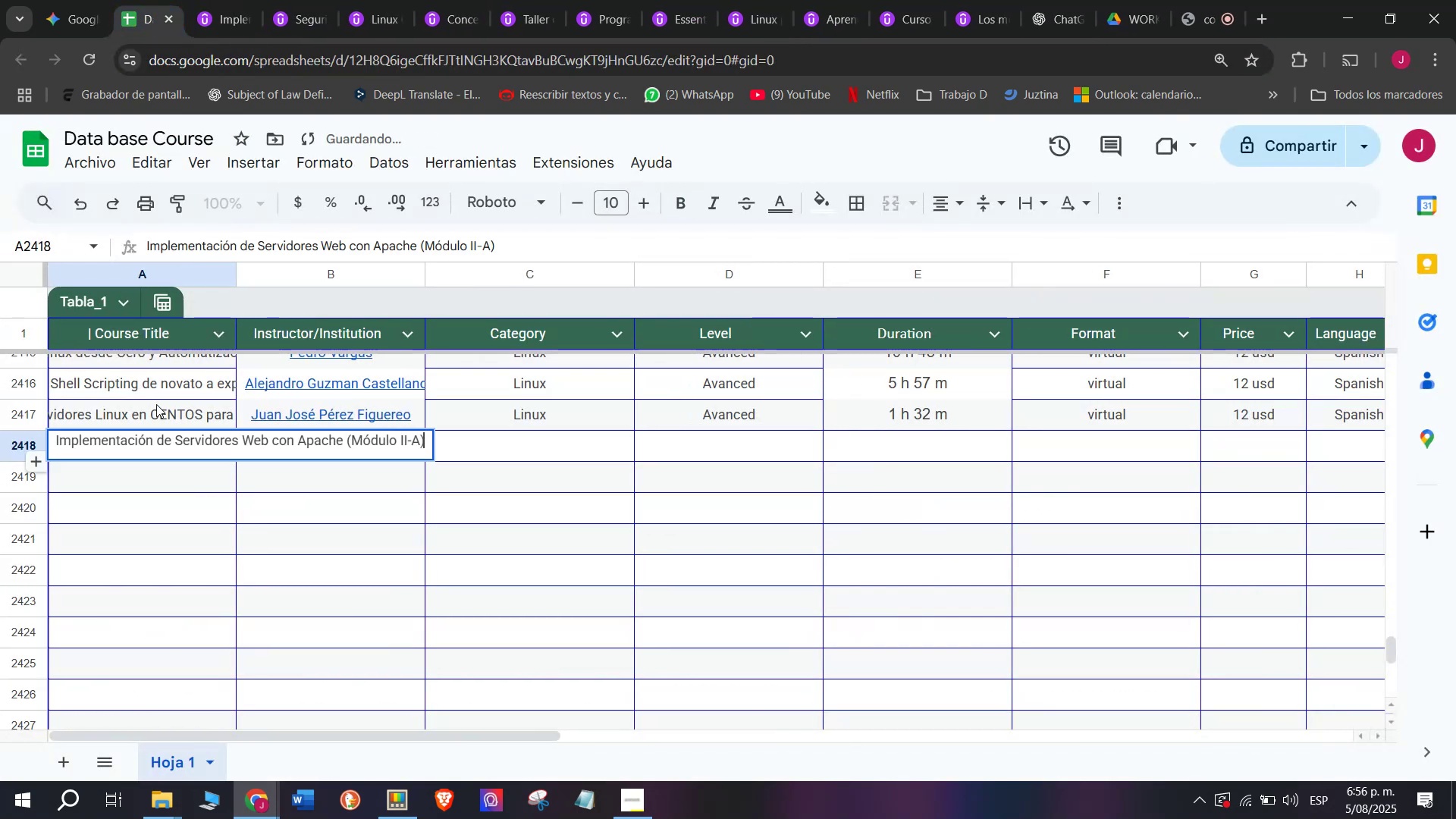 
left_click([156, 403])
 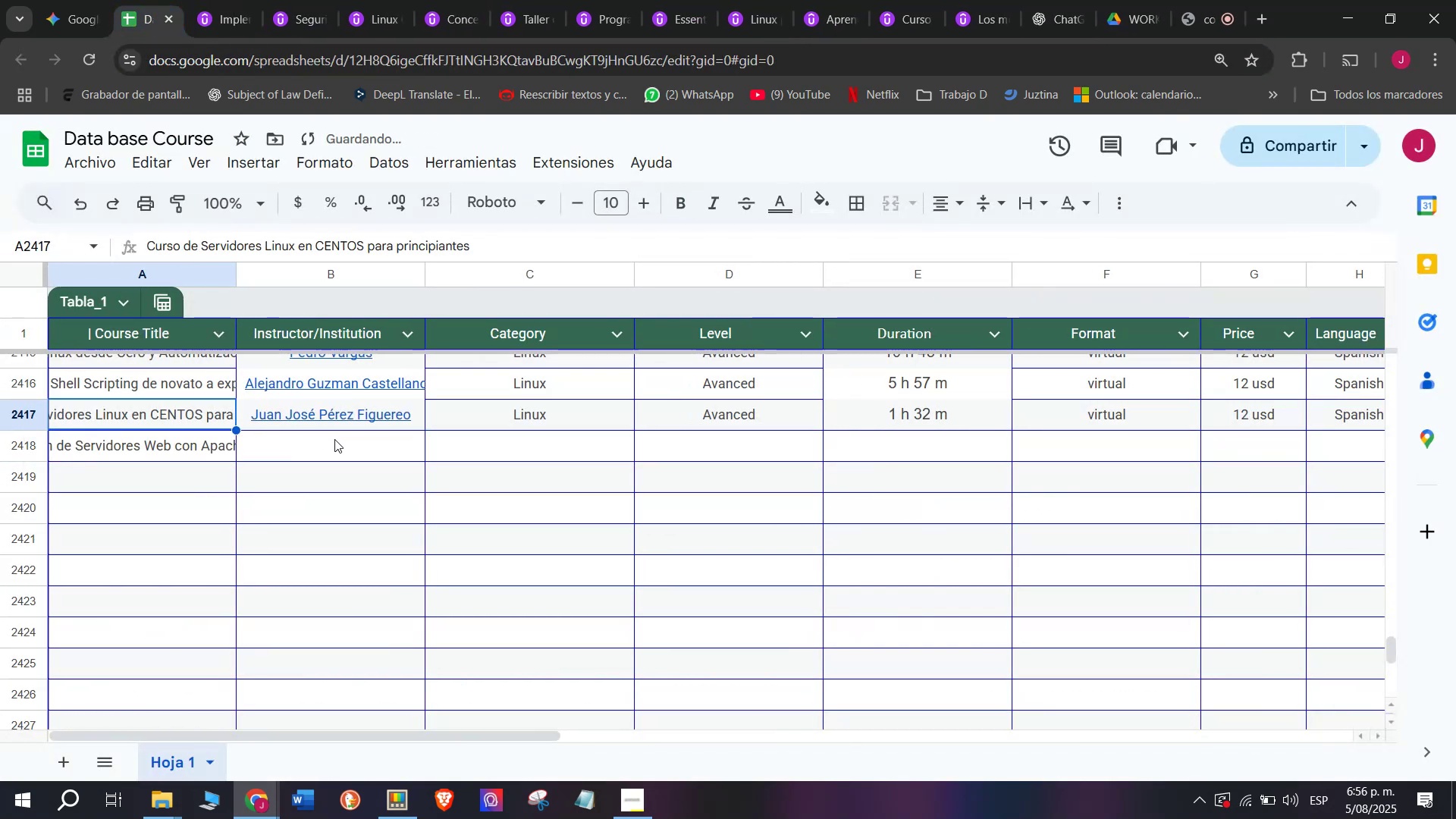 
double_click([334, 441])
 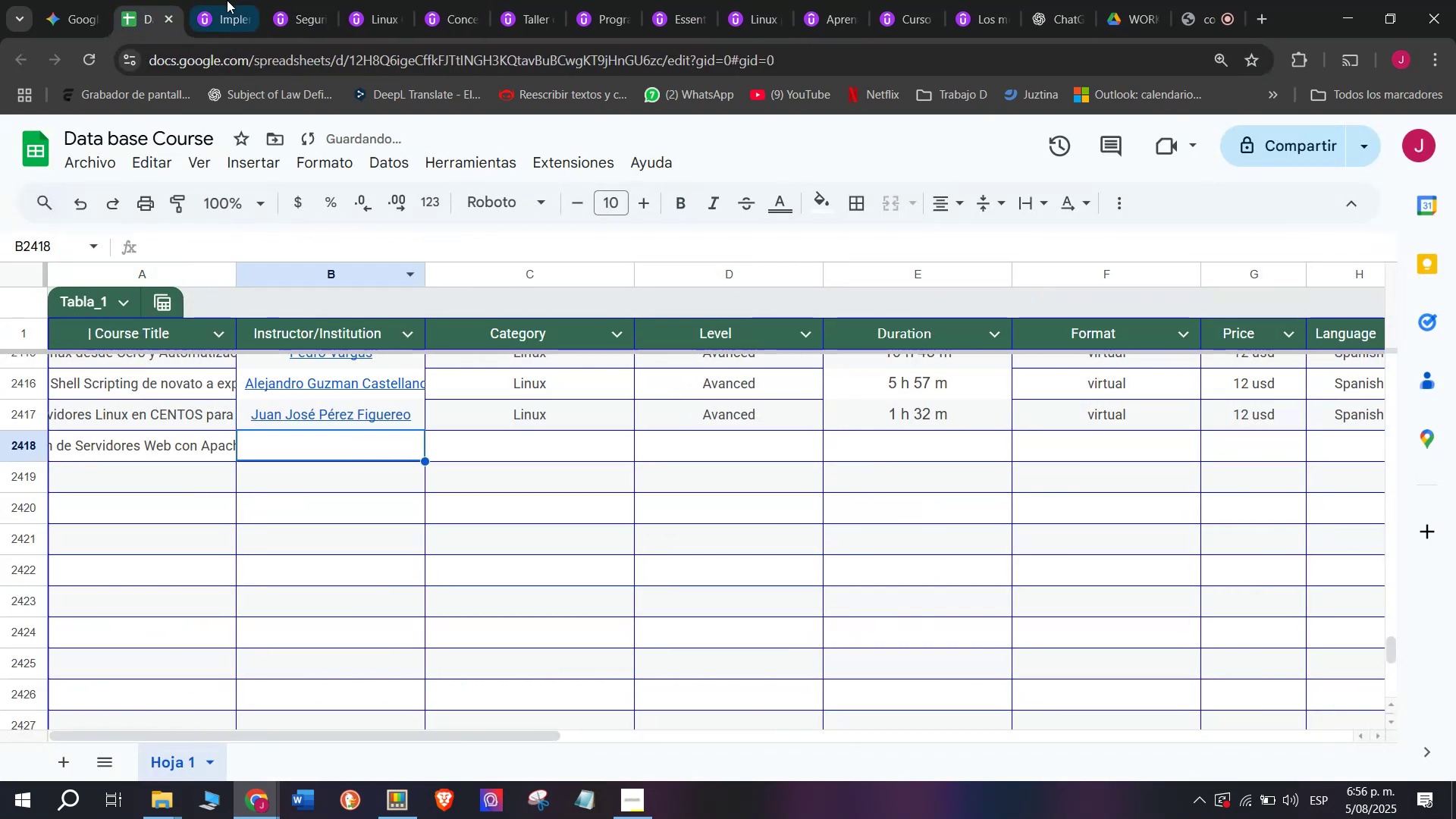 
left_click([227, 0])
 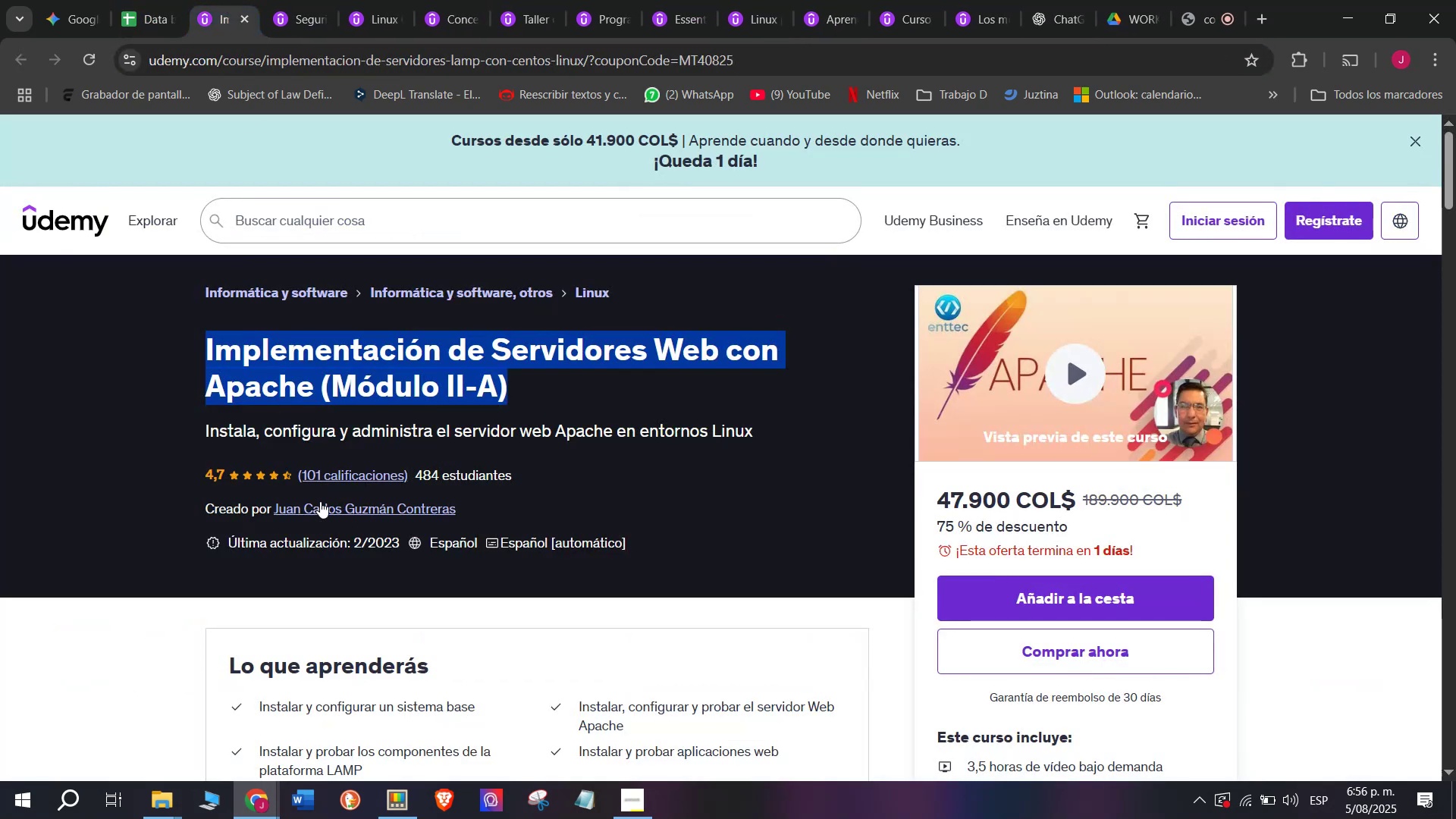 
left_click([320, 501])
 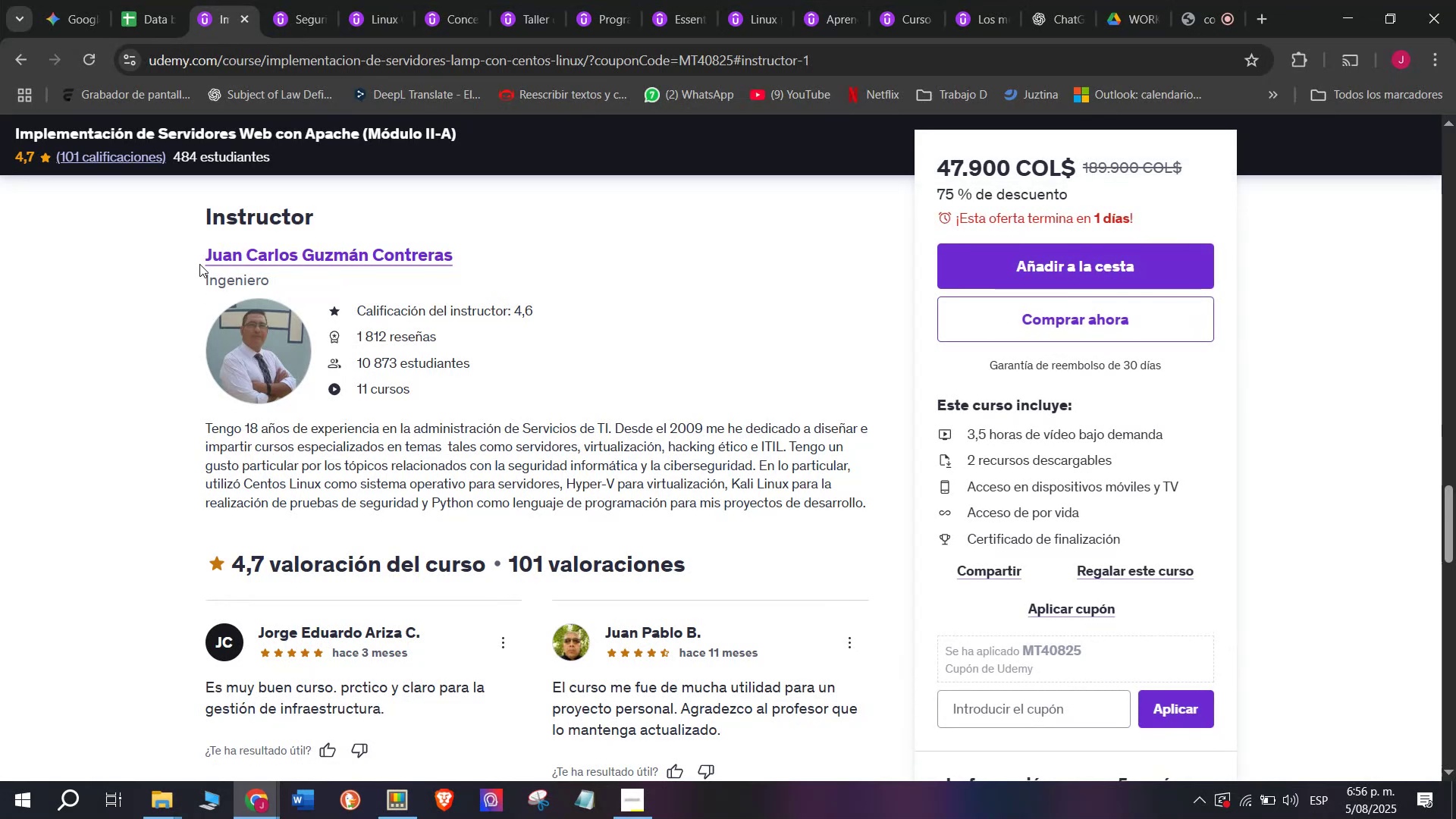 
left_click_drag(start_coordinate=[190, 260], to_coordinate=[524, 267])
 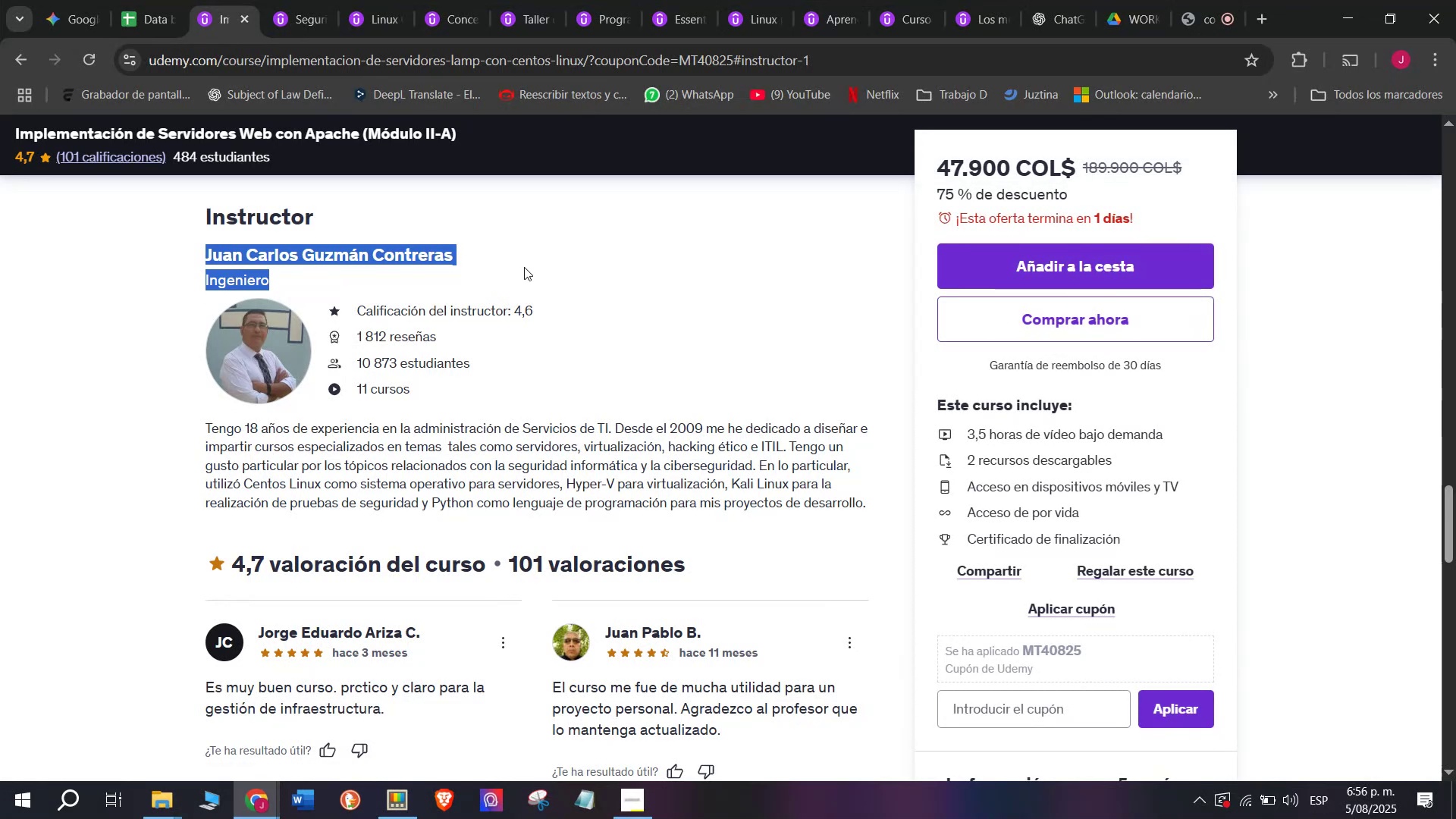 
key(Break)
 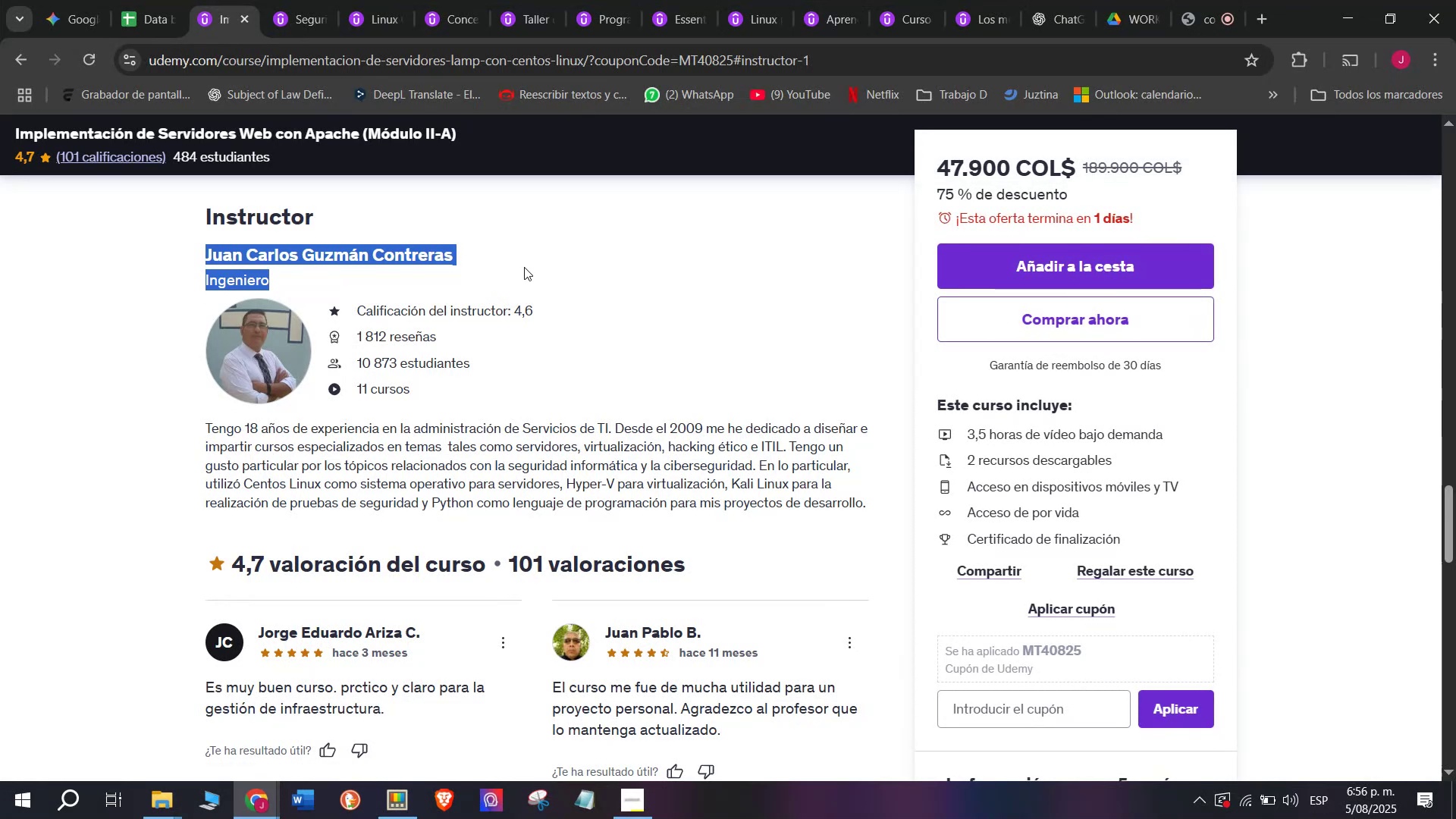 
key(Control+ControlLeft)
 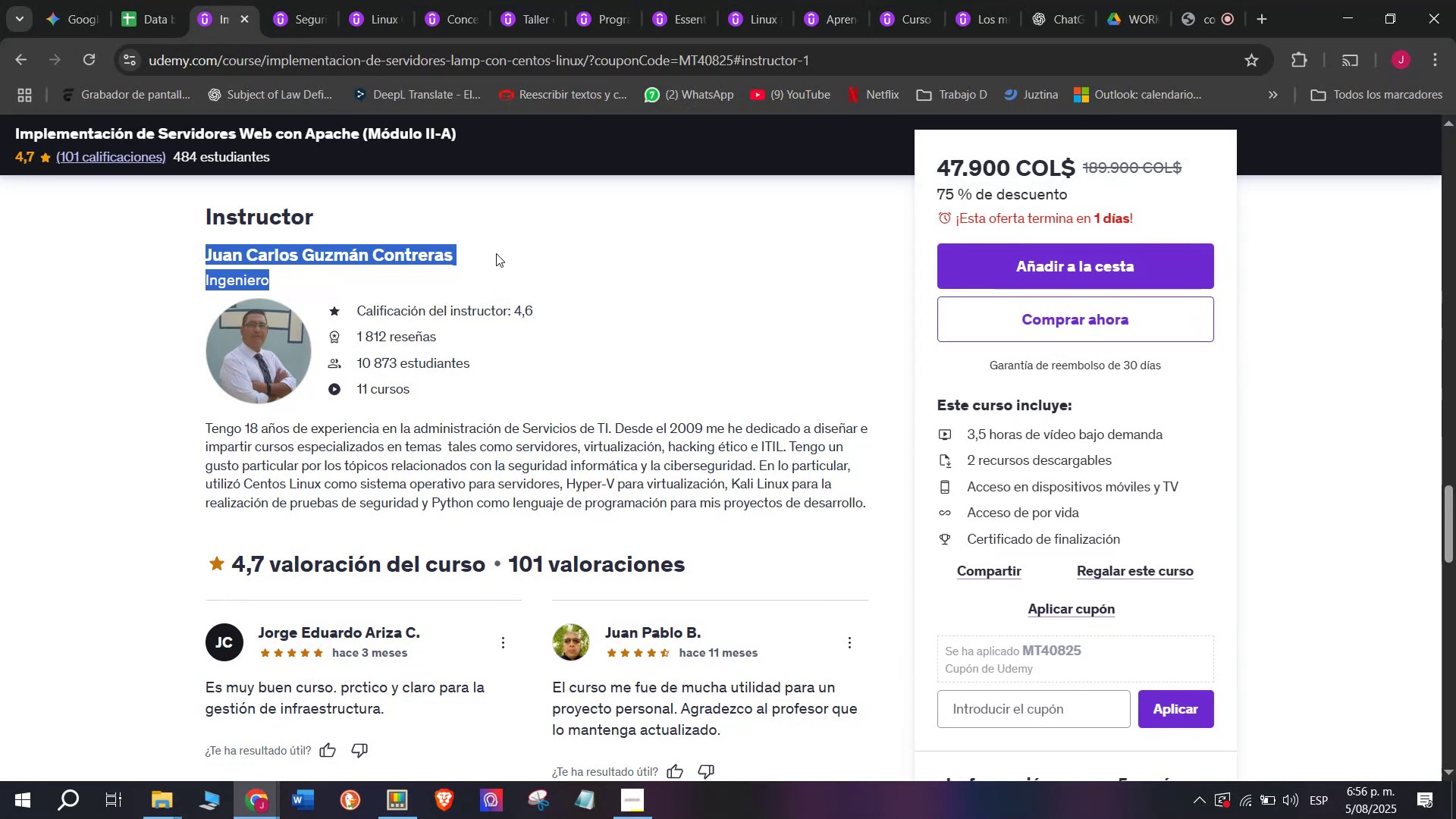 
key(Control+C)
 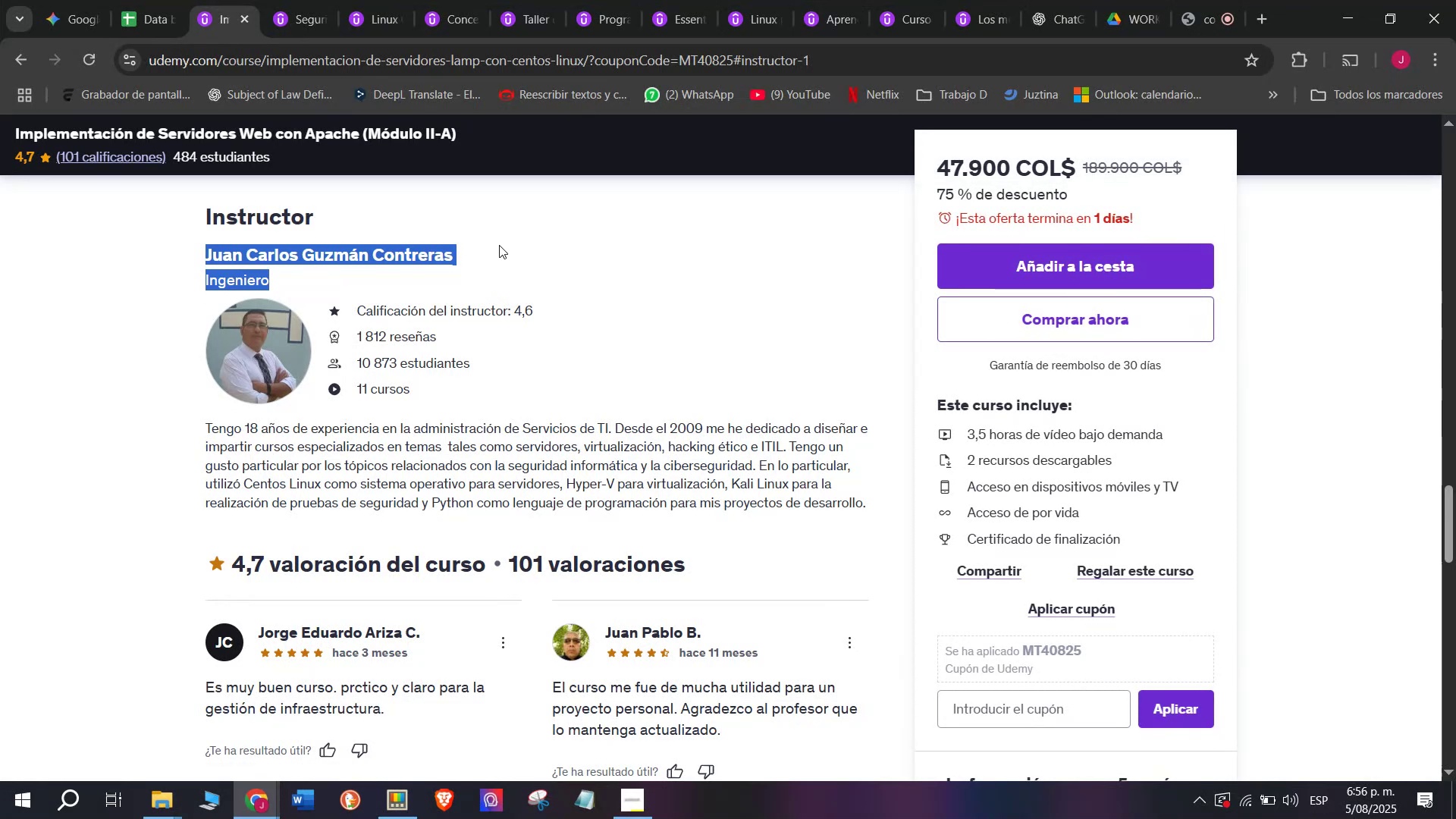 
double_click([499, 241])
 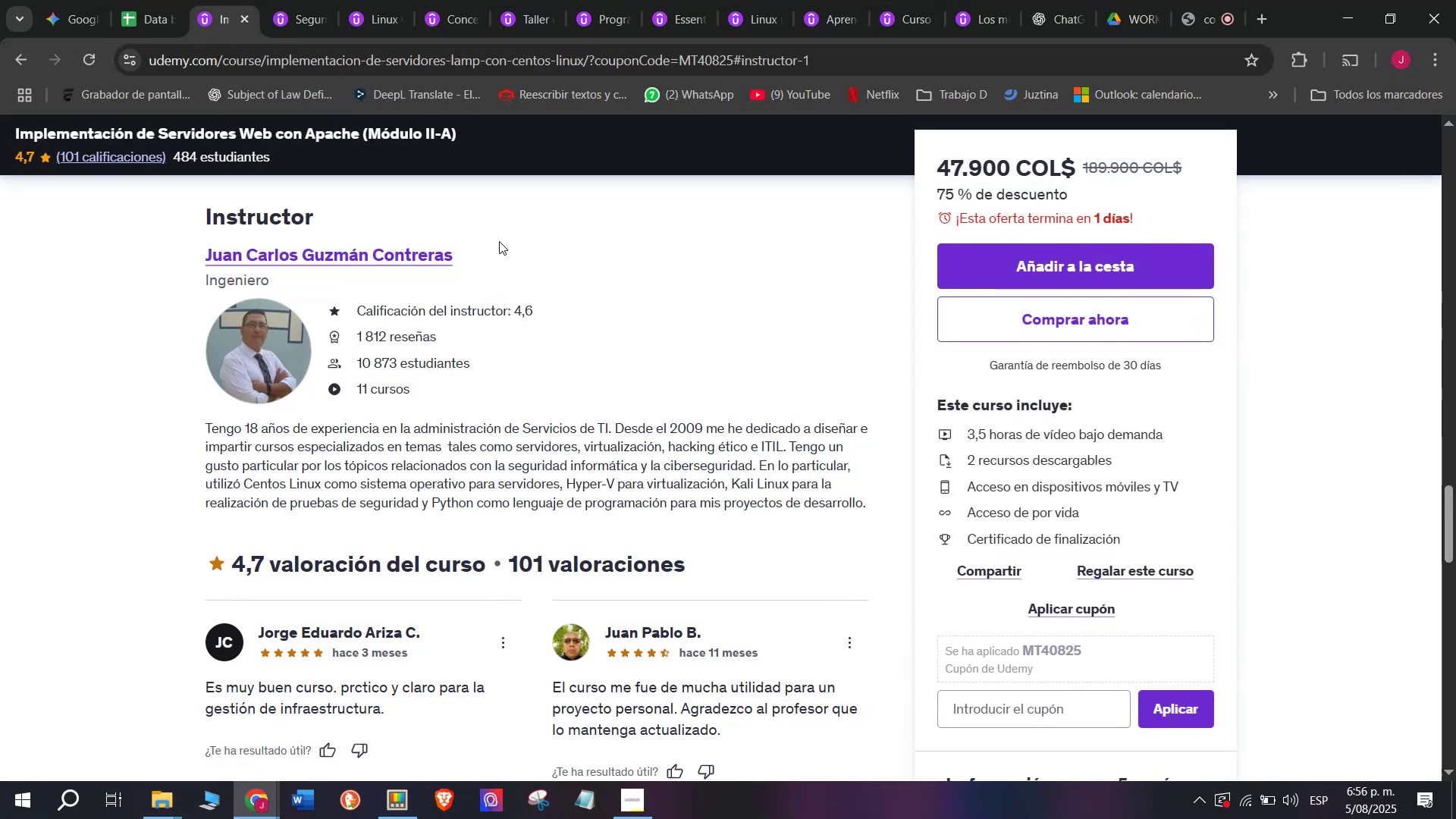 
left_click_drag(start_coordinate=[498, 243], to_coordinate=[190, 251])
 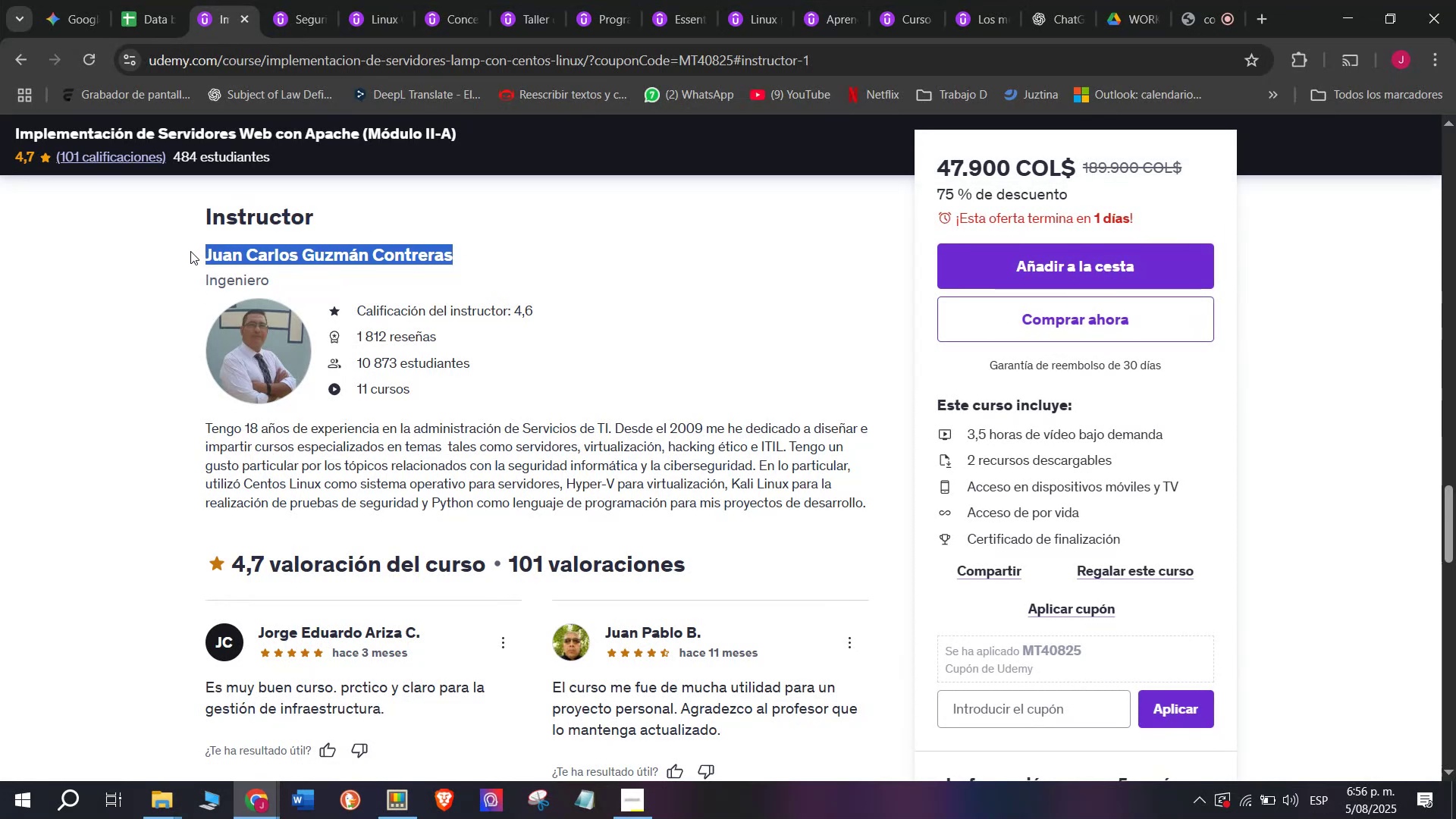 
key(Control+ControlLeft)
 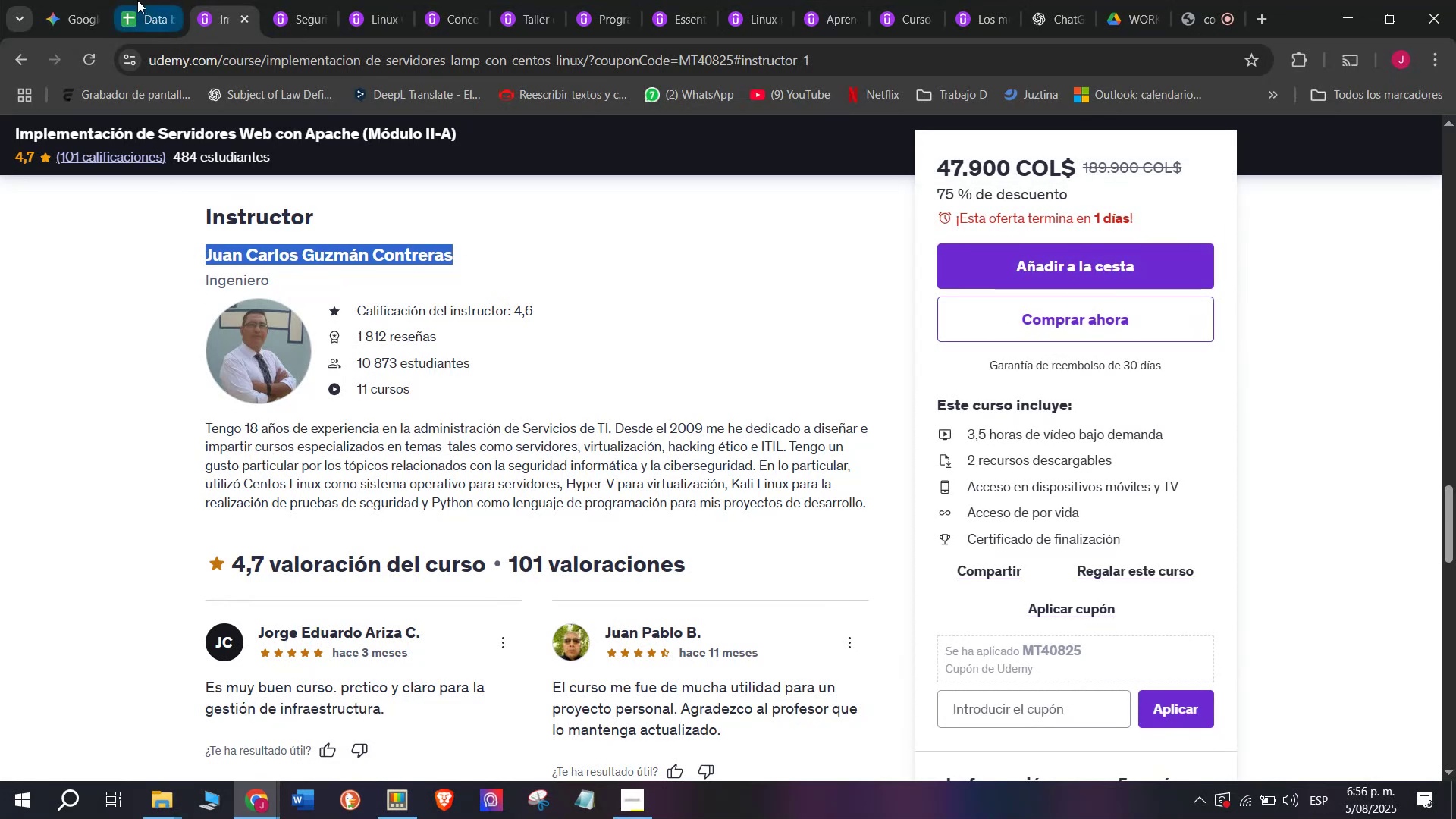 
key(Break)
 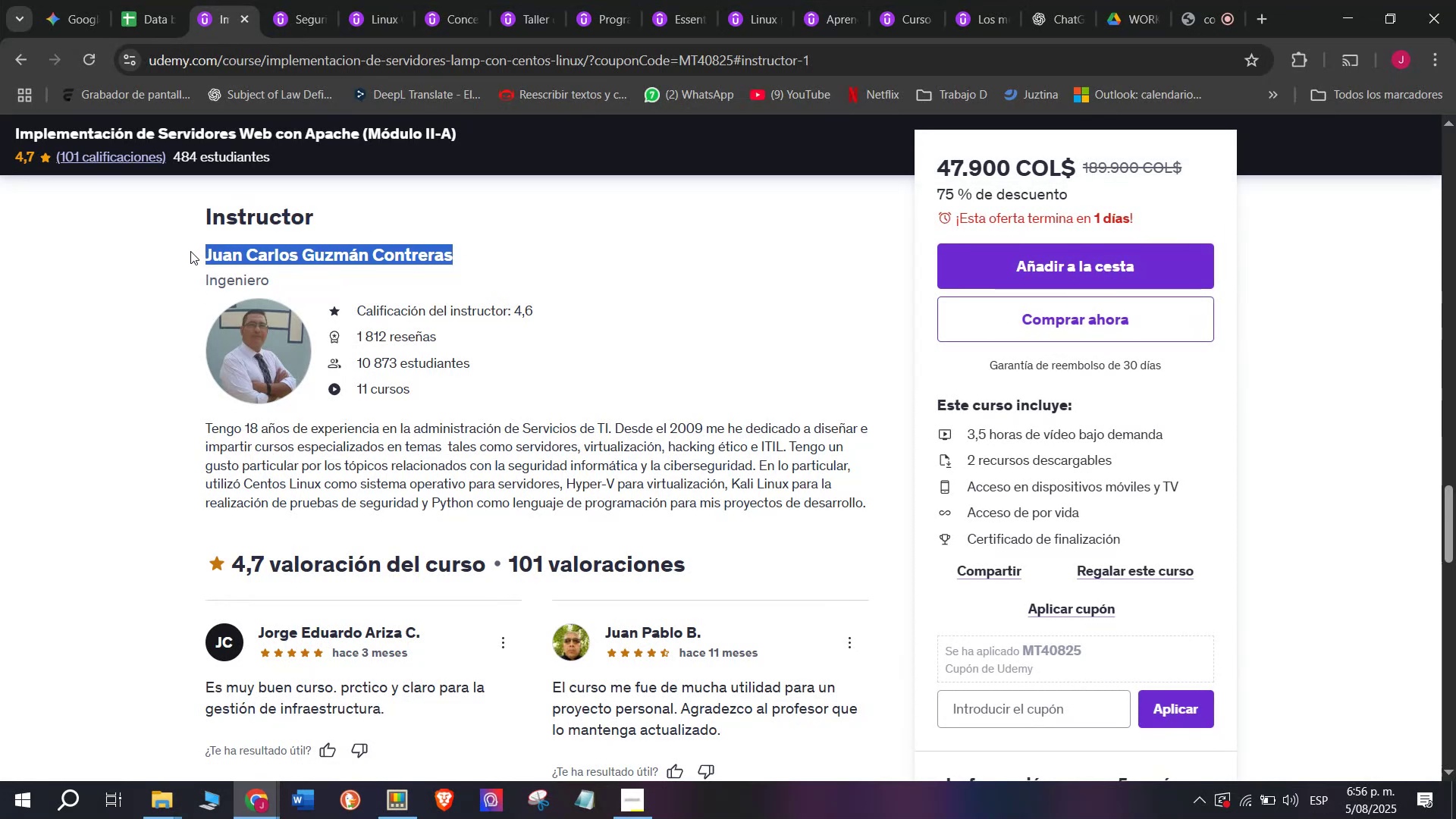 
key(Control+C)
 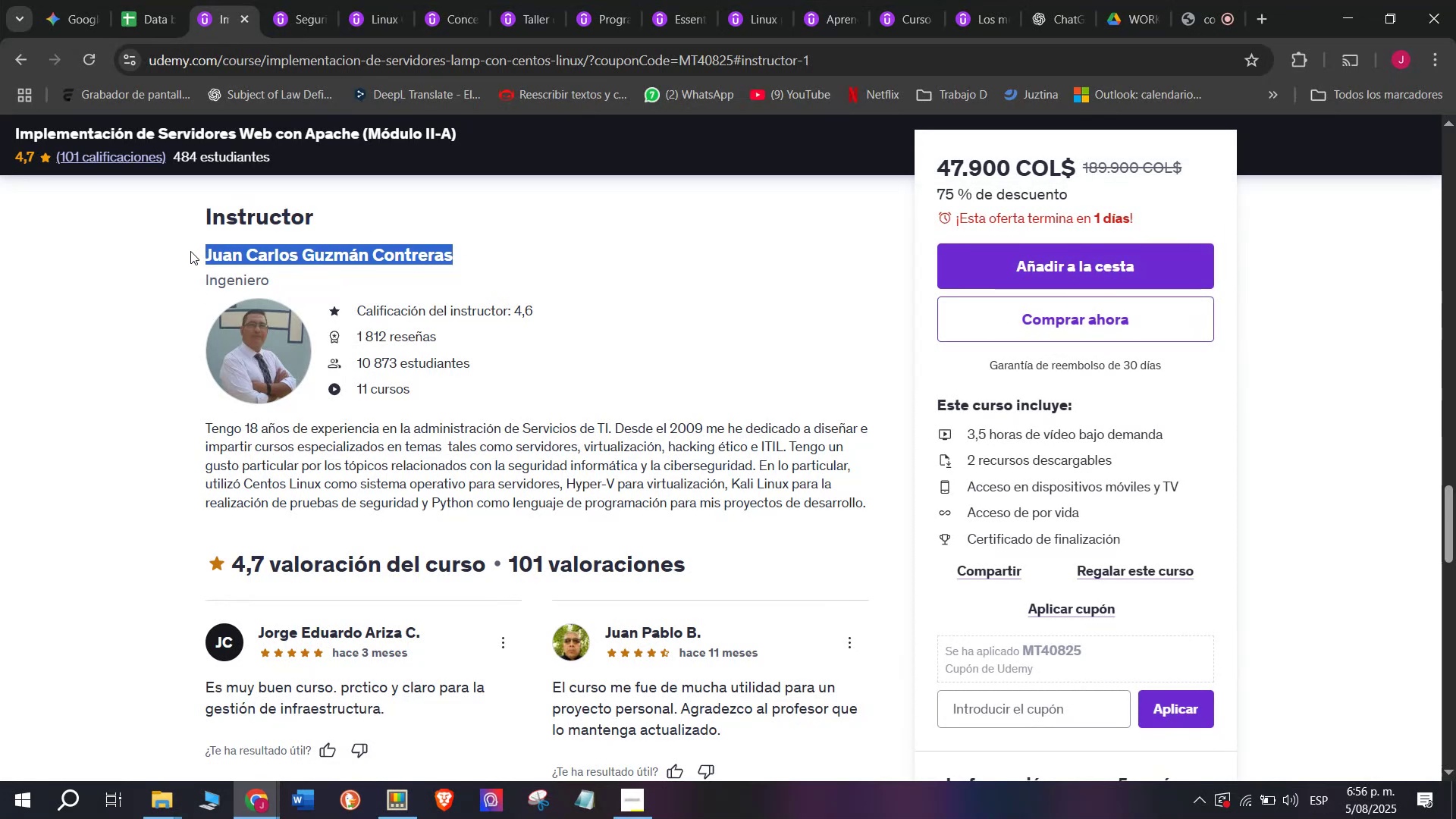 
key(Break)
 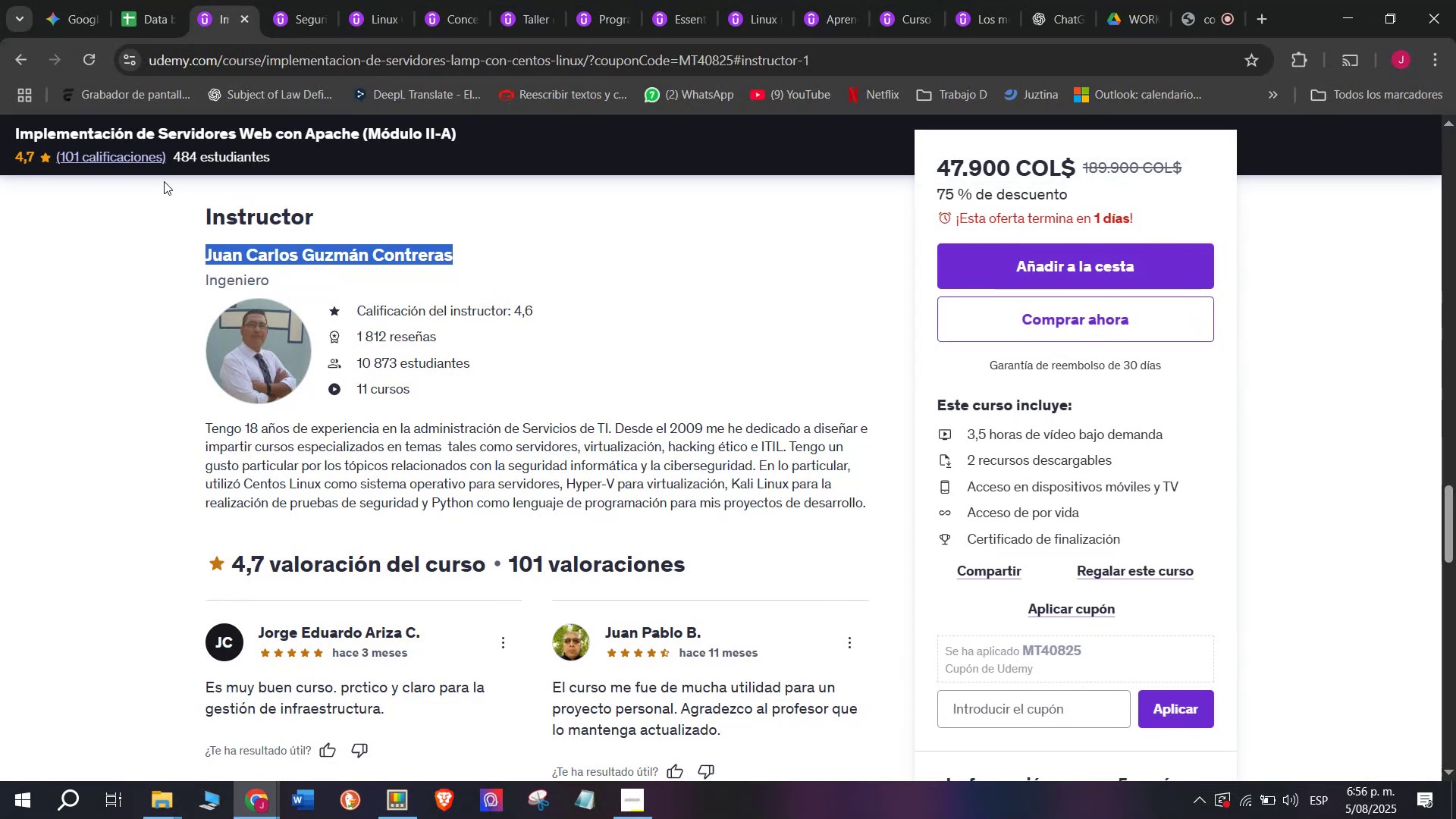 
key(Control+ControlLeft)
 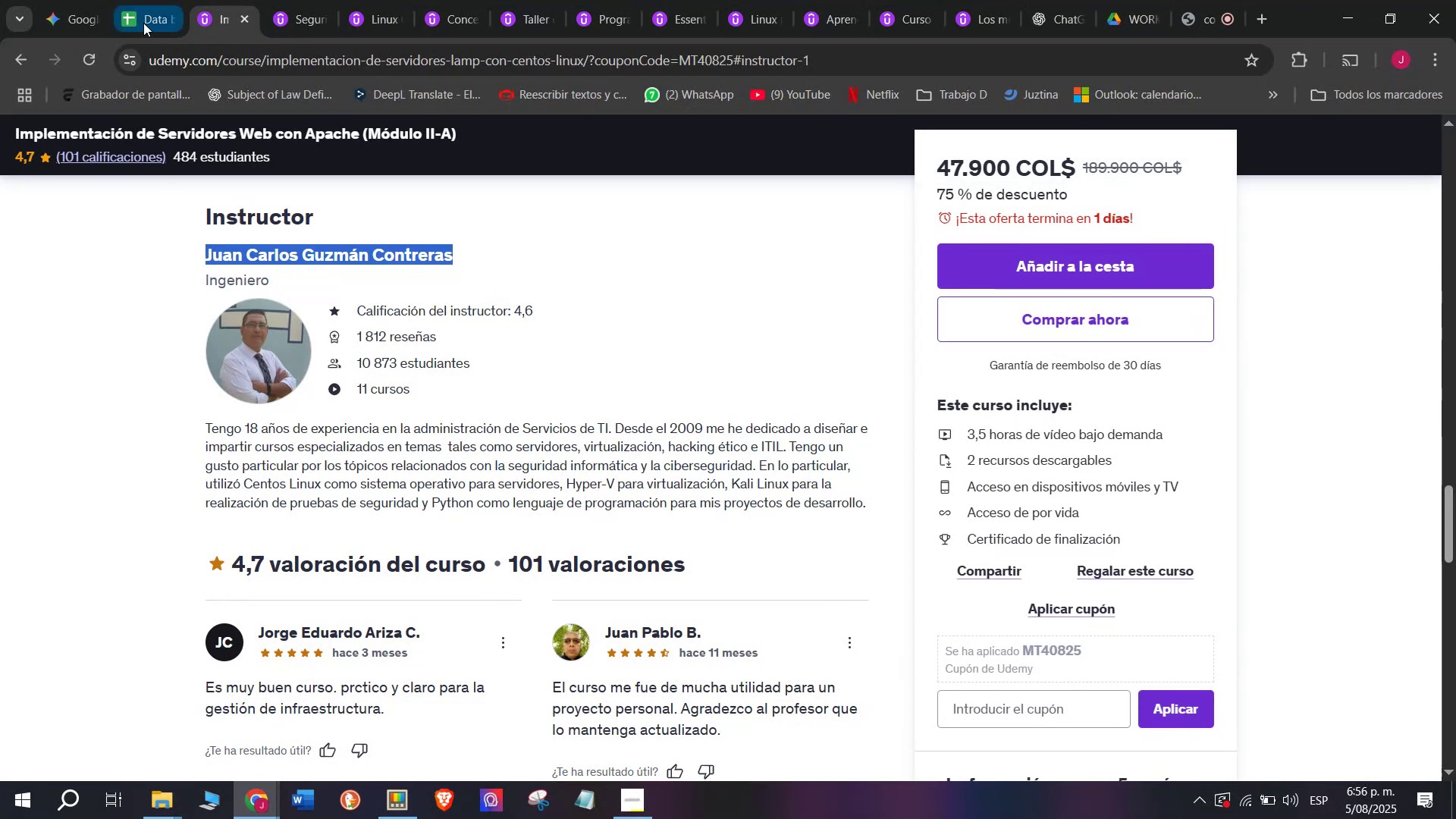 
key(Control+C)
 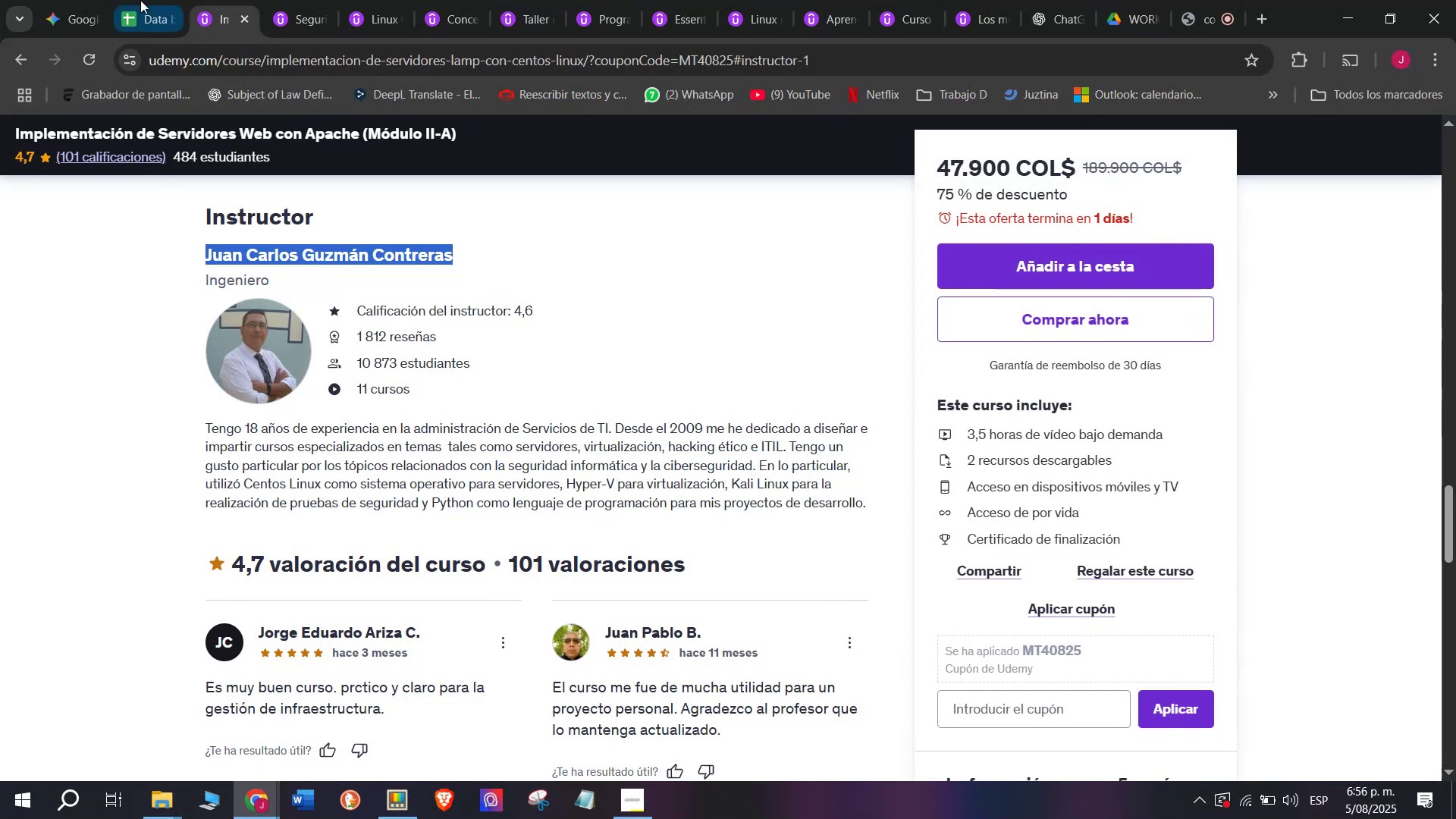 
left_click([137, 0])
 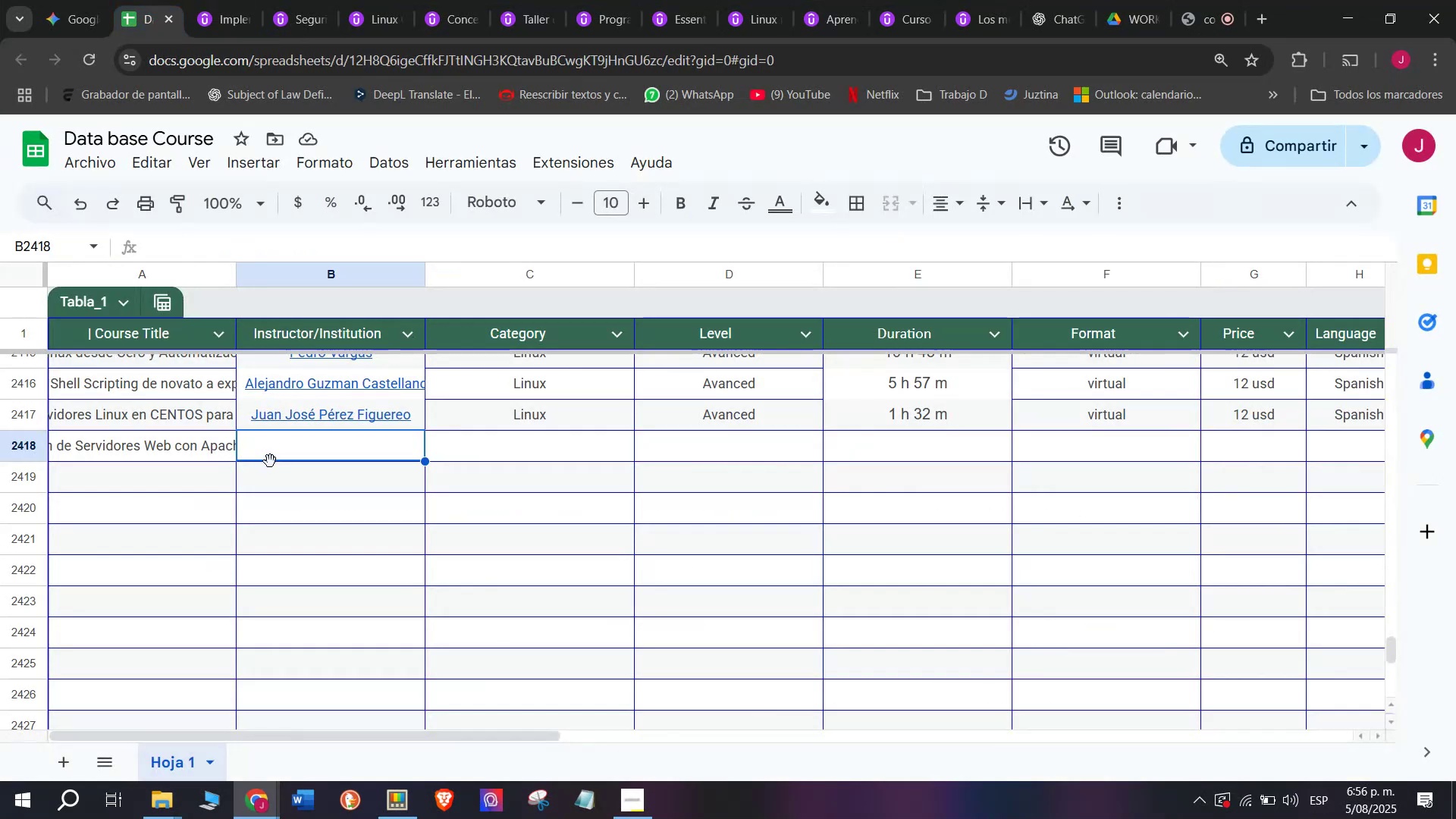 
key(Z)
 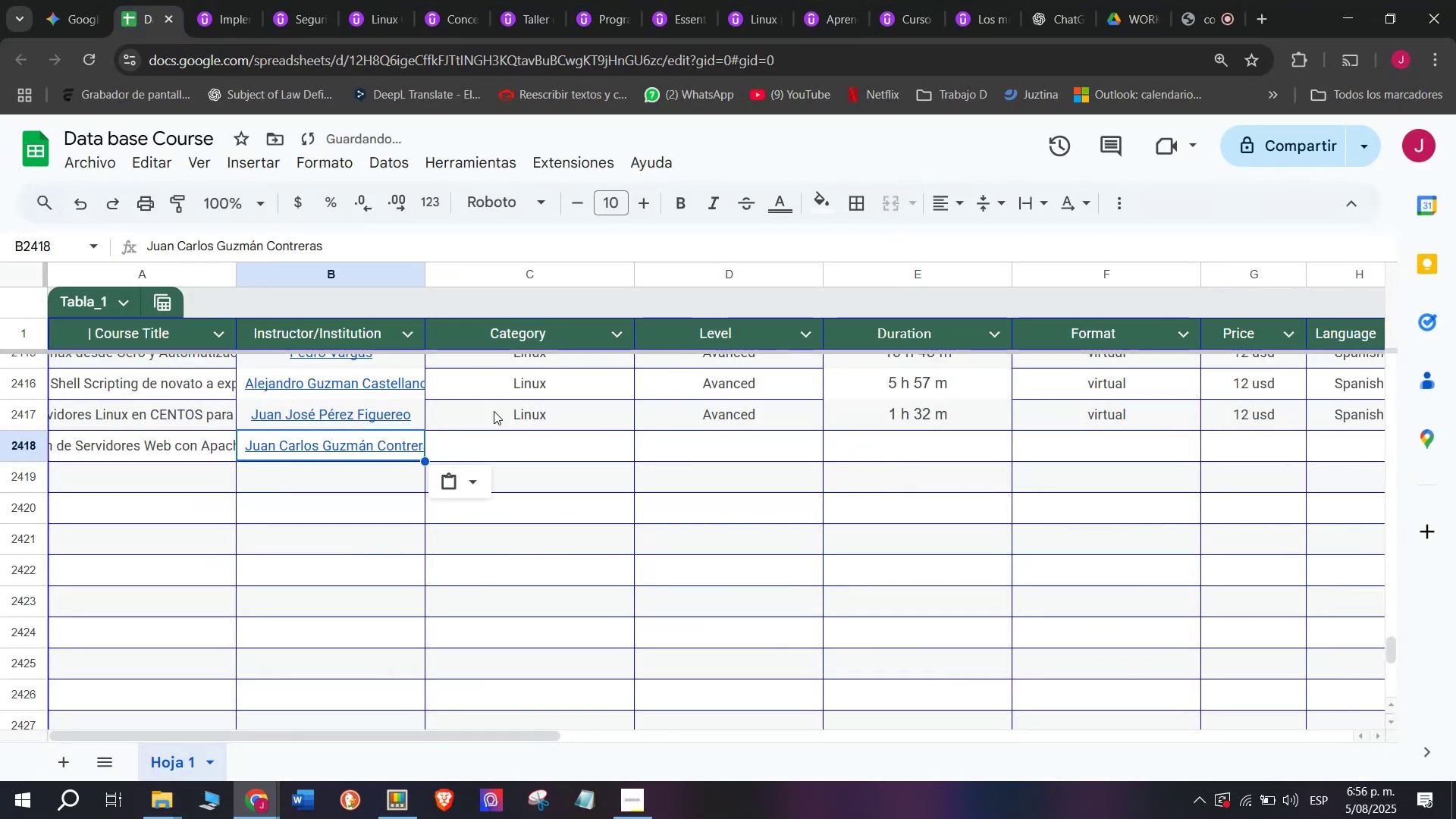 
key(Control+ControlLeft)
 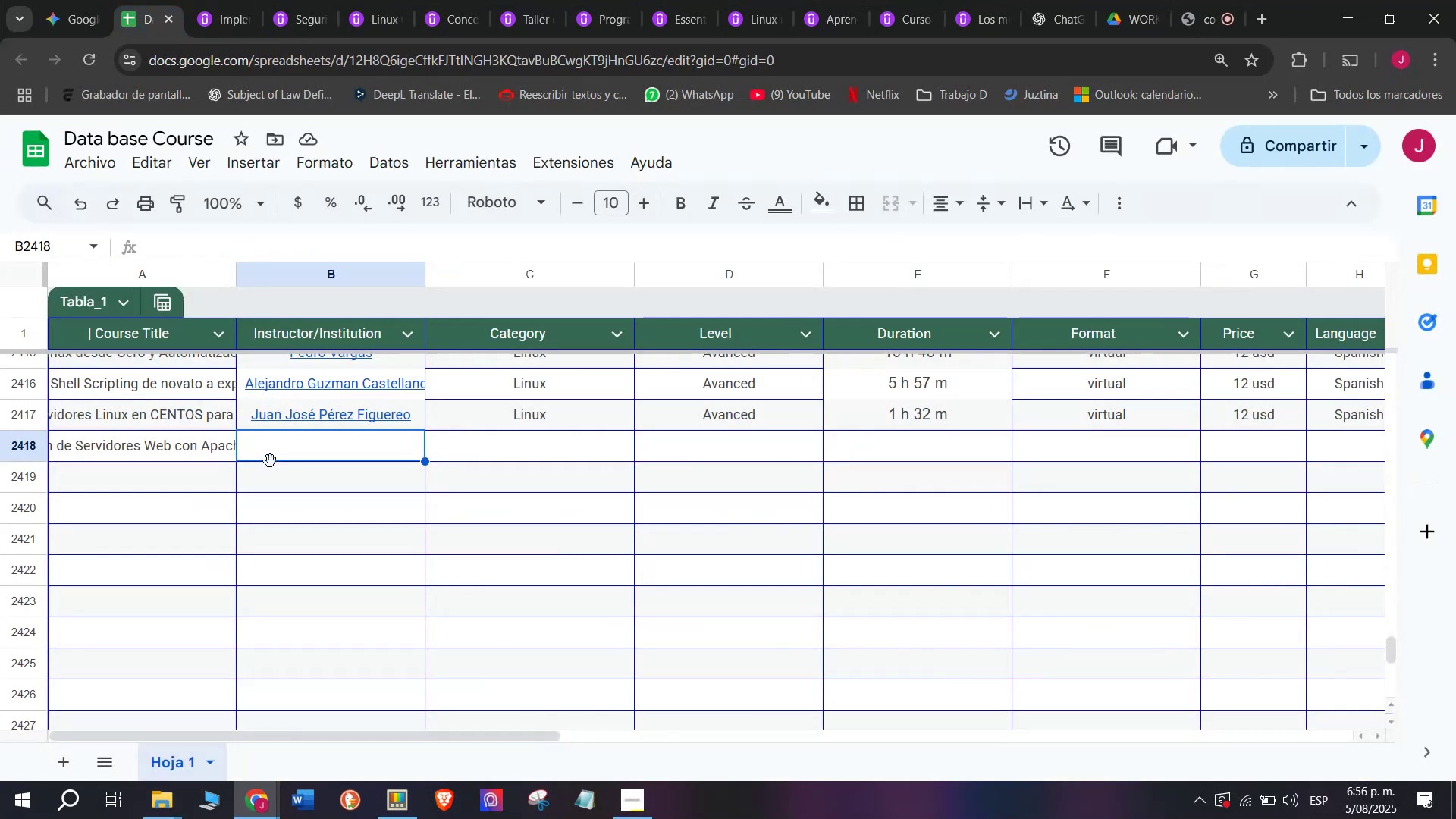 
key(Control+V)
 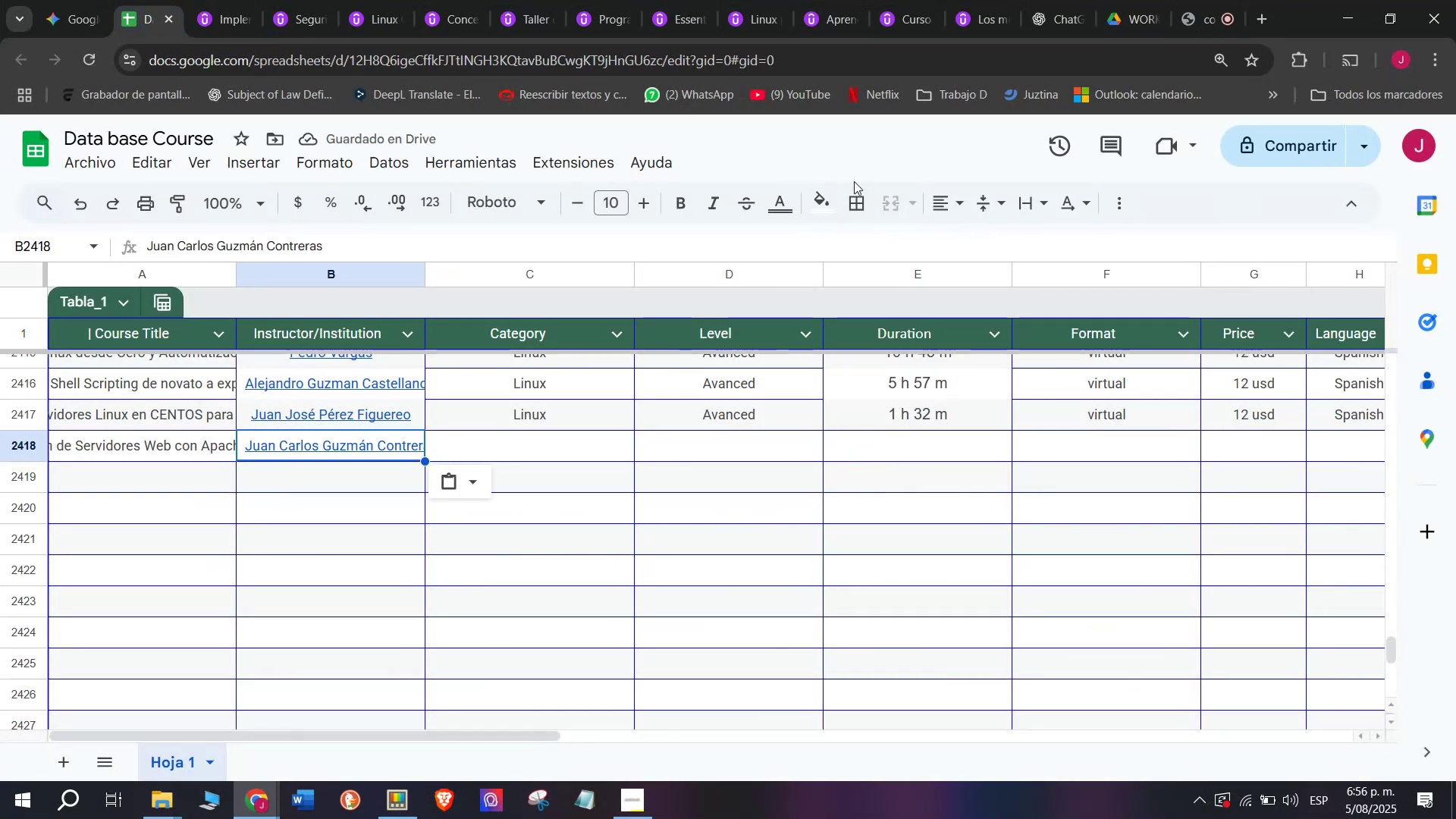 
left_click([953, 190])
 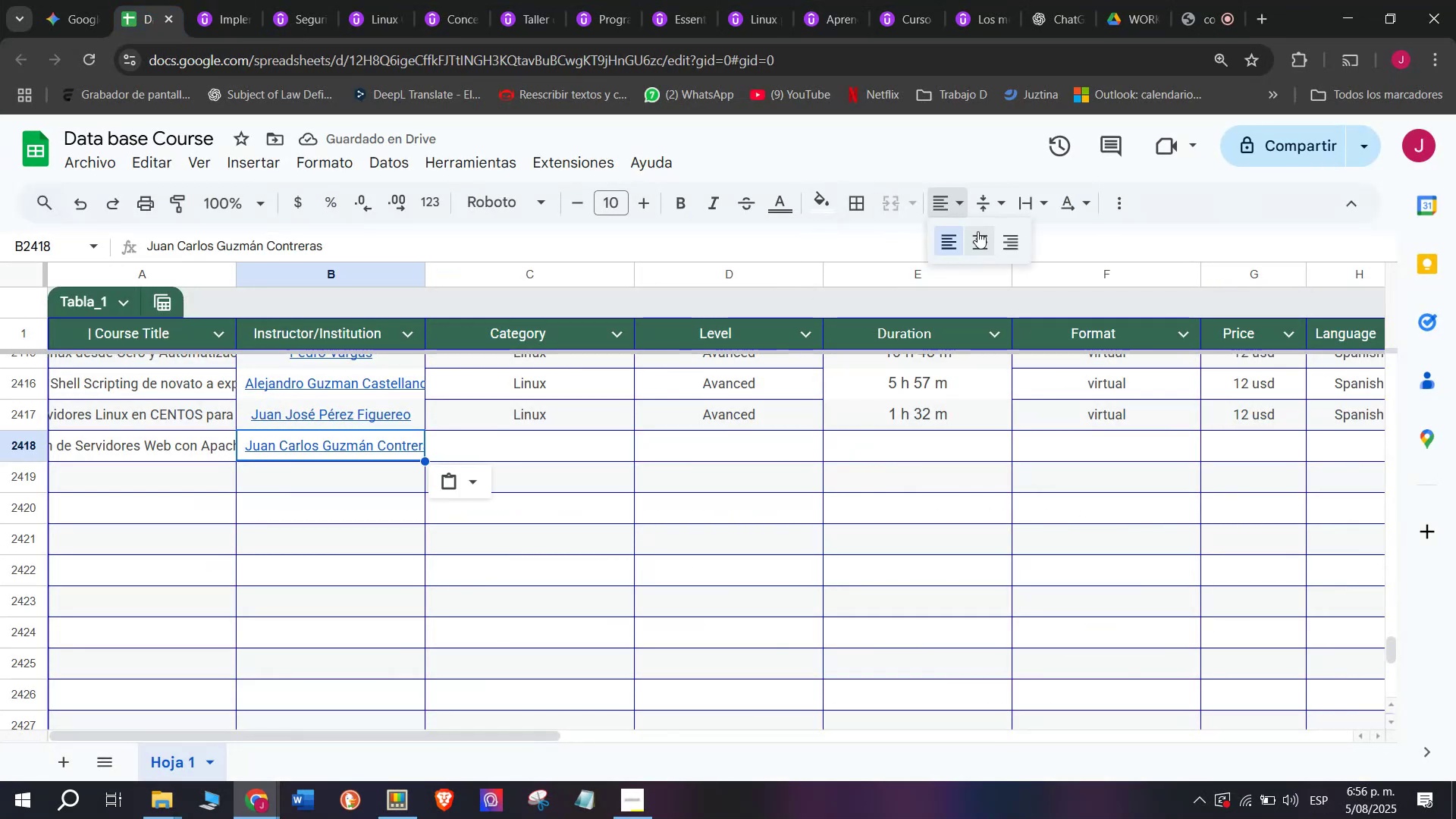 
left_click([977, 231])
 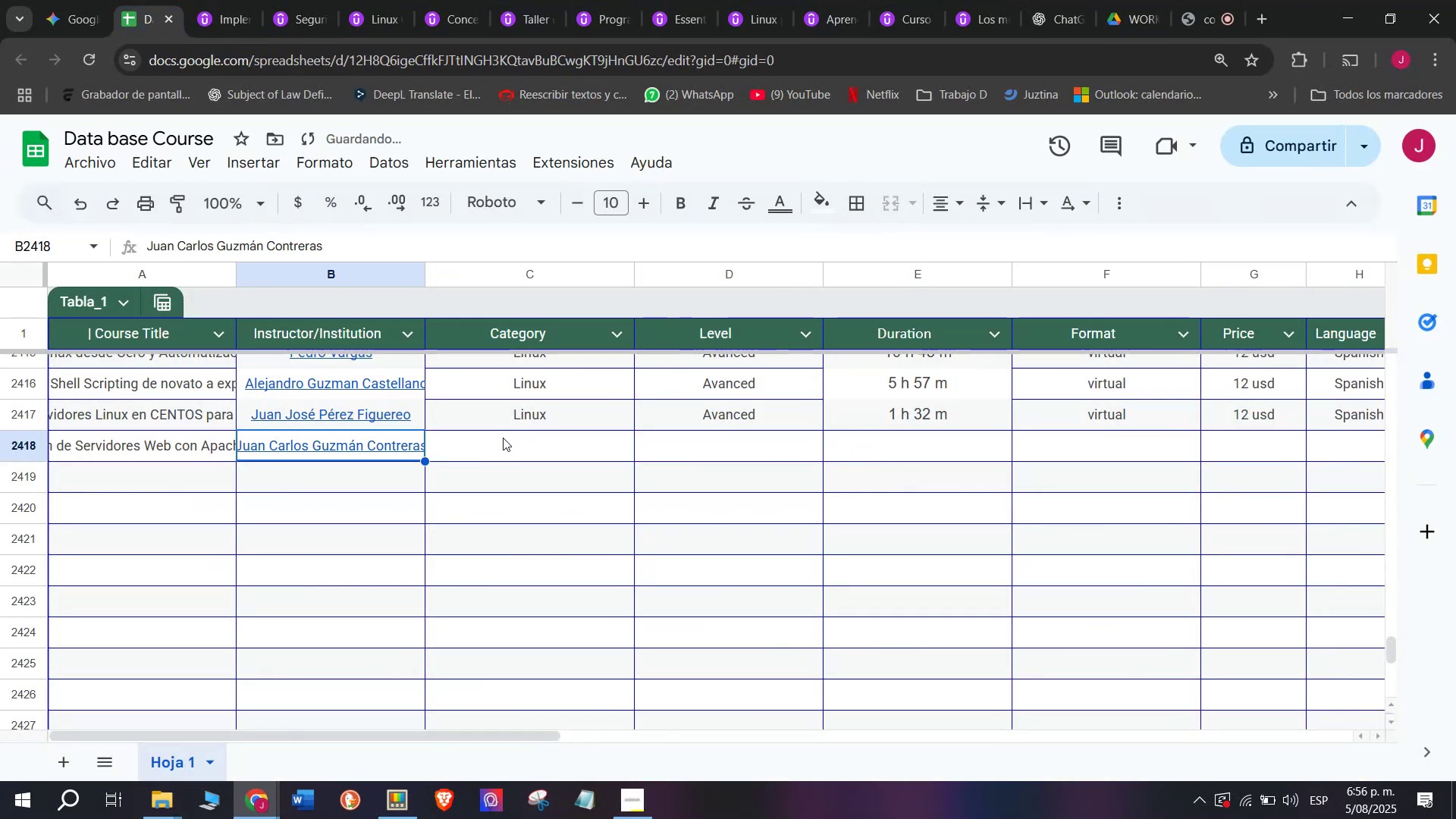 
left_click([507, 392])
 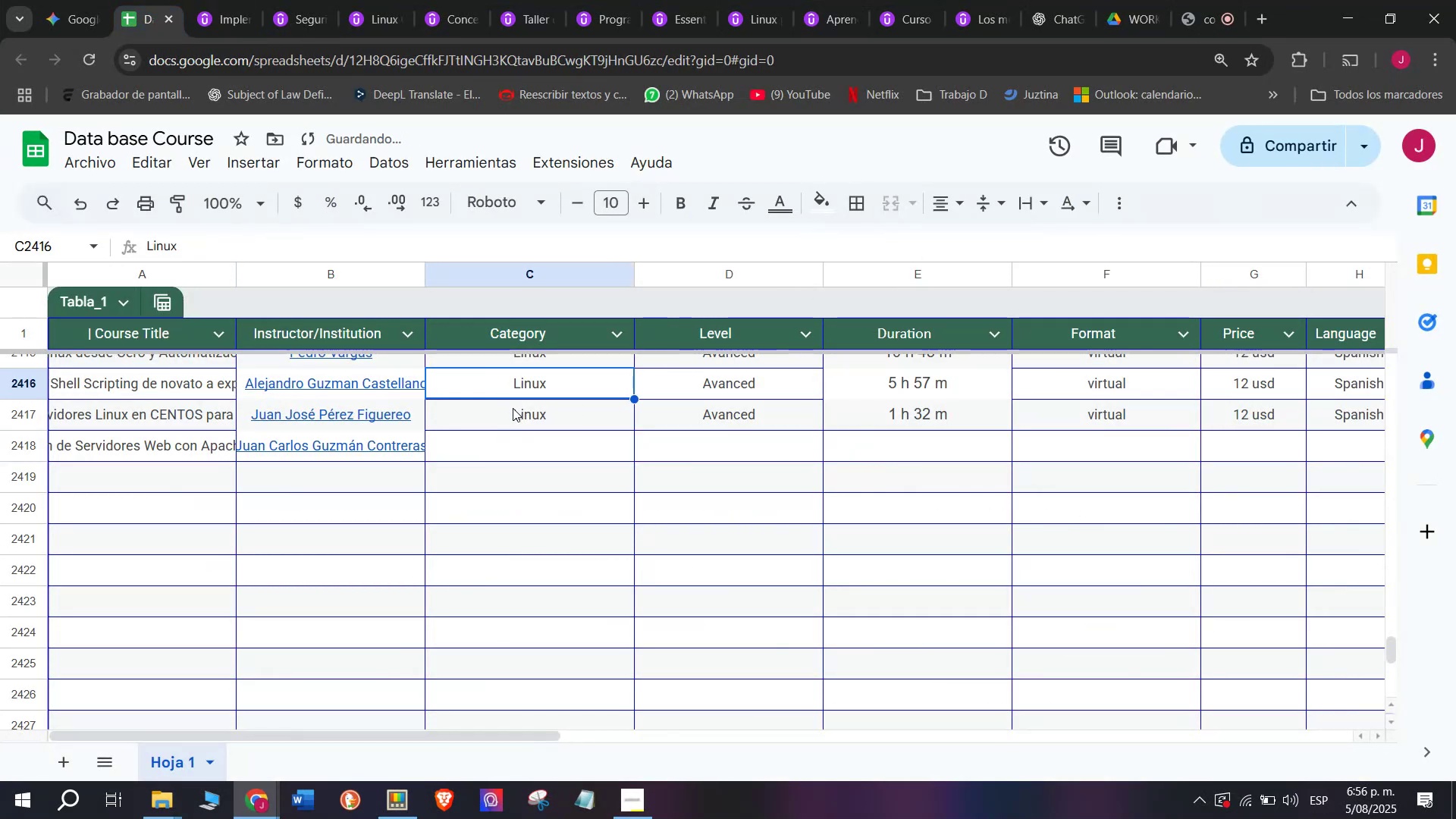 
left_click([514, 410])
 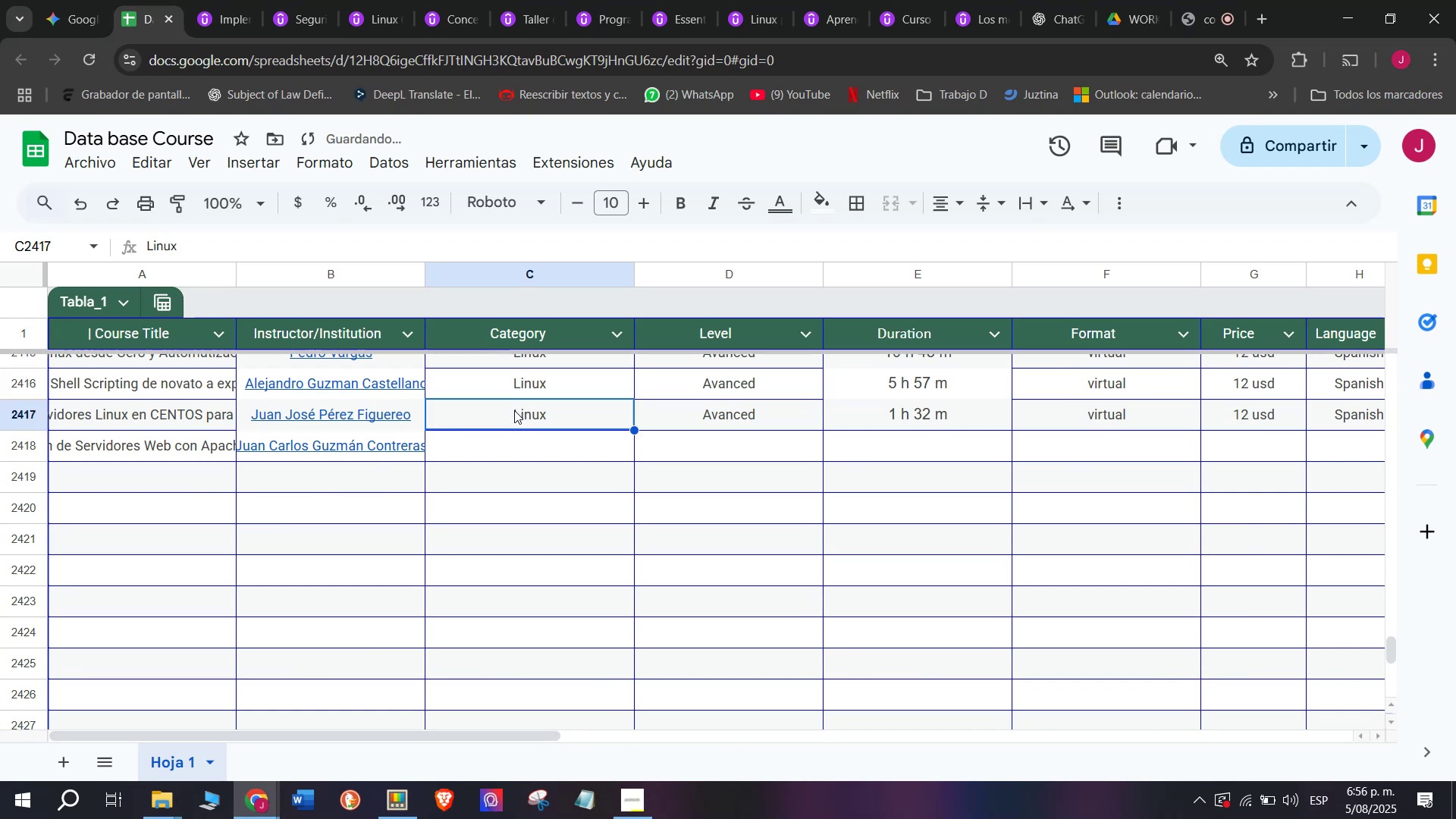 
key(Break)
 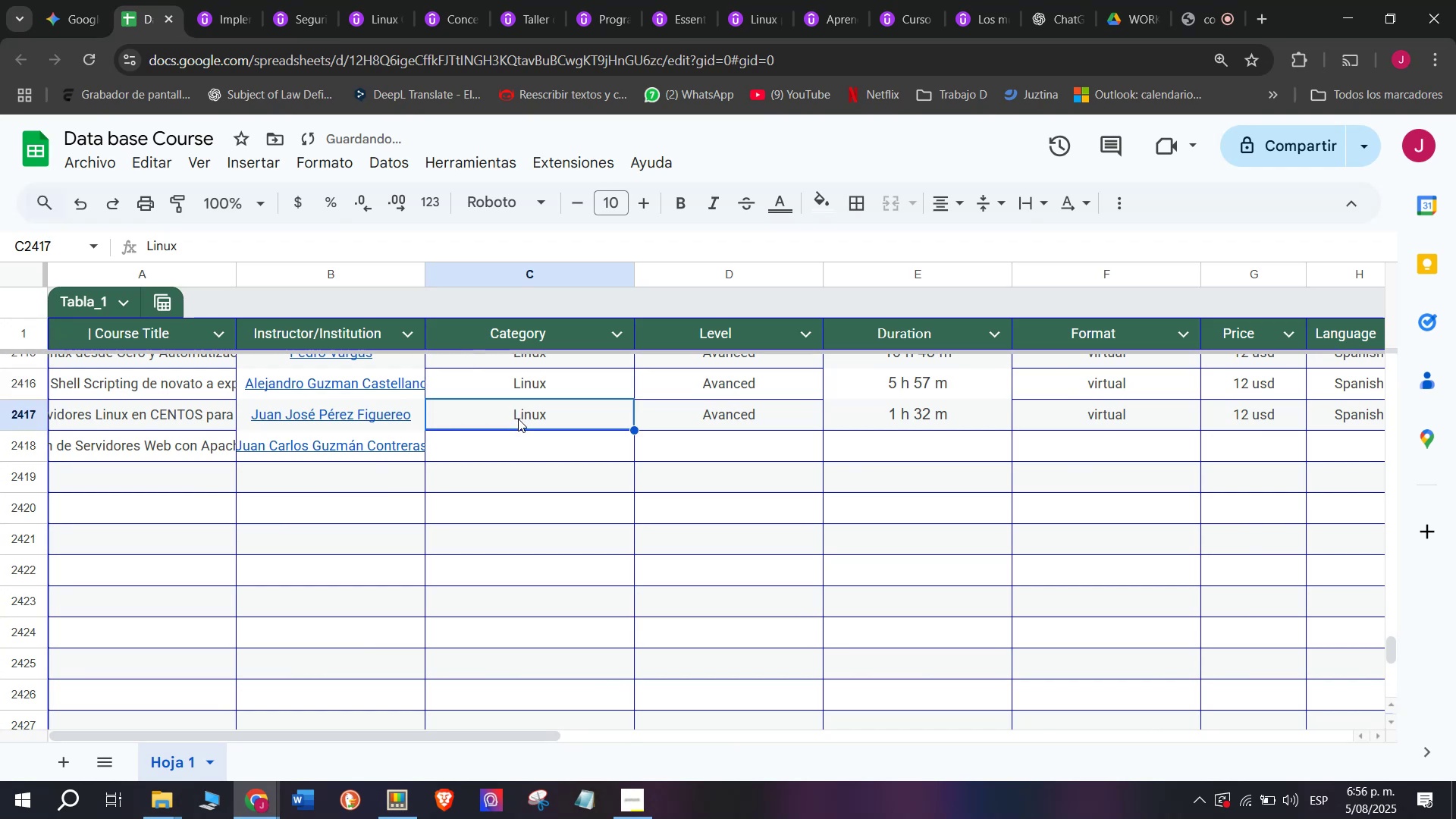 
key(Control+ControlLeft)
 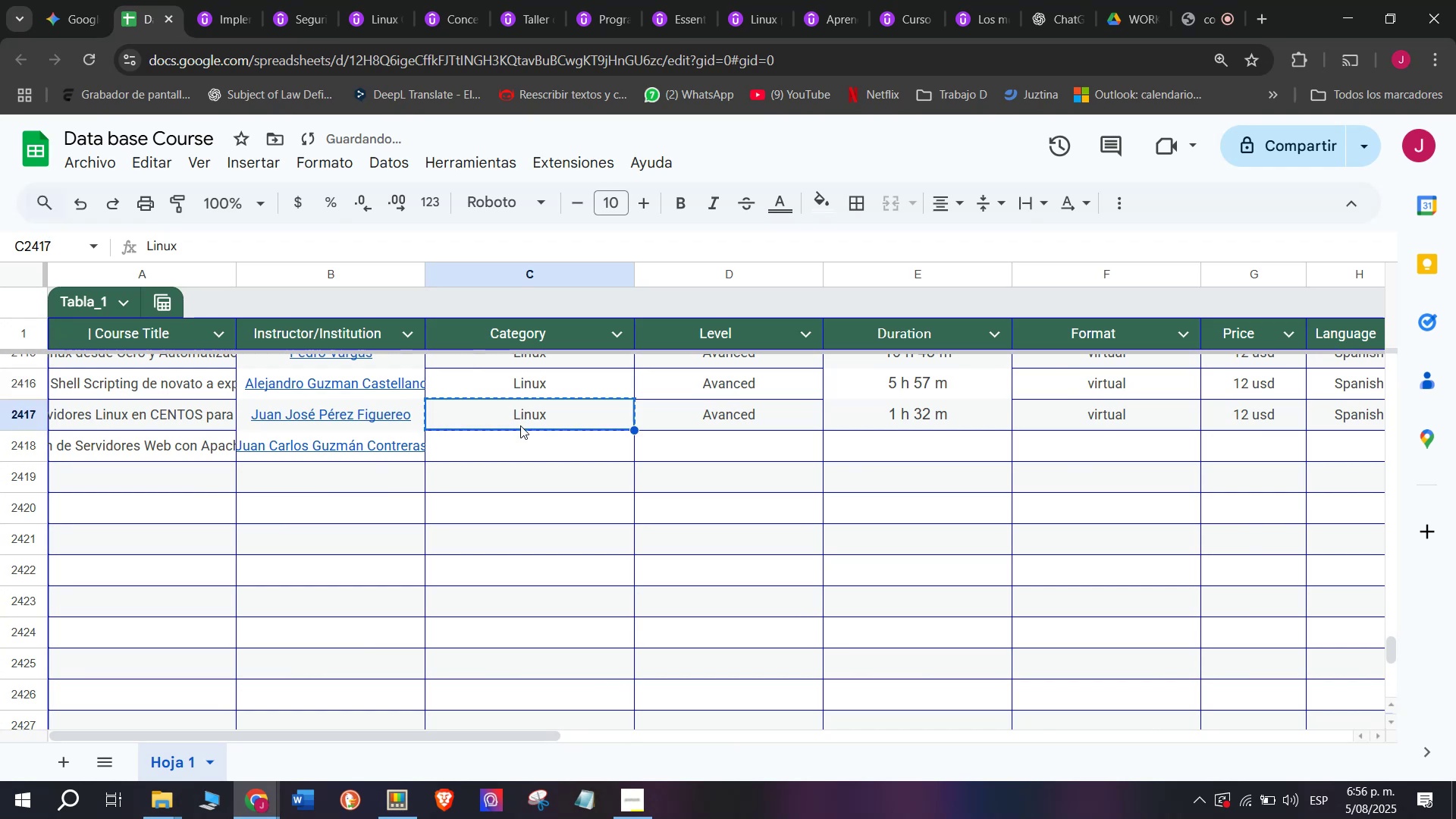 
key(Control+C)
 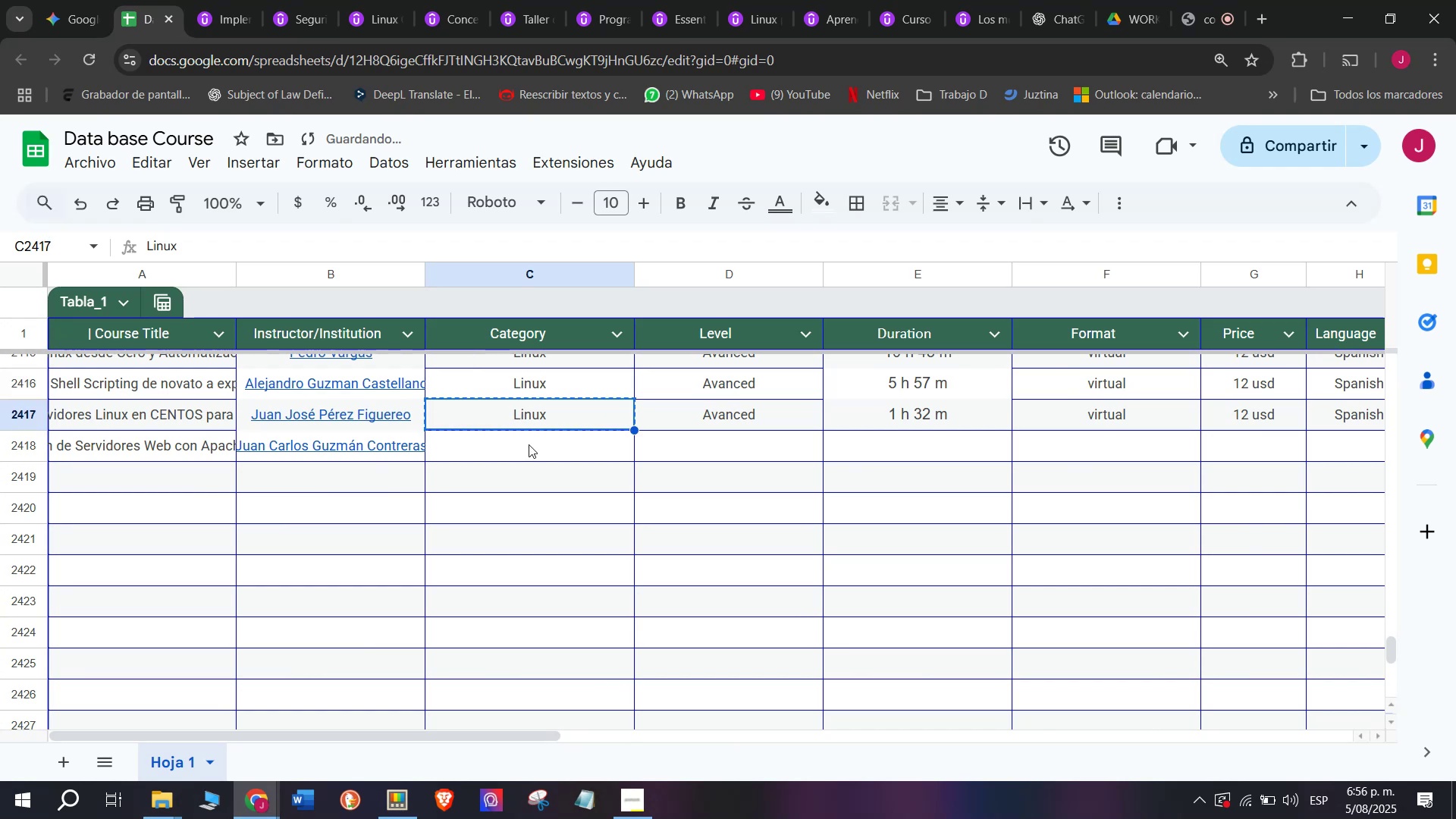 
double_click([529, 444])
 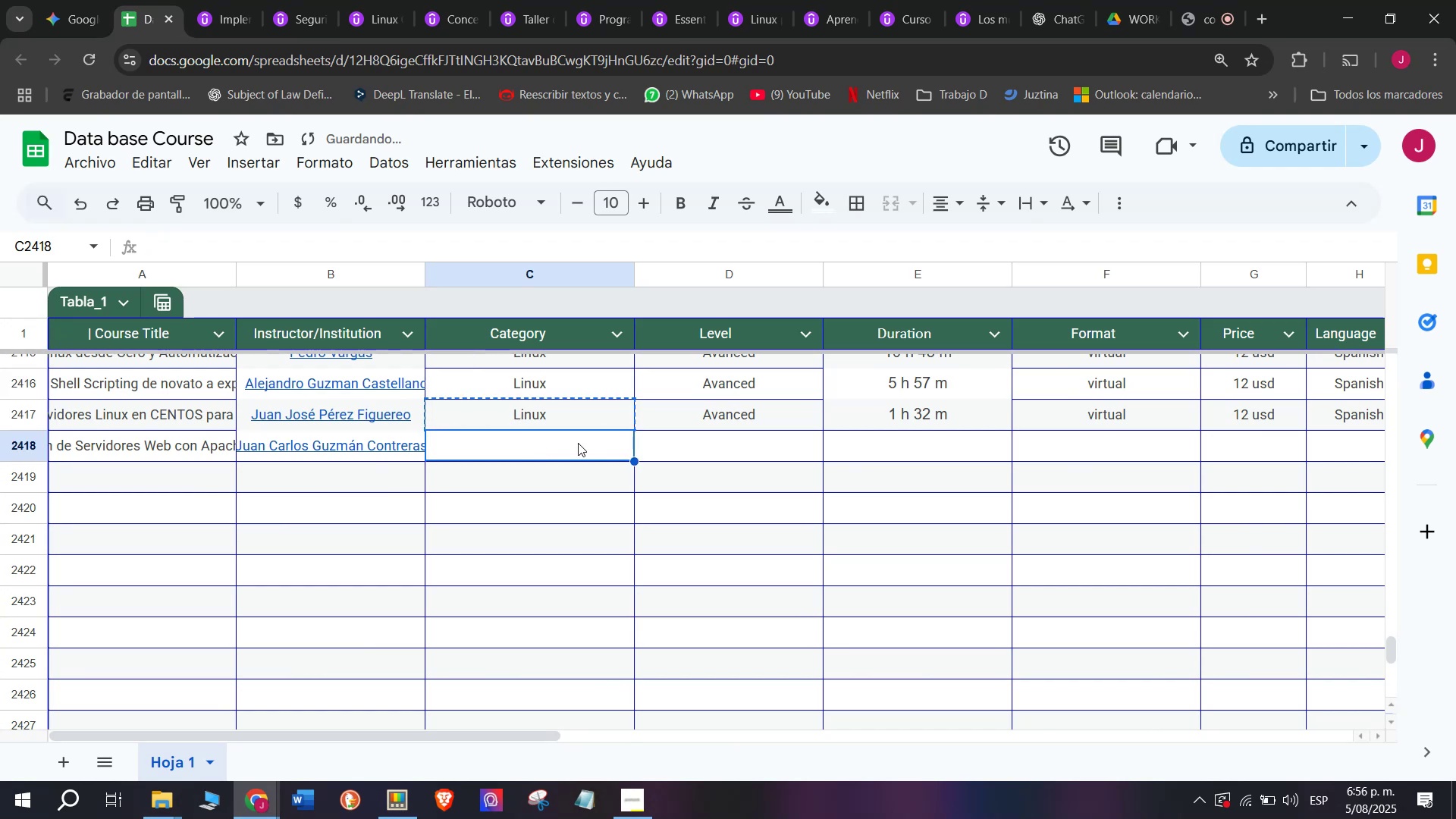 
key(Control+V)
 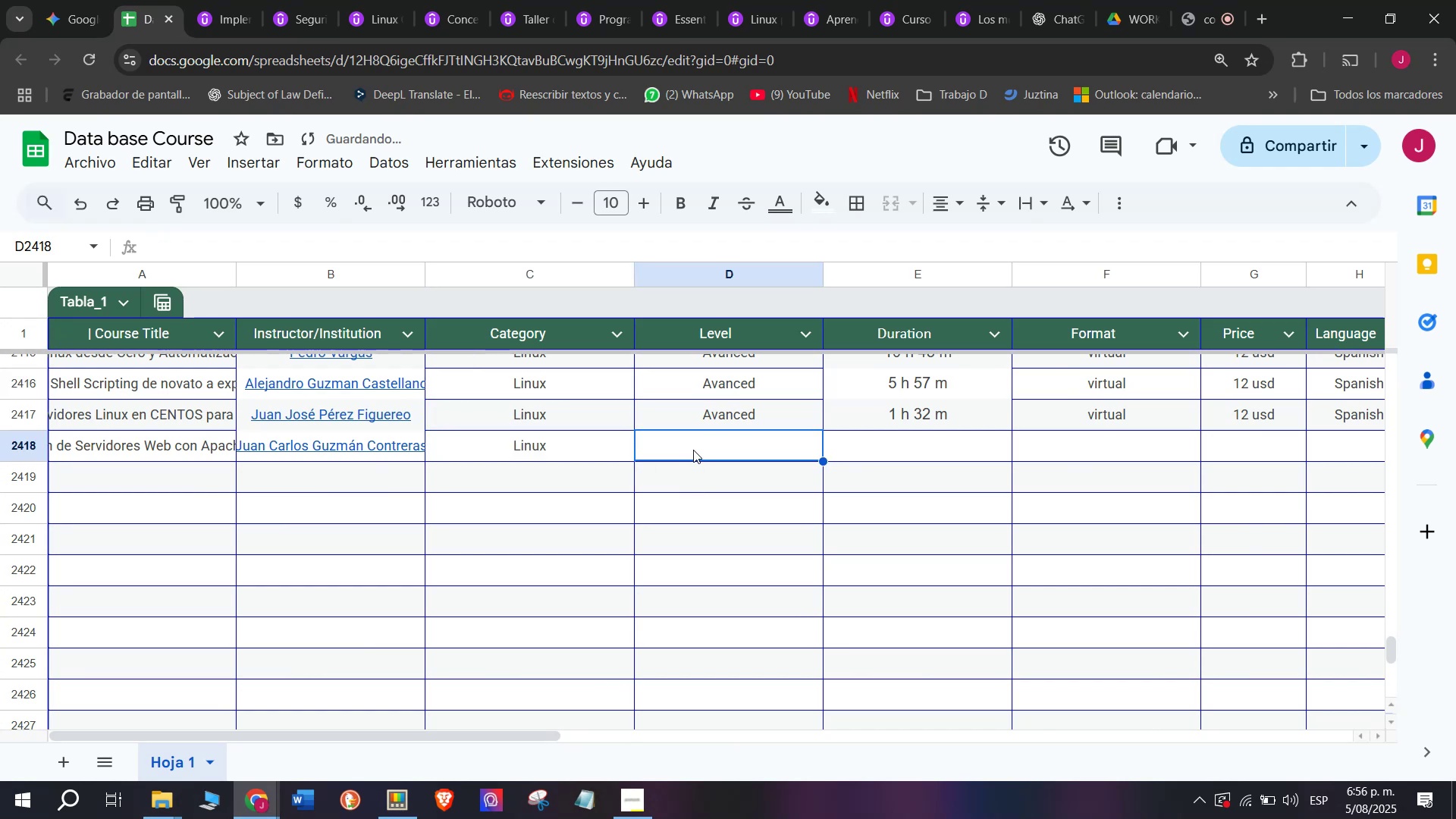 
key(Control+ControlLeft)
 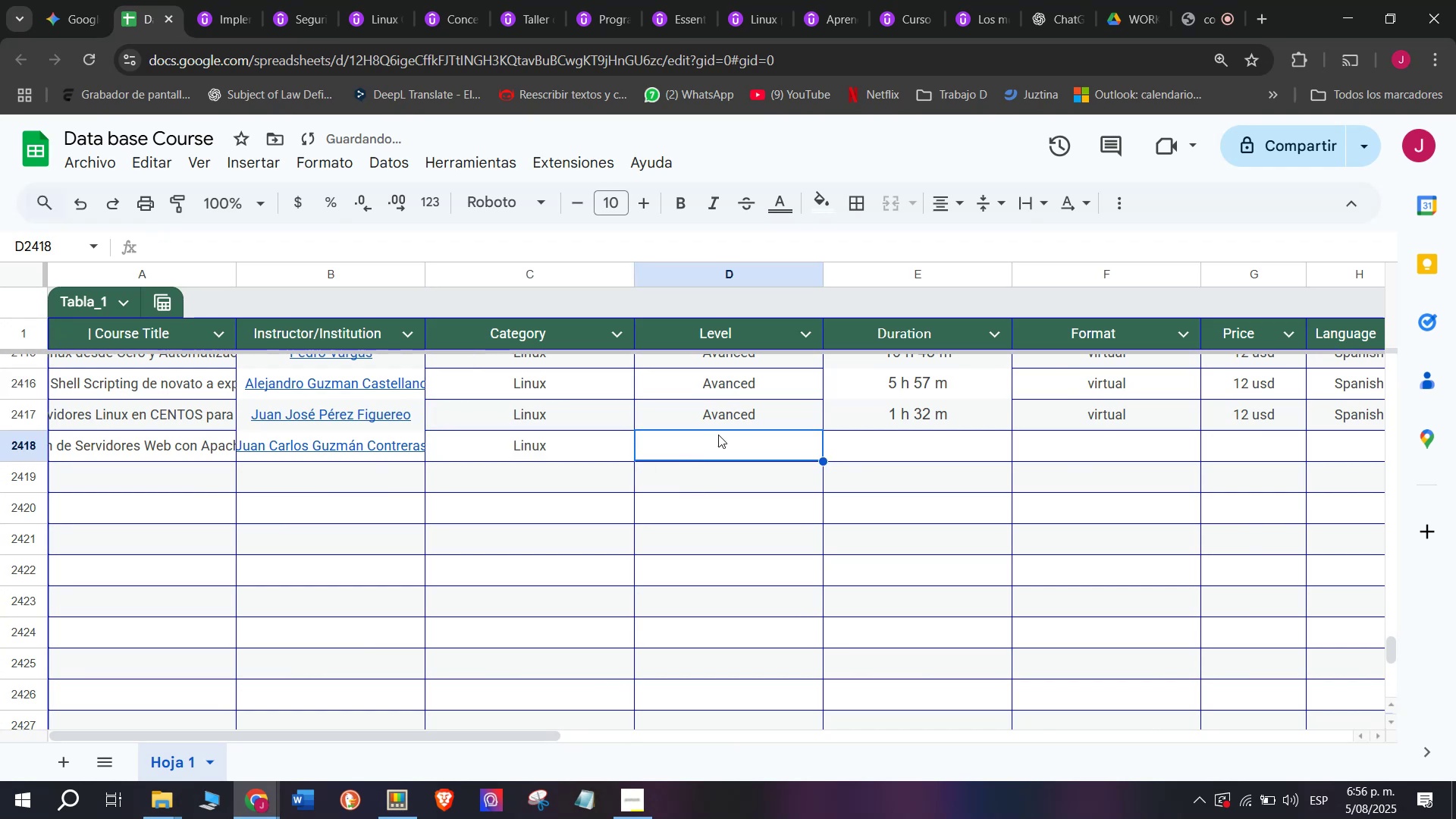 
key(Z)
 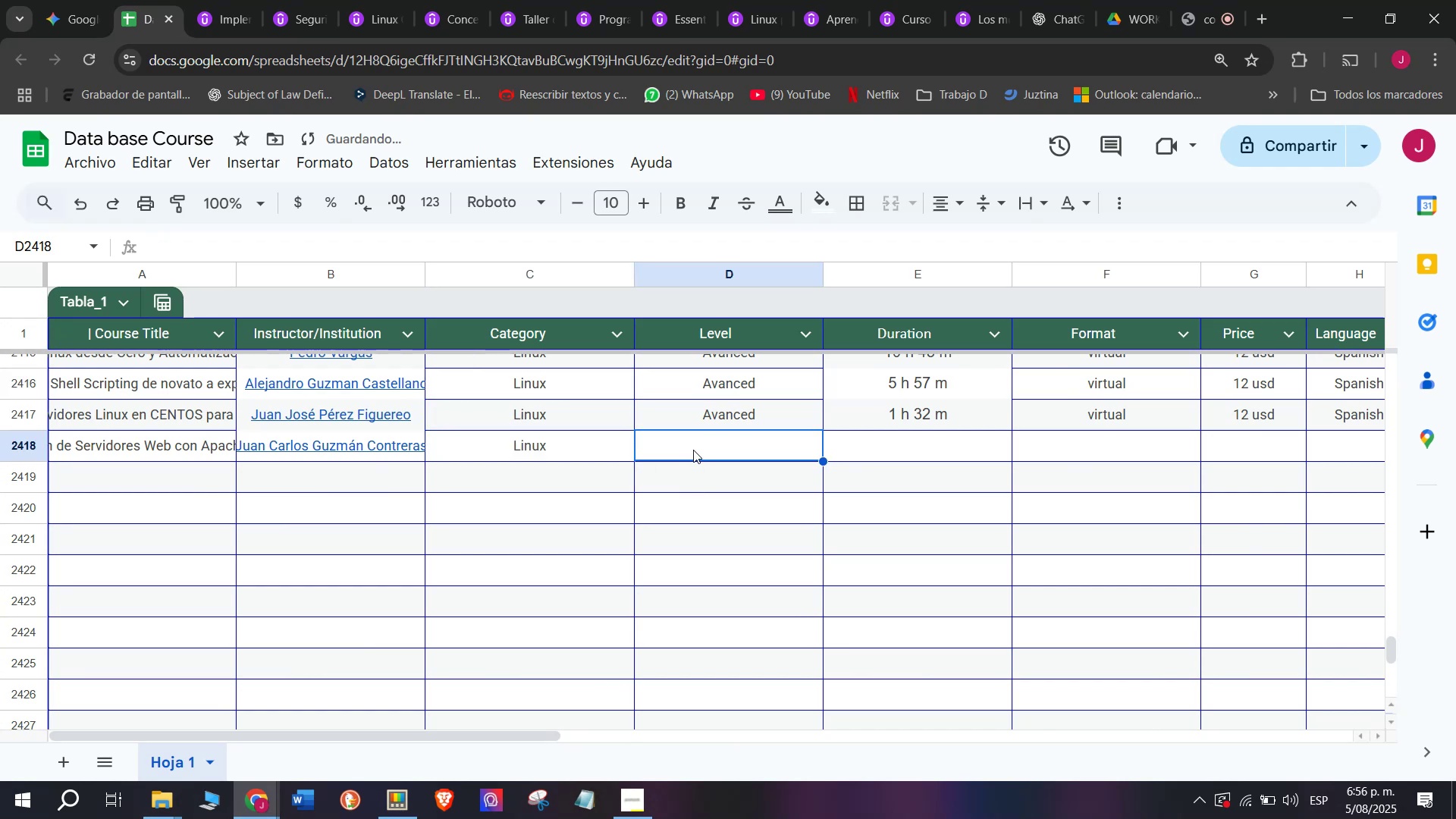 
double_click([758, 411])
 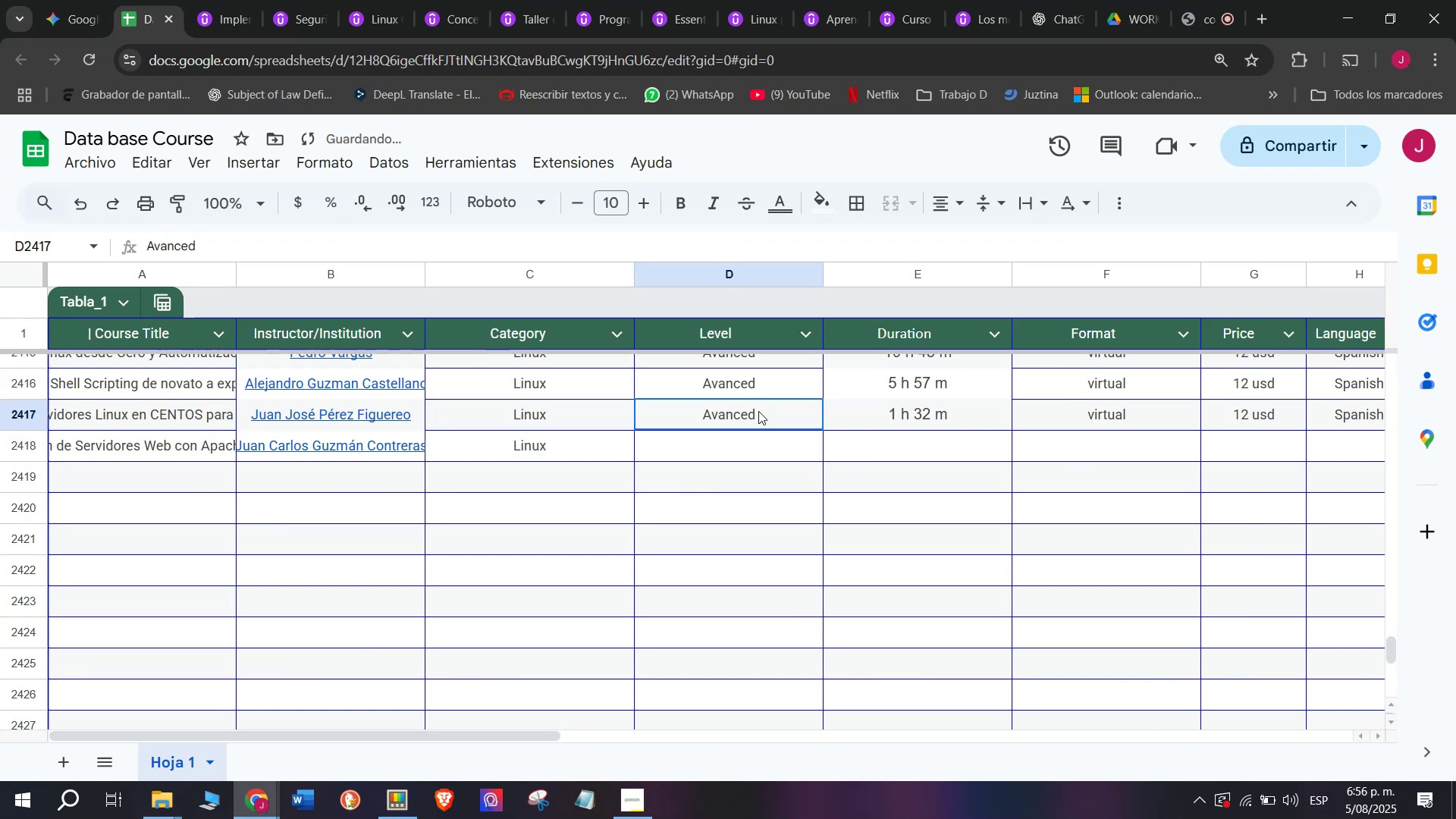 
key(Break)
 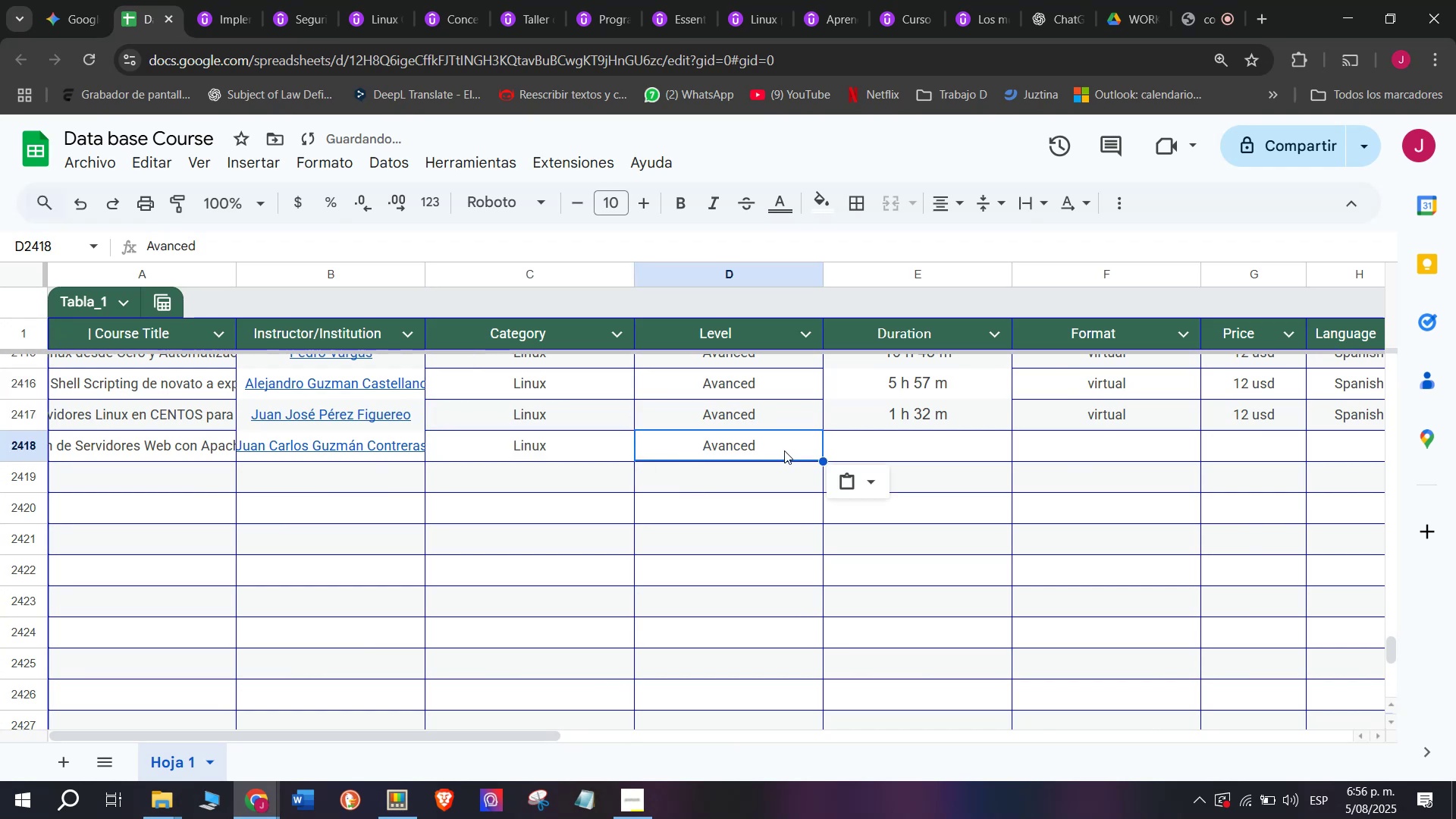 
key(Control+ControlLeft)
 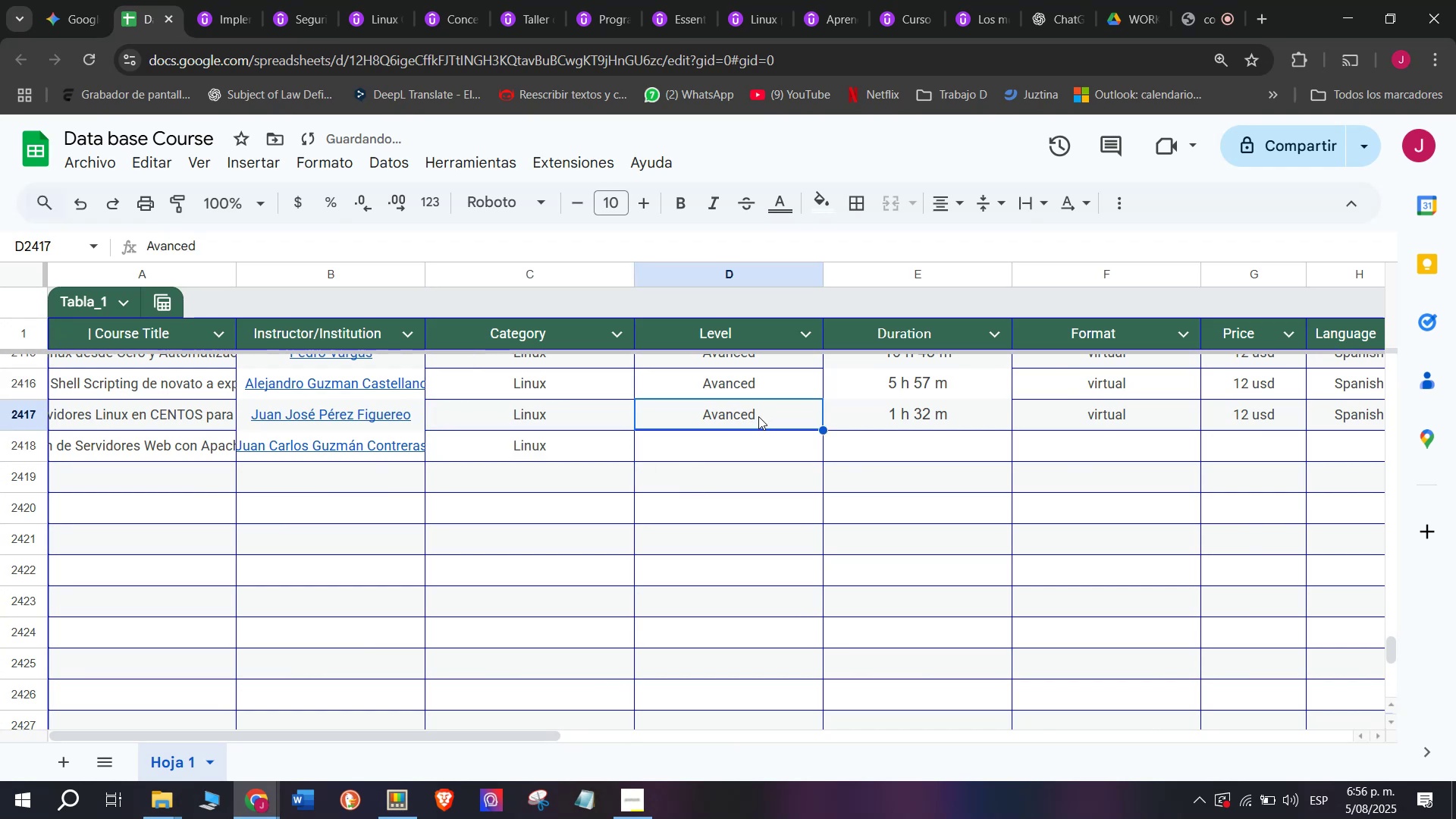 
key(Control+C)
 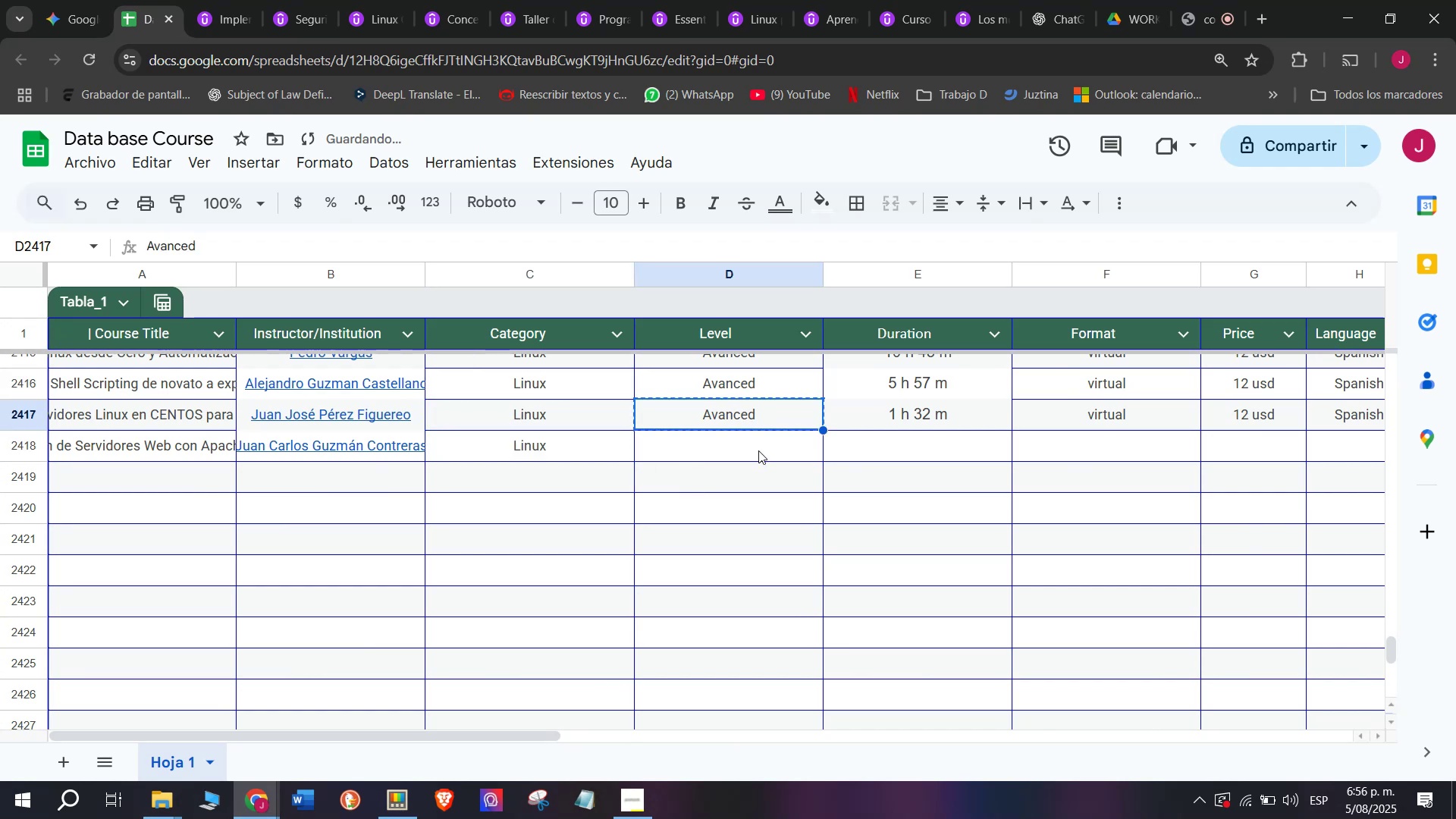 
triple_click([758, 450])
 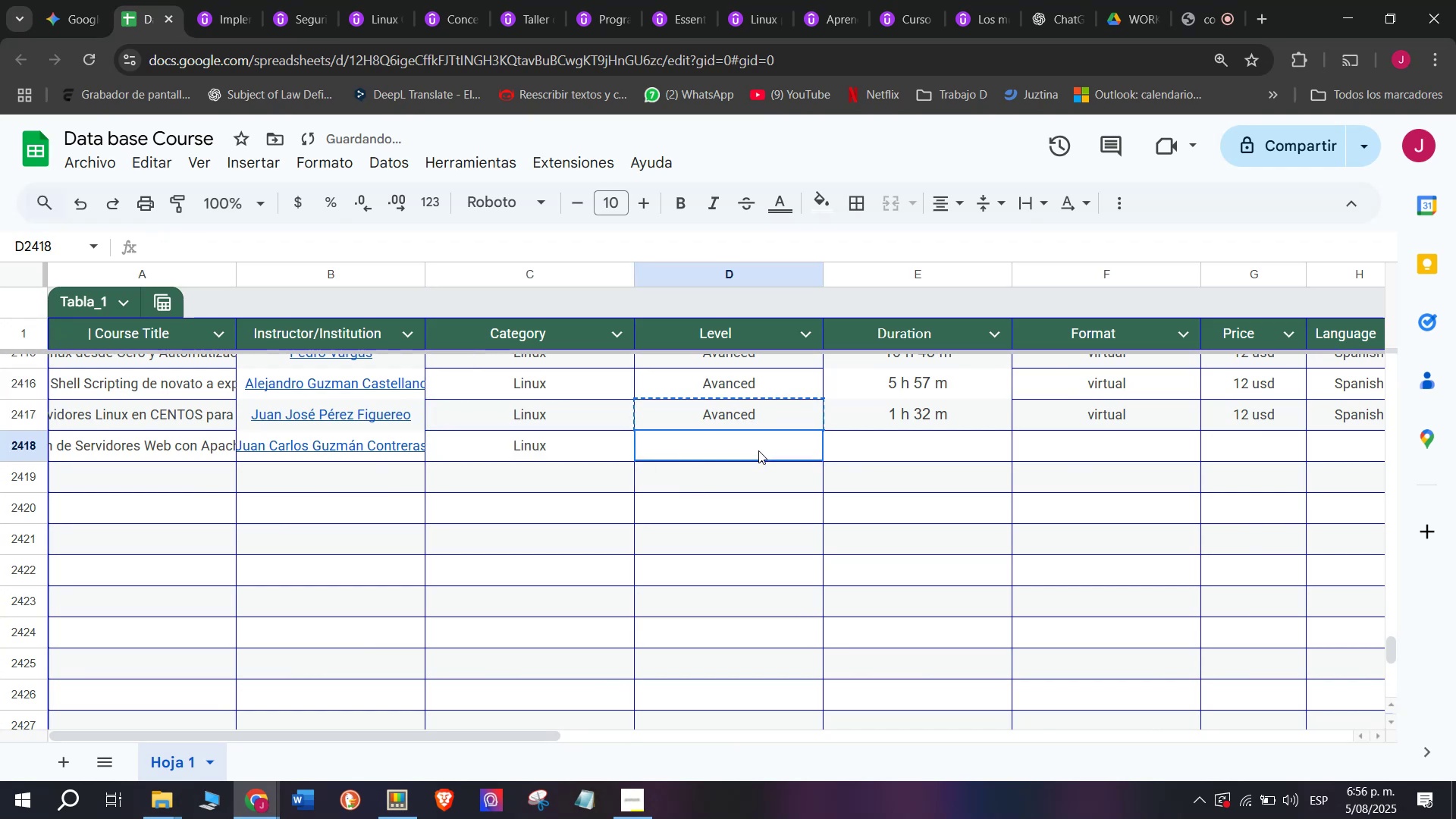 
key(Control+ControlLeft)
 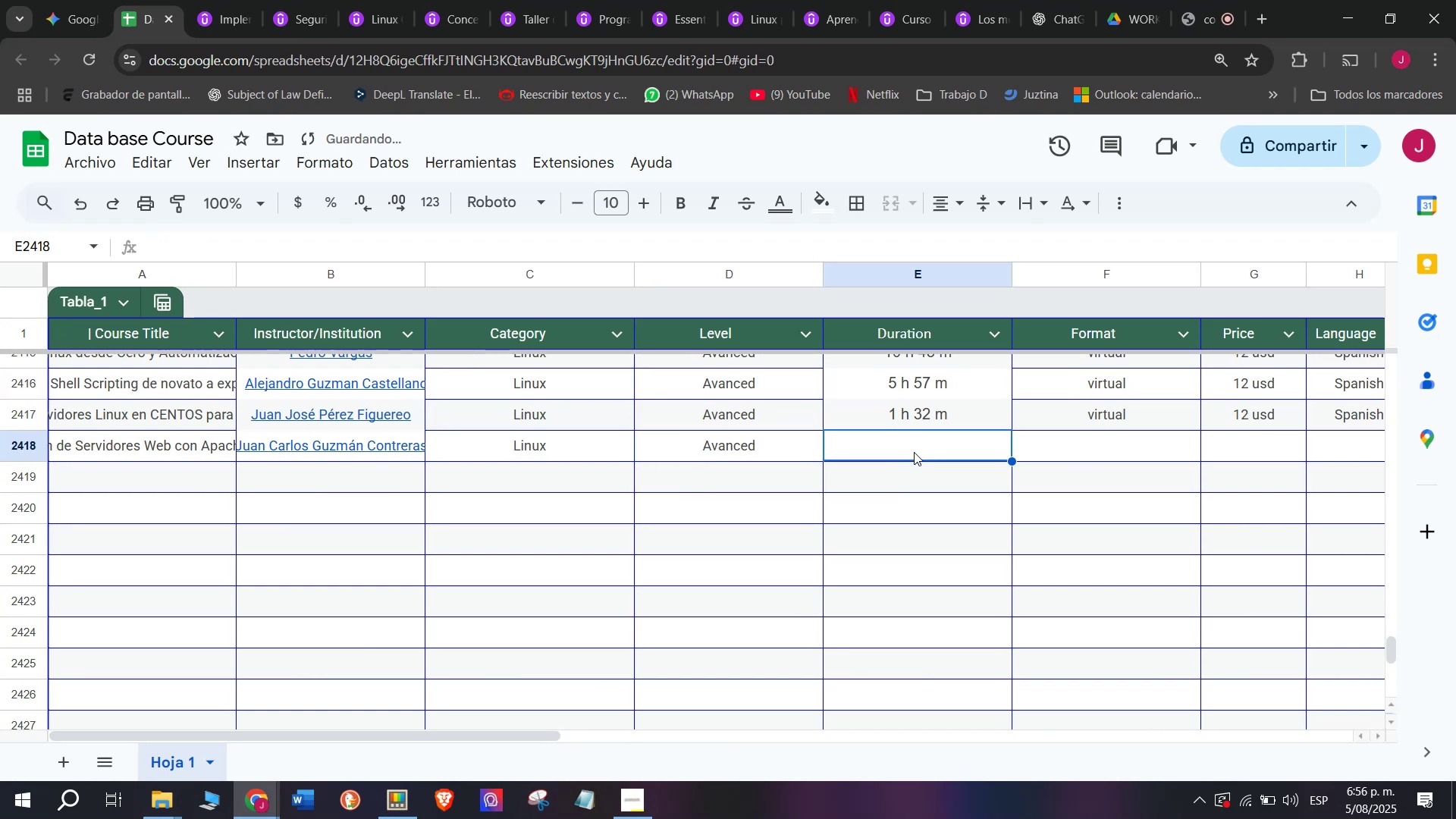 
key(Z)
 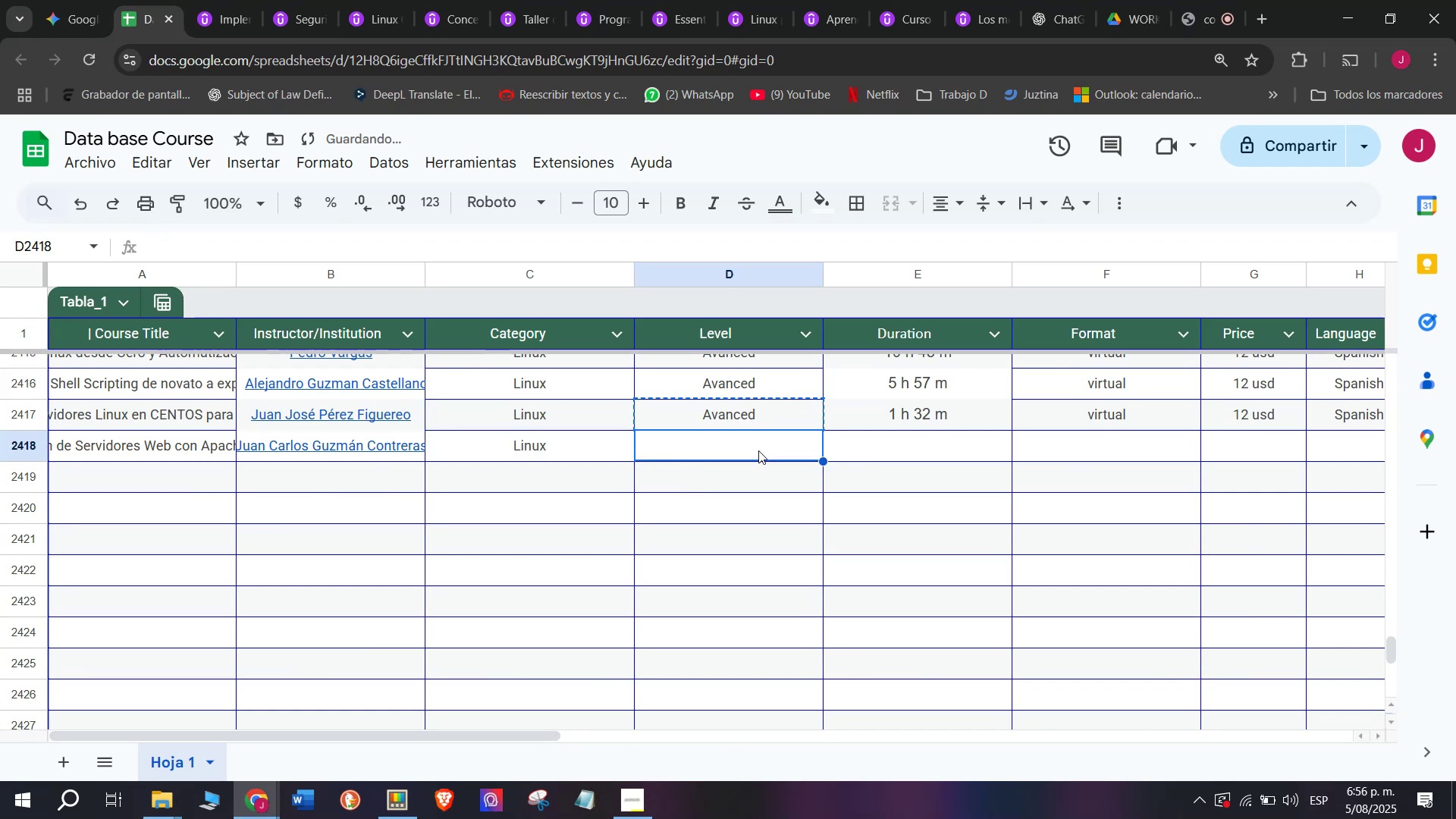 
key(Control+V)
 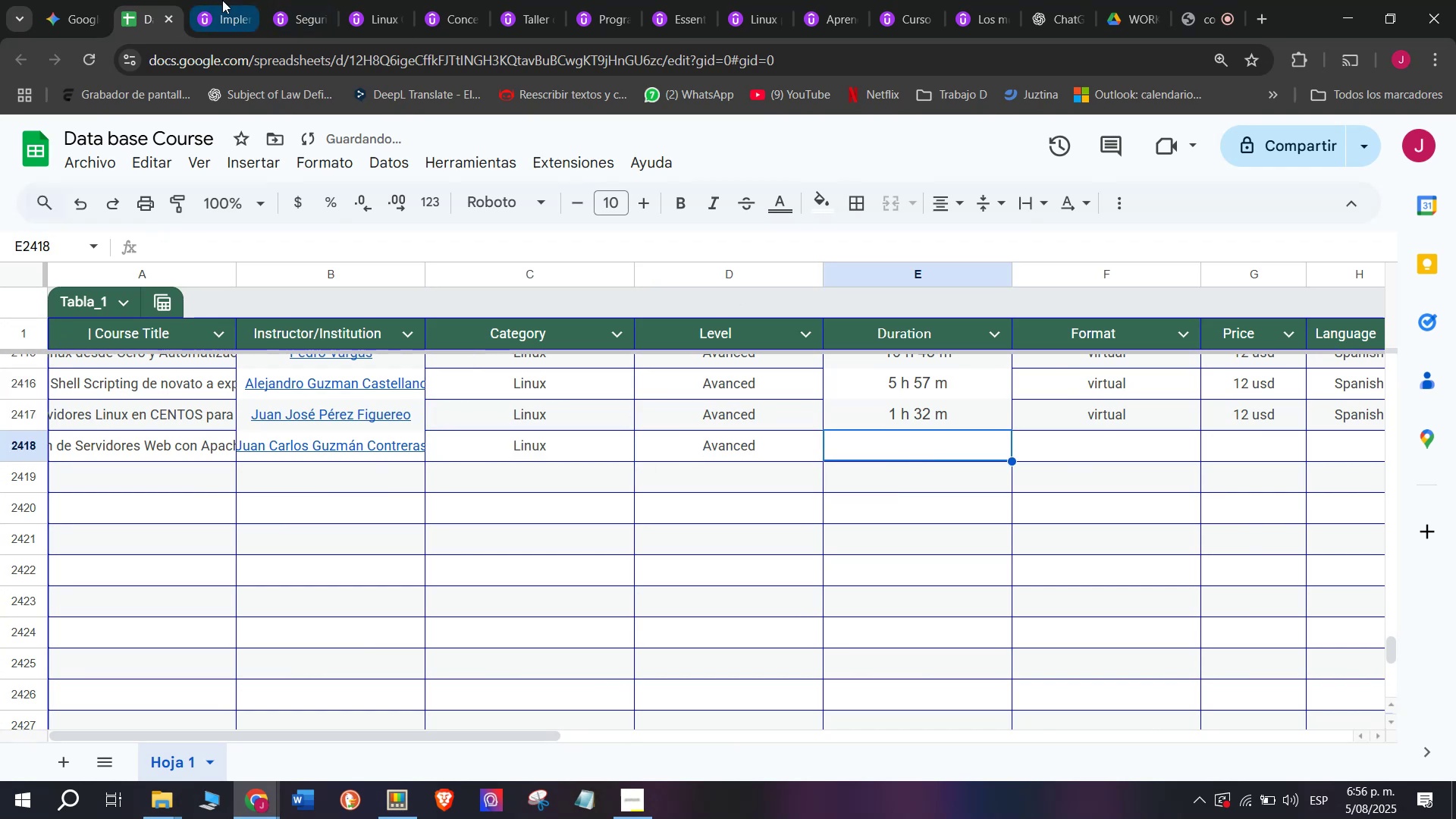 
scroll: coordinate [351, 567], scroll_direction: up, amount: 9.0
 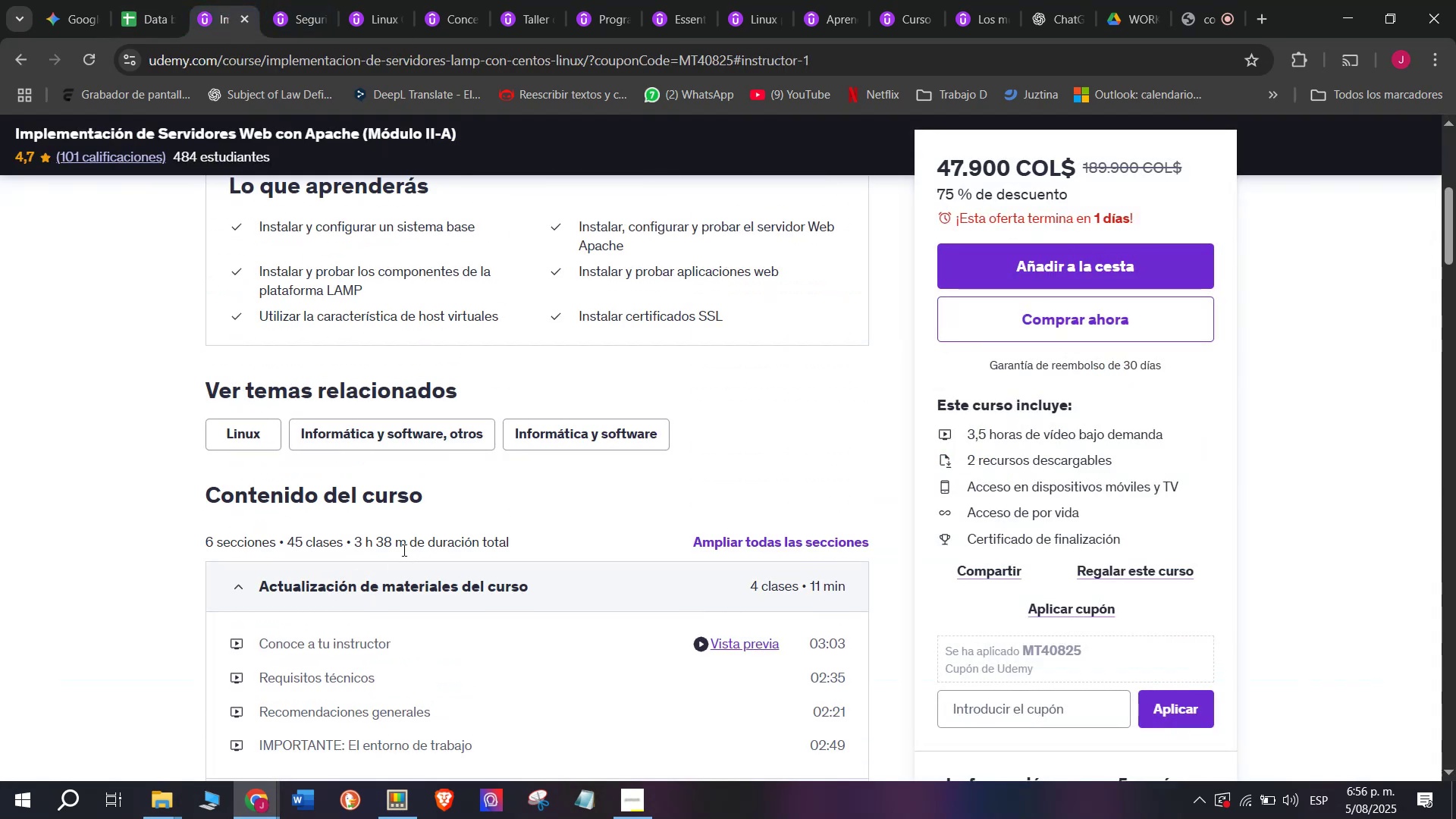 
left_click_drag(start_coordinate=[404, 546], to_coordinate=[350, 538])
 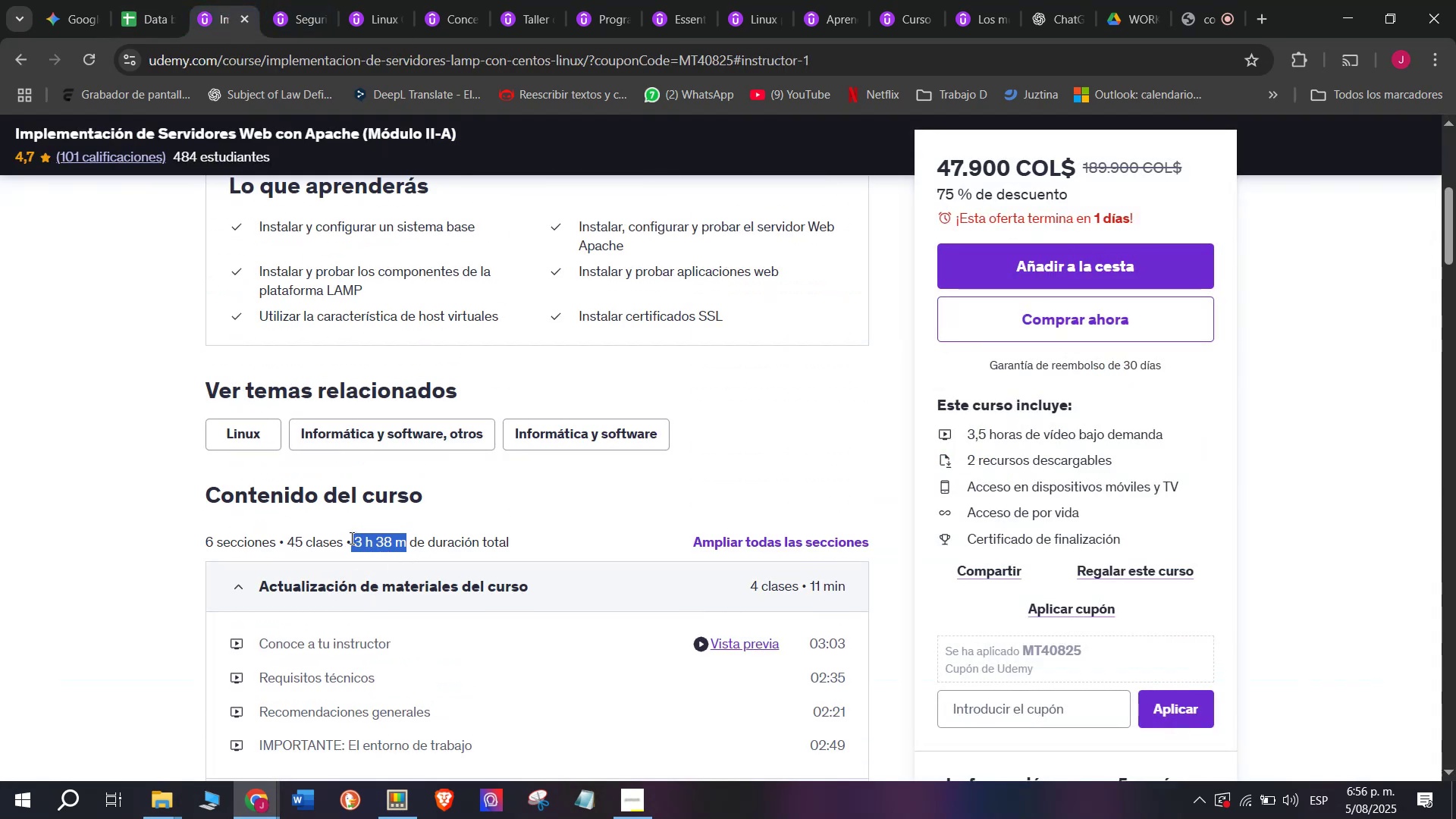 
key(Control+ControlLeft)
 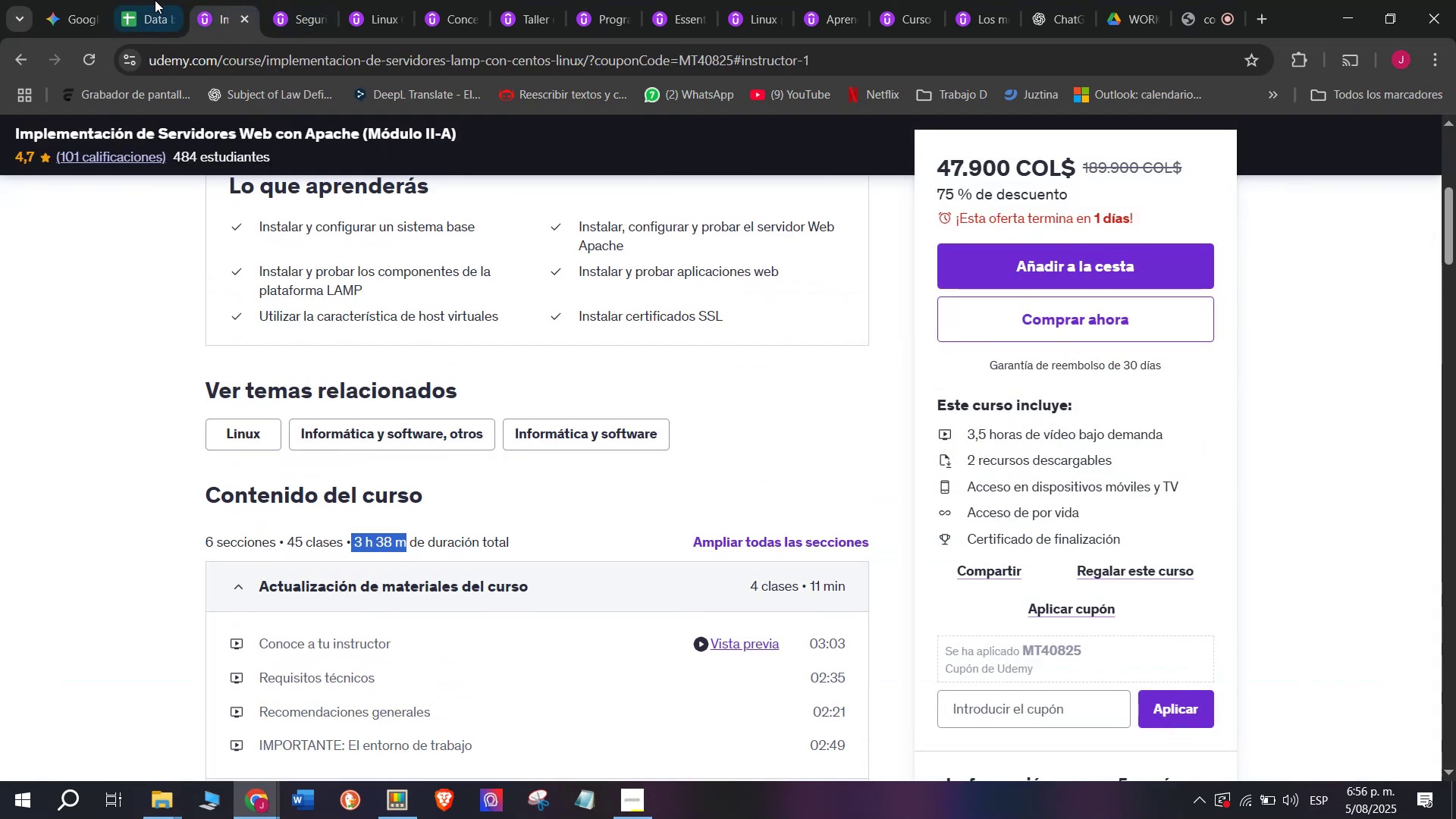 
key(Break)
 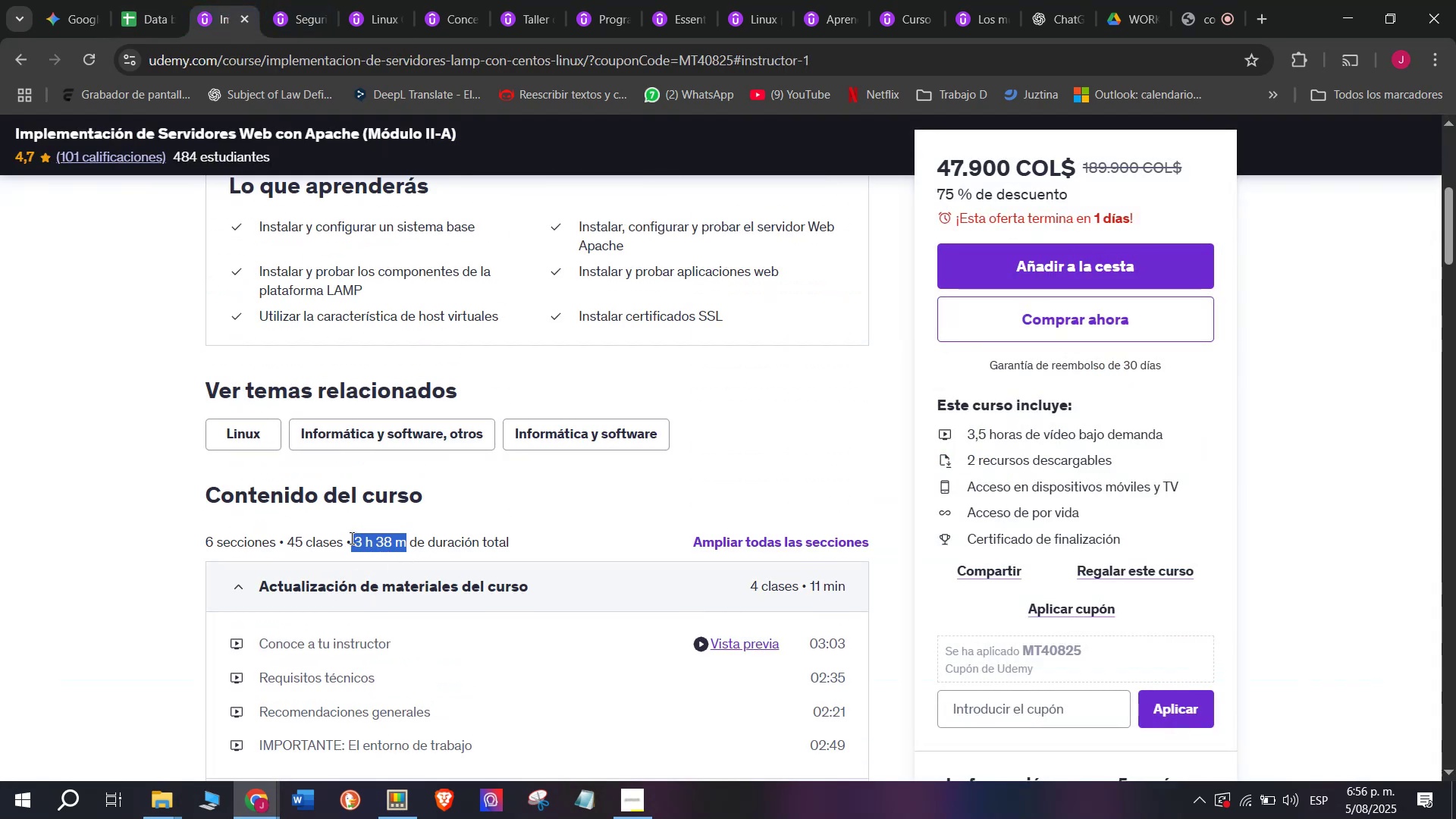 
key(Control+C)
 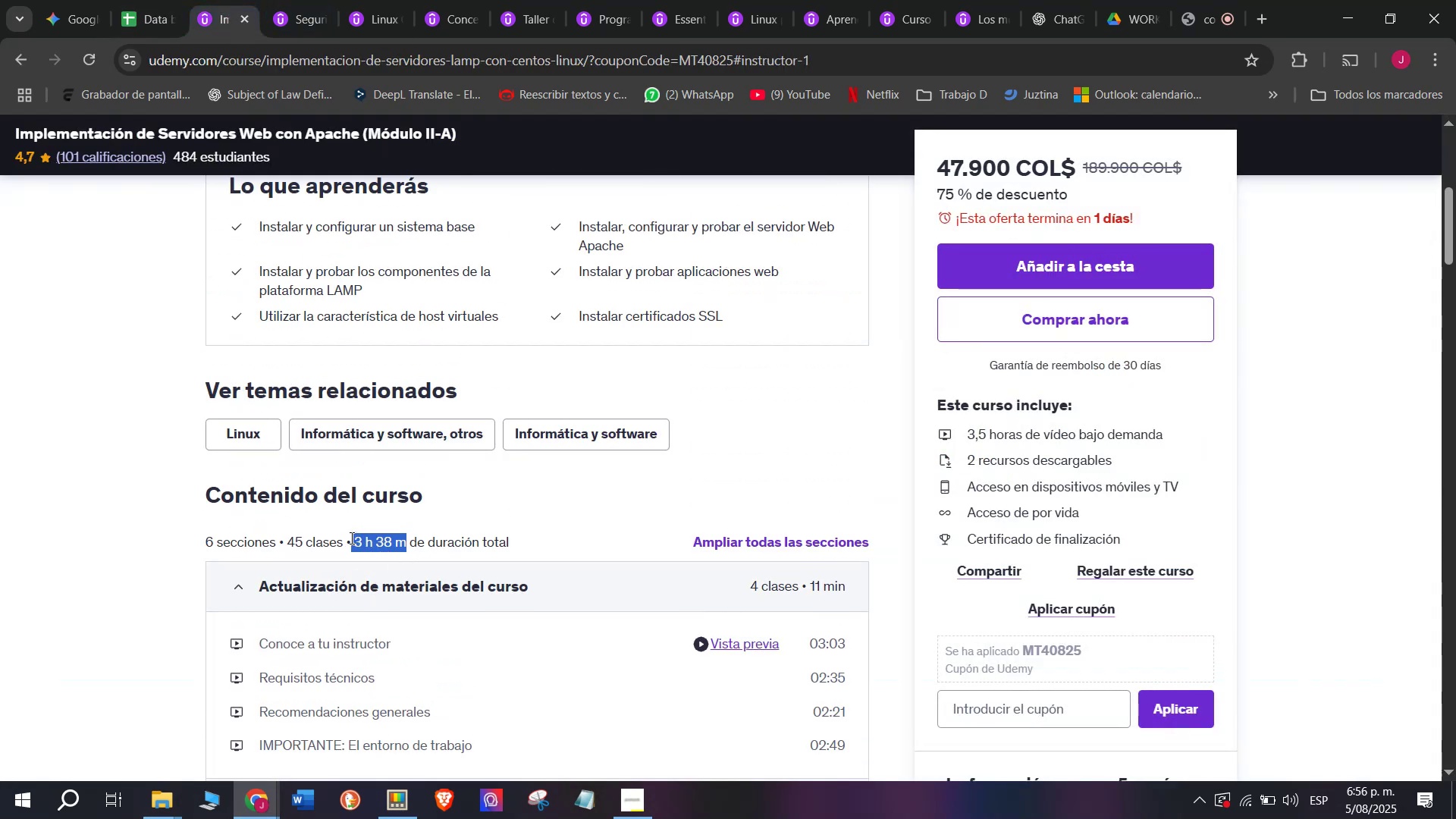 
key(Break)
 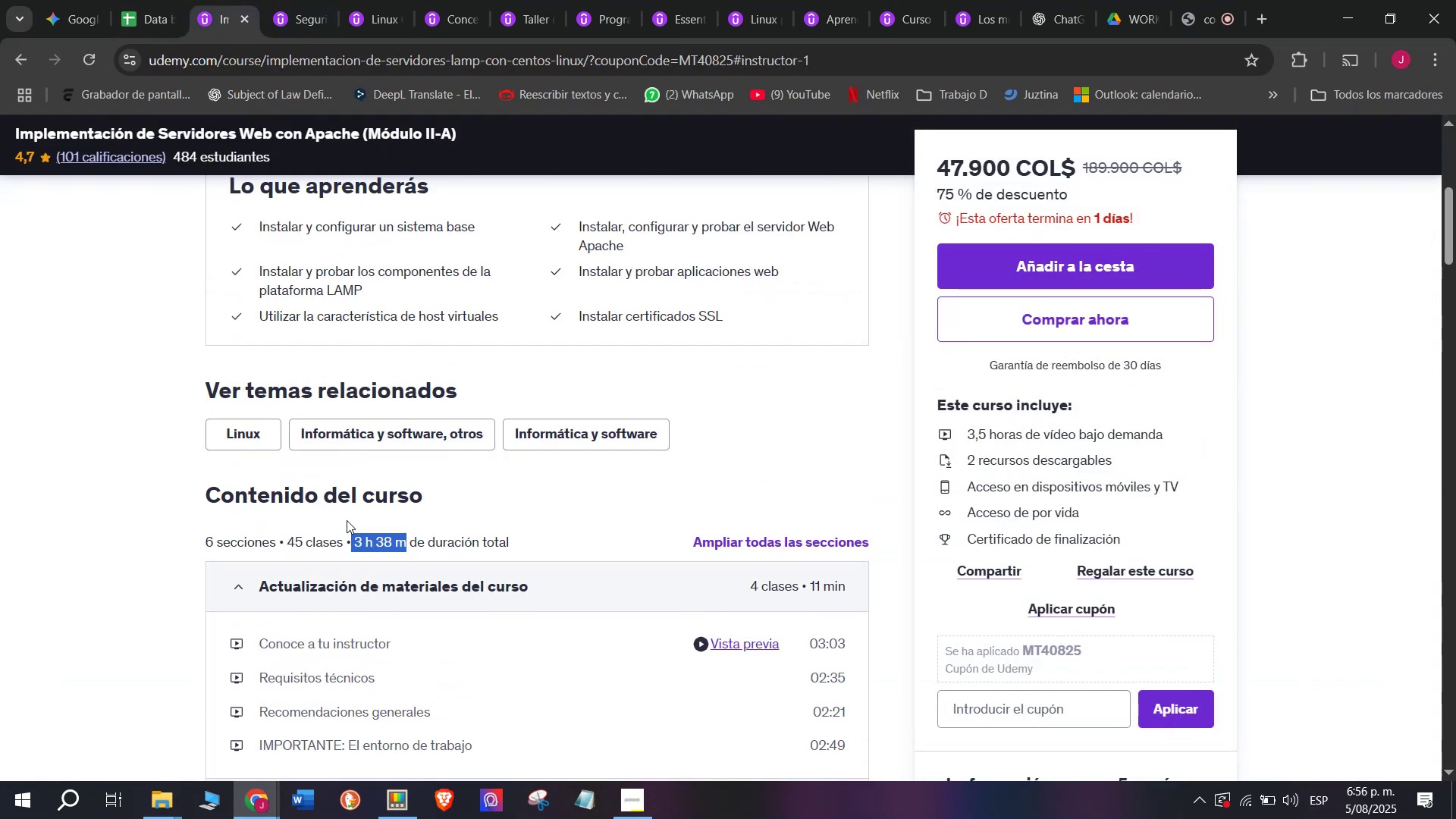 
key(Control+ControlLeft)
 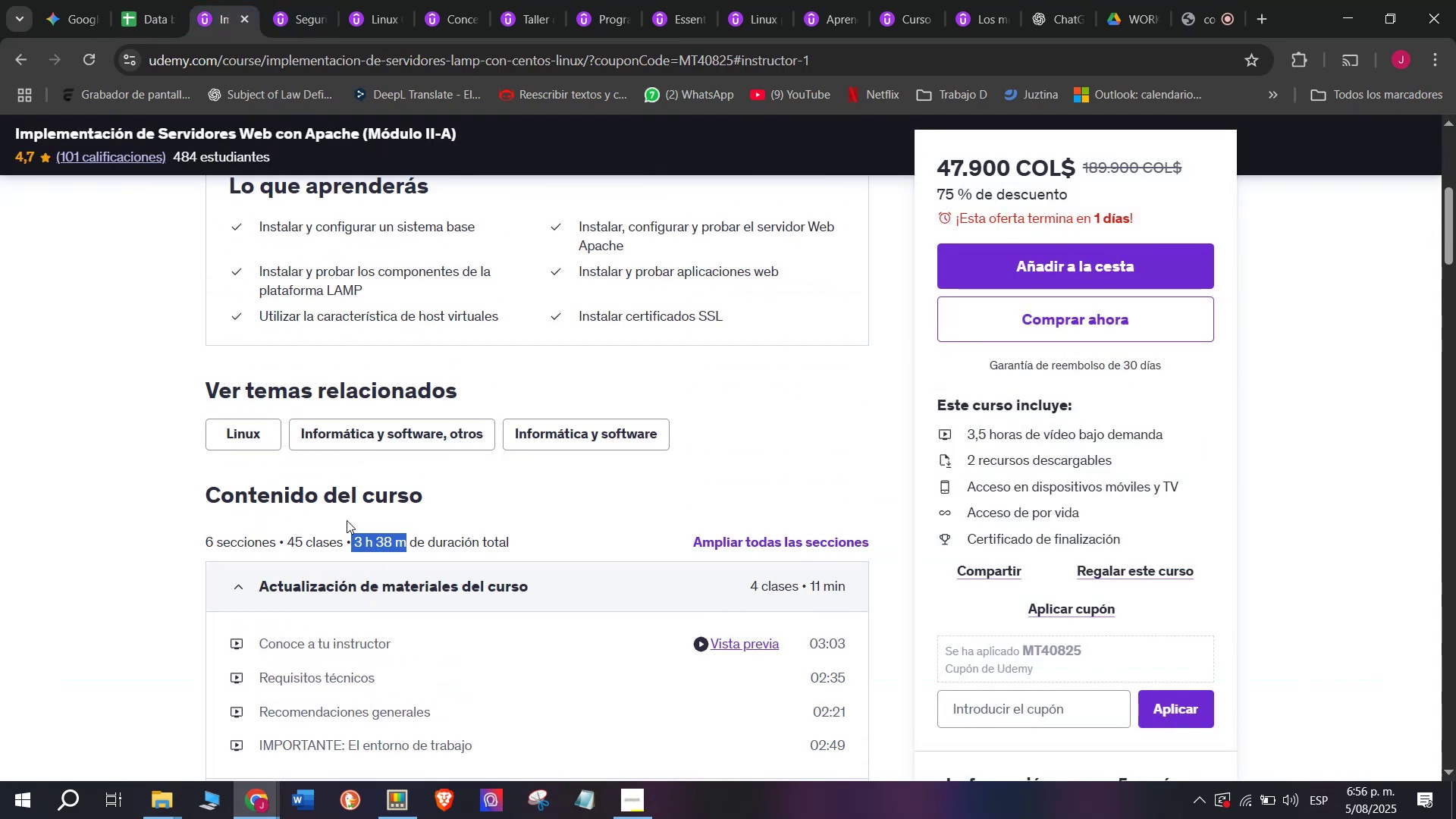 
key(Control+C)
 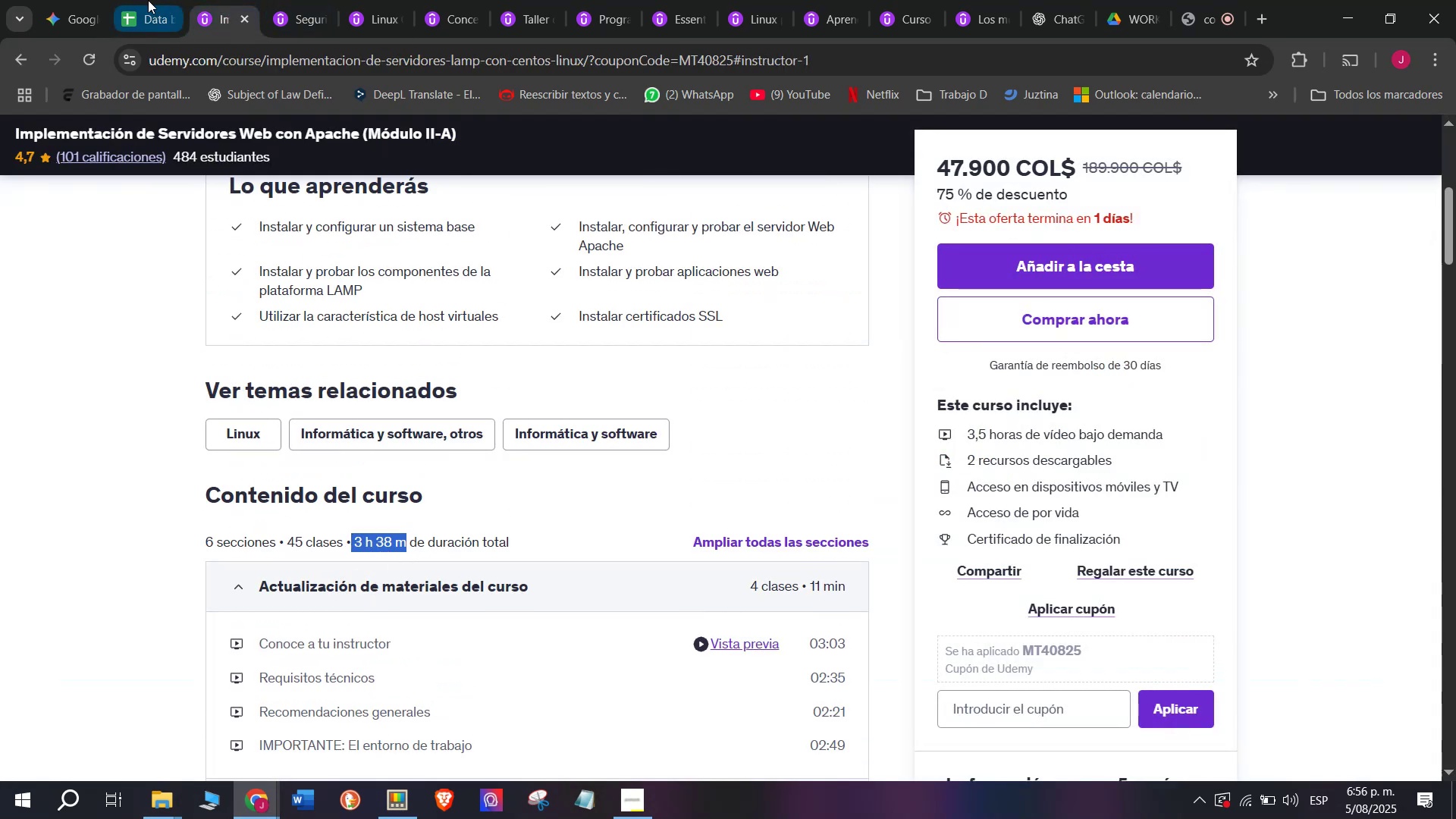 
left_click([145, 0])
 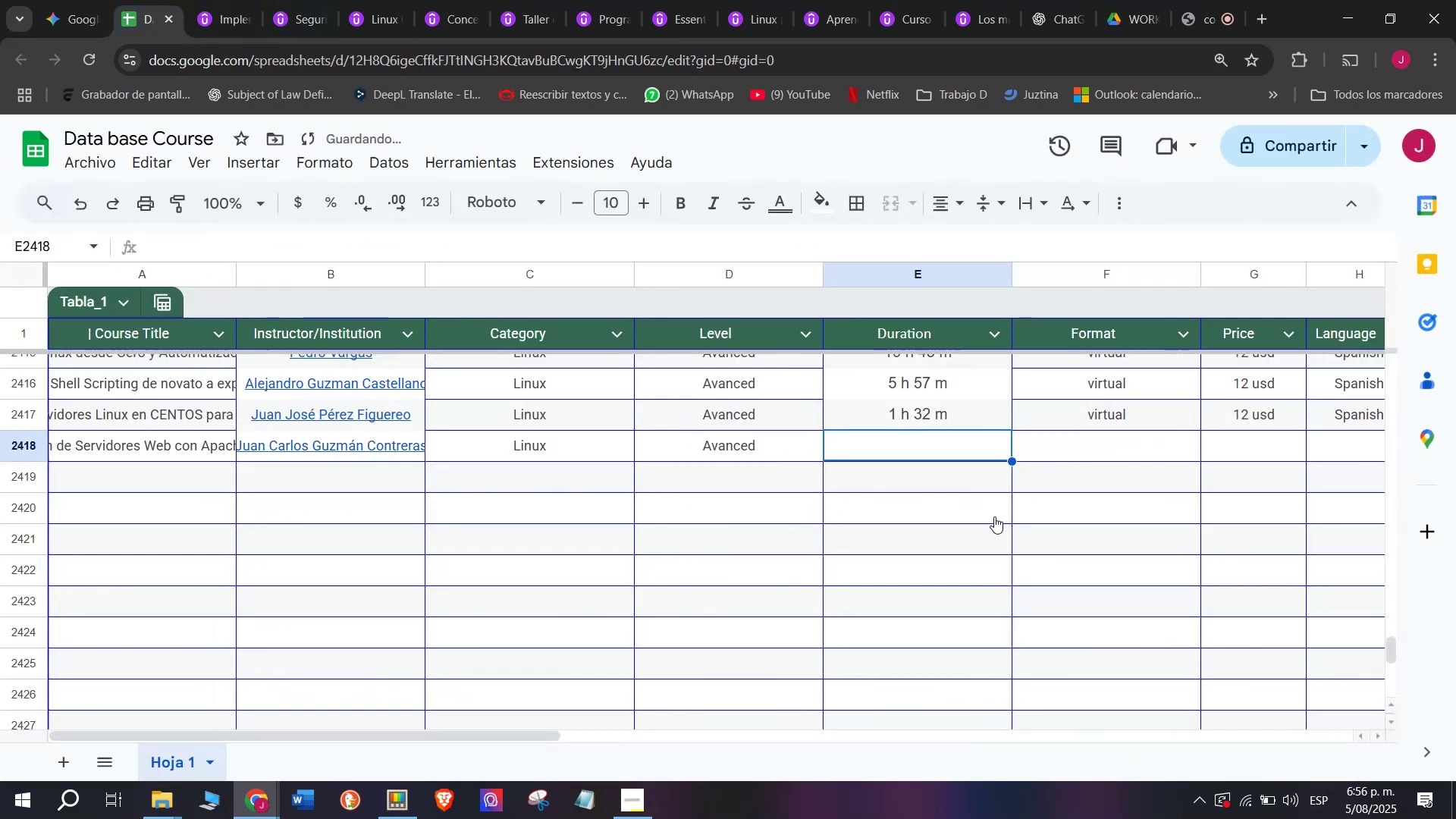 
key(Z)
 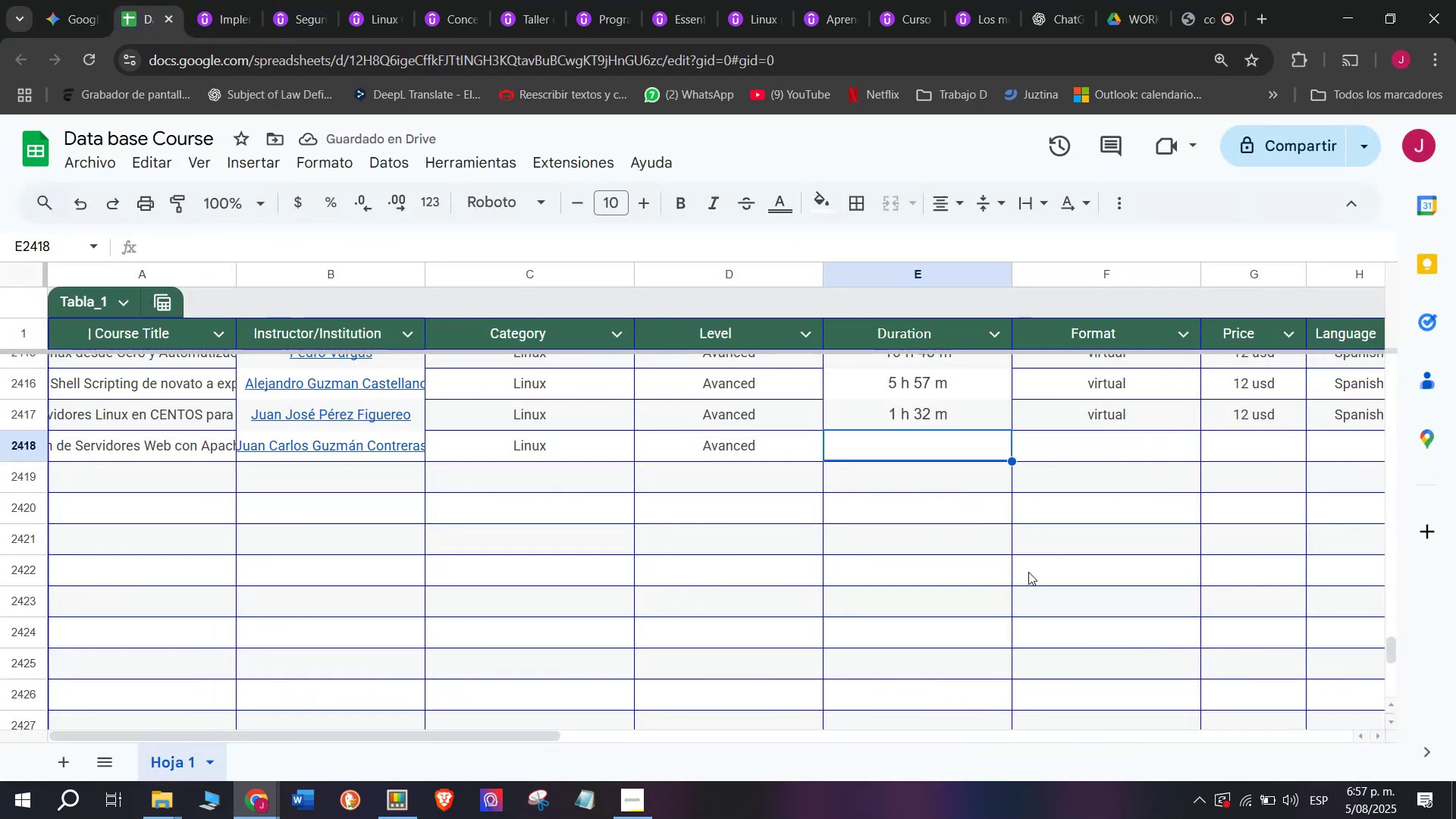 
key(Control+ControlLeft)
 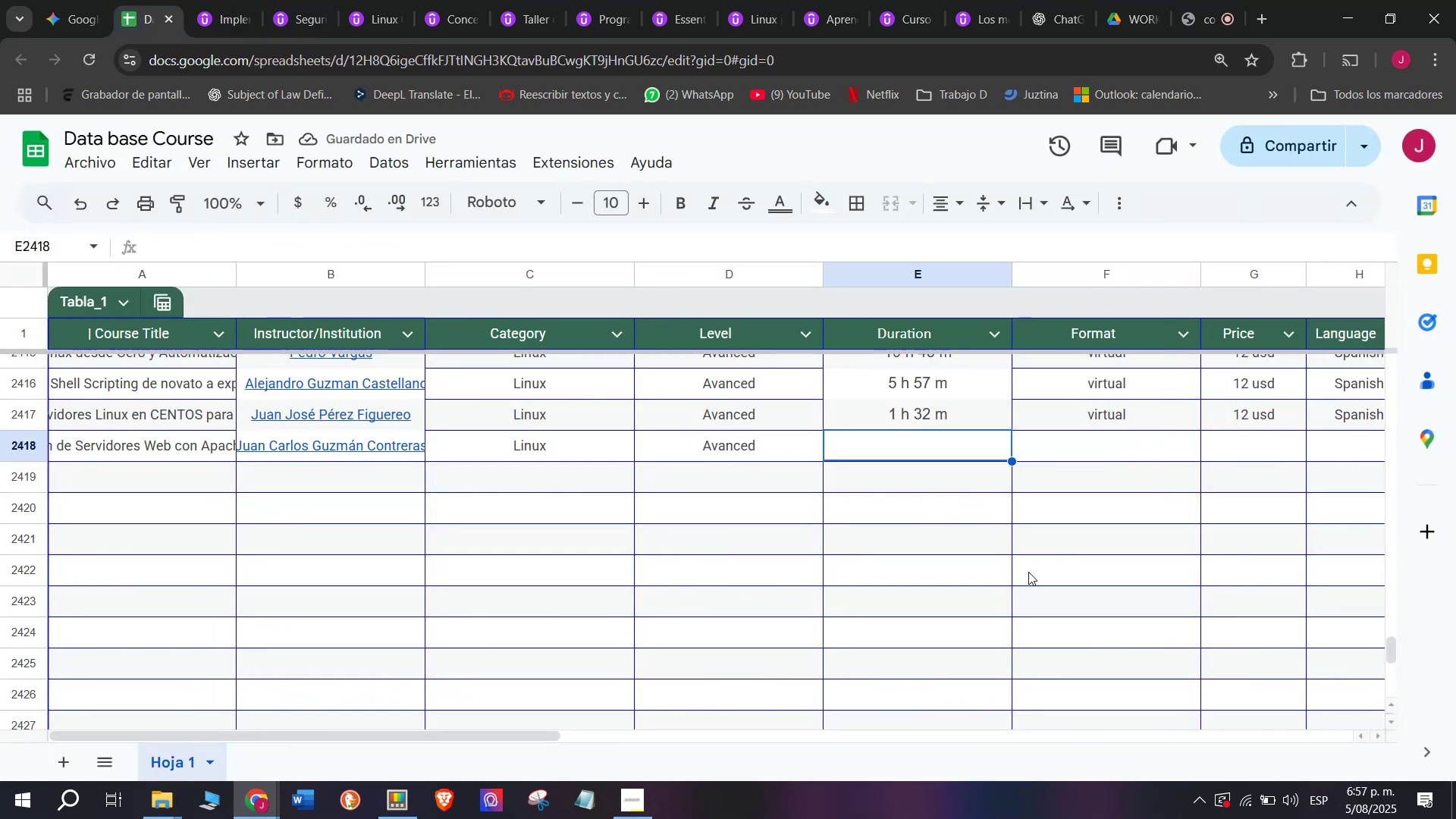 
key(Control+V)
 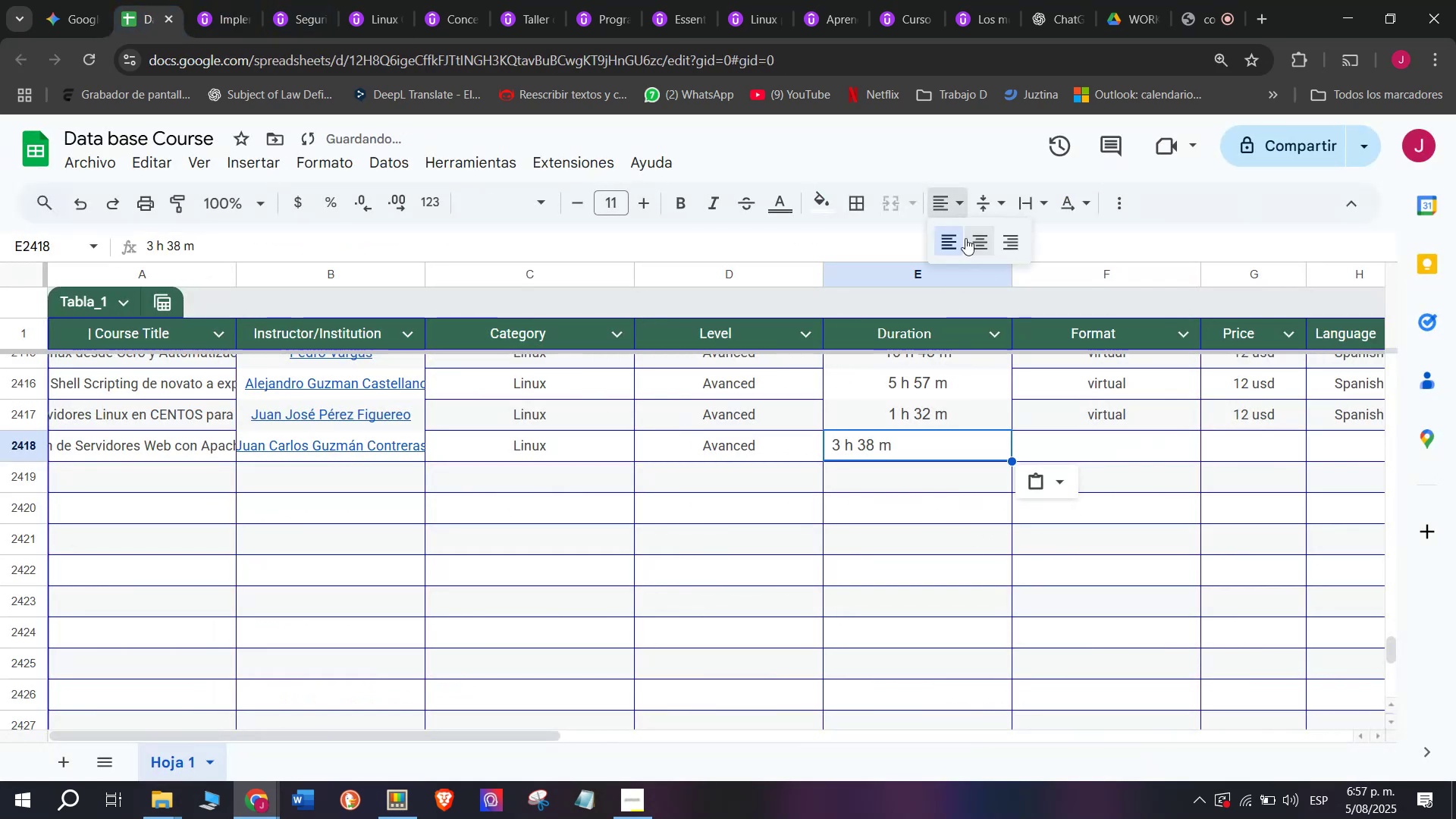 
double_click([971, 241])
 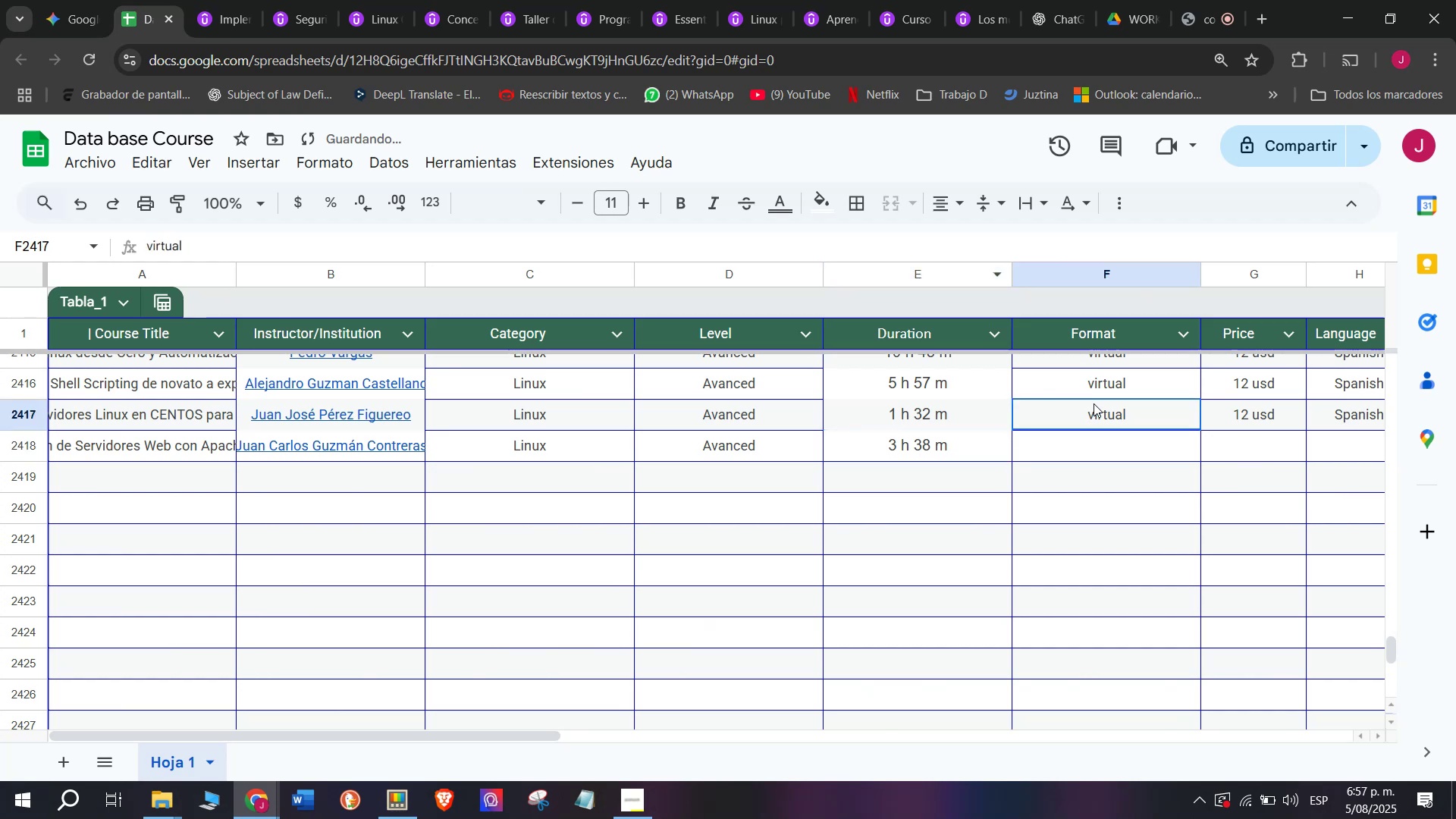 
key(Break)
 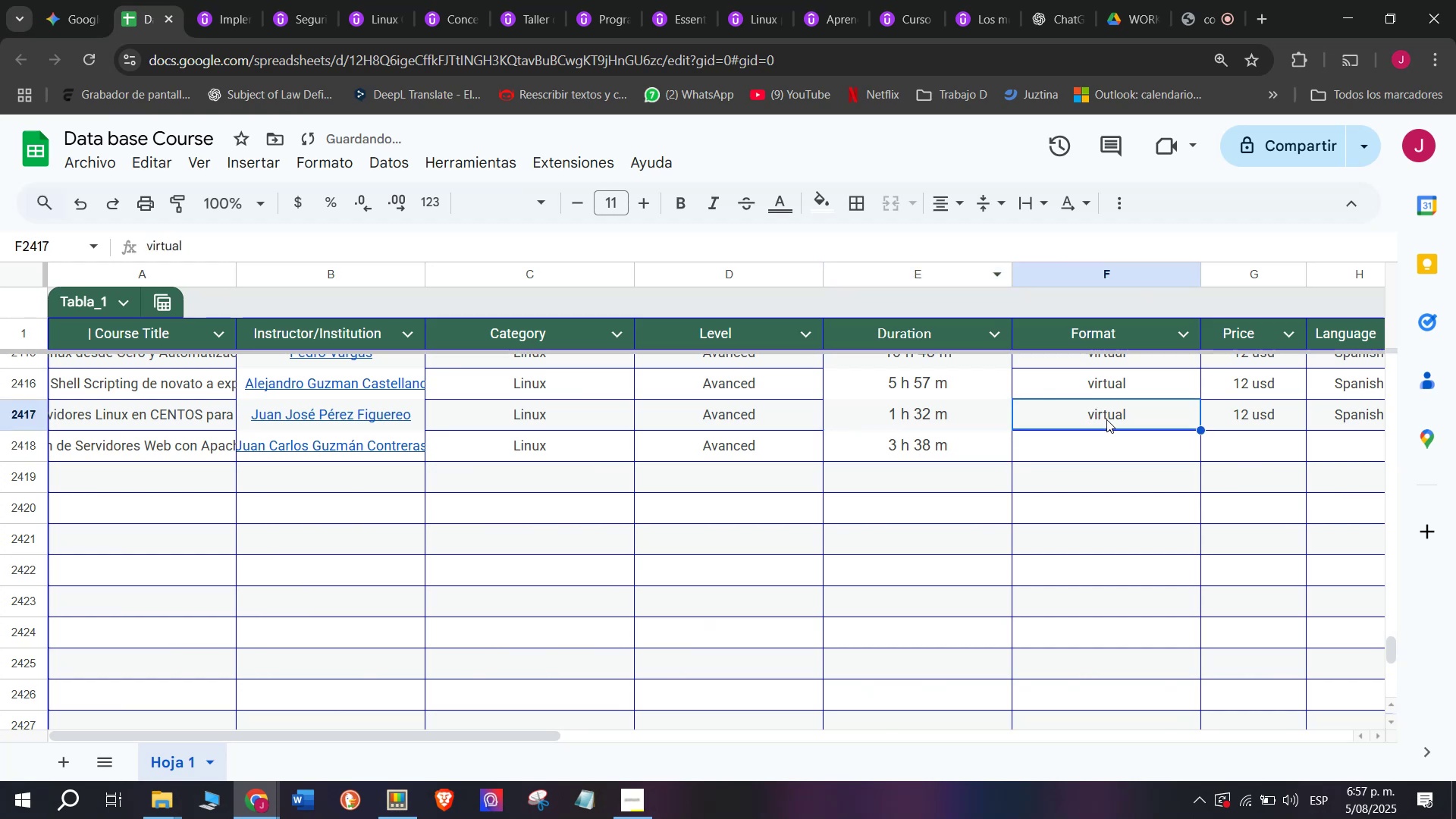 
key(Control+ControlLeft)
 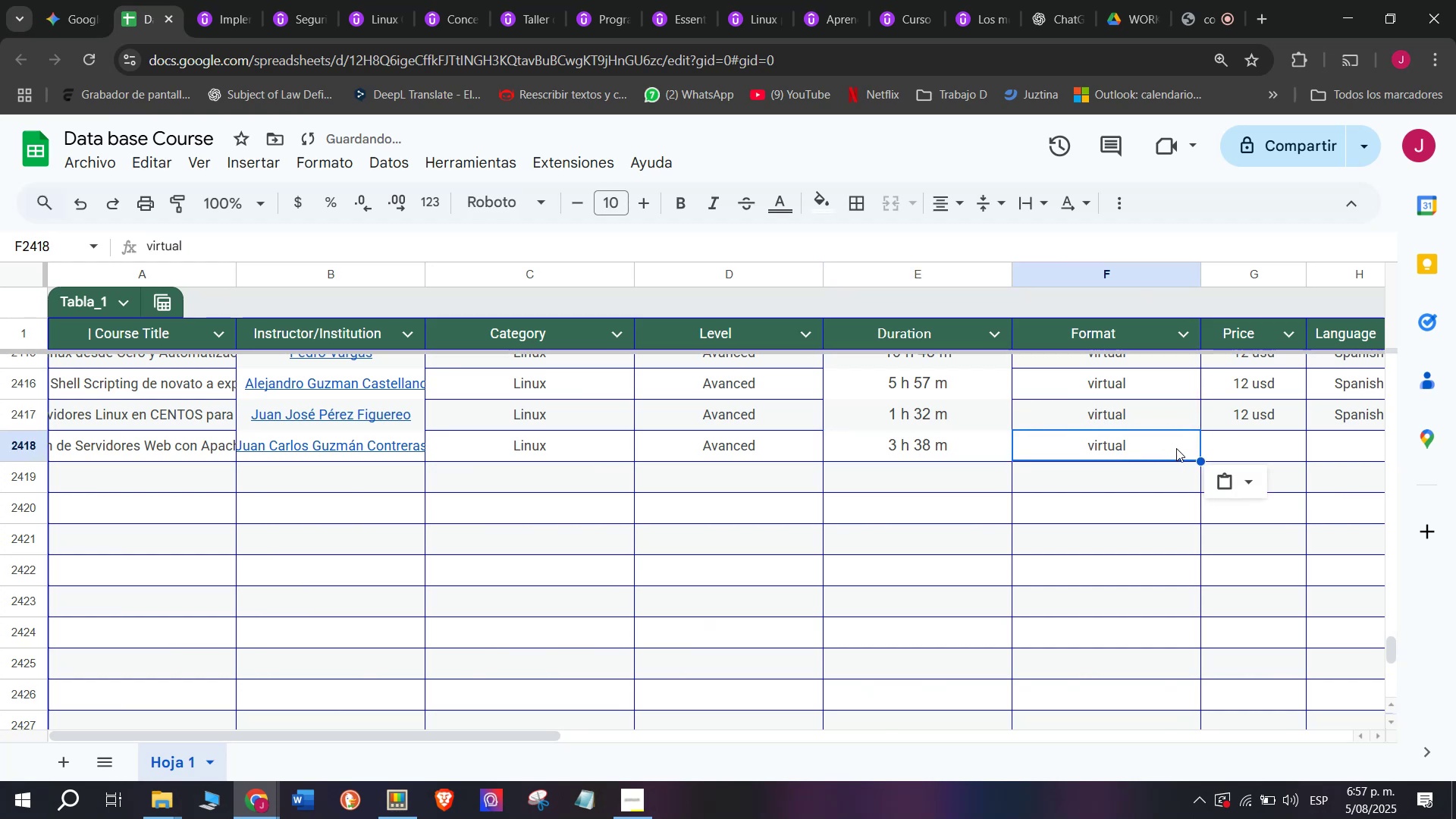 
key(Control+C)
 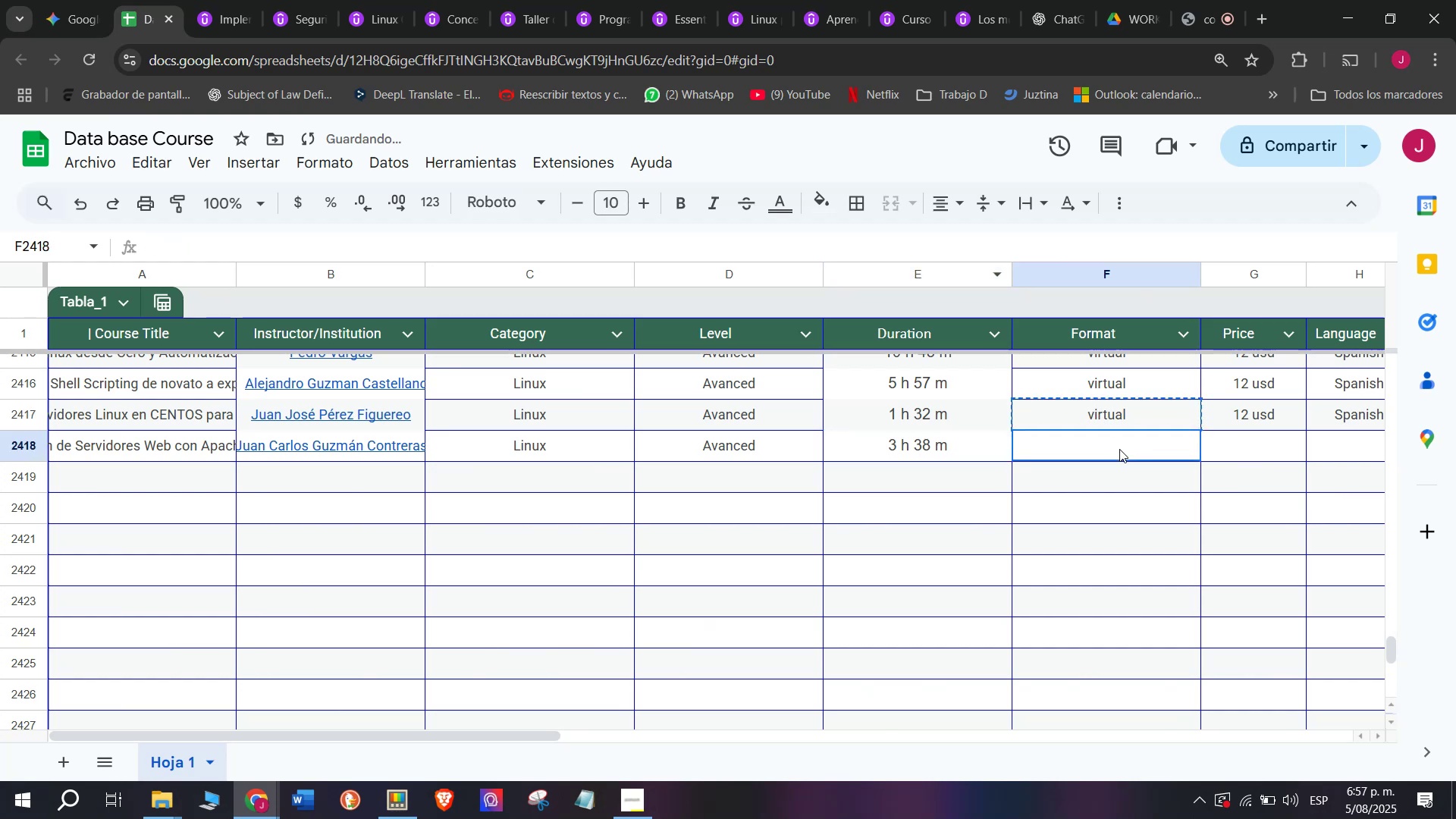 
double_click([1119, 449])
 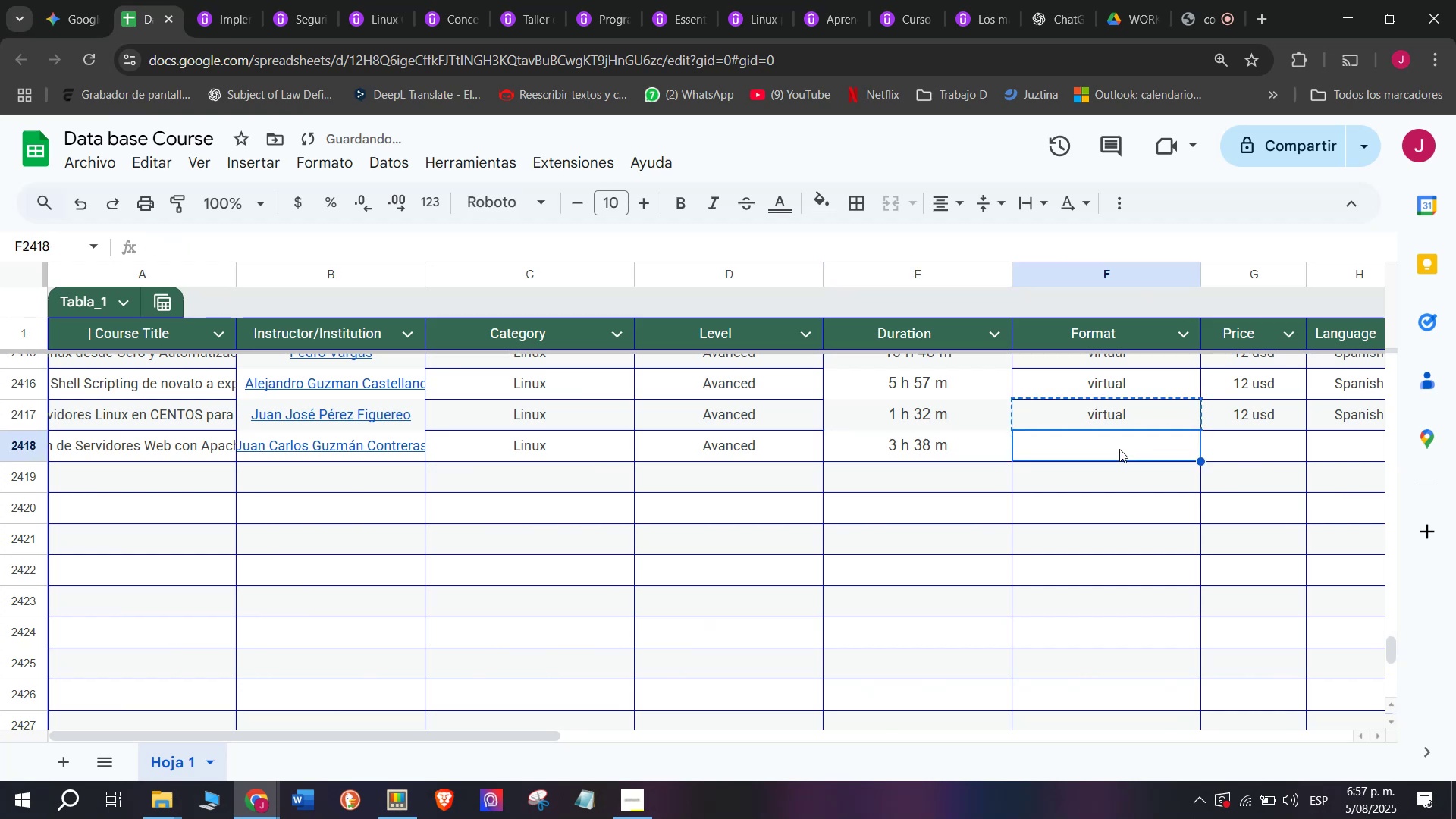 
key(Control+ControlLeft)
 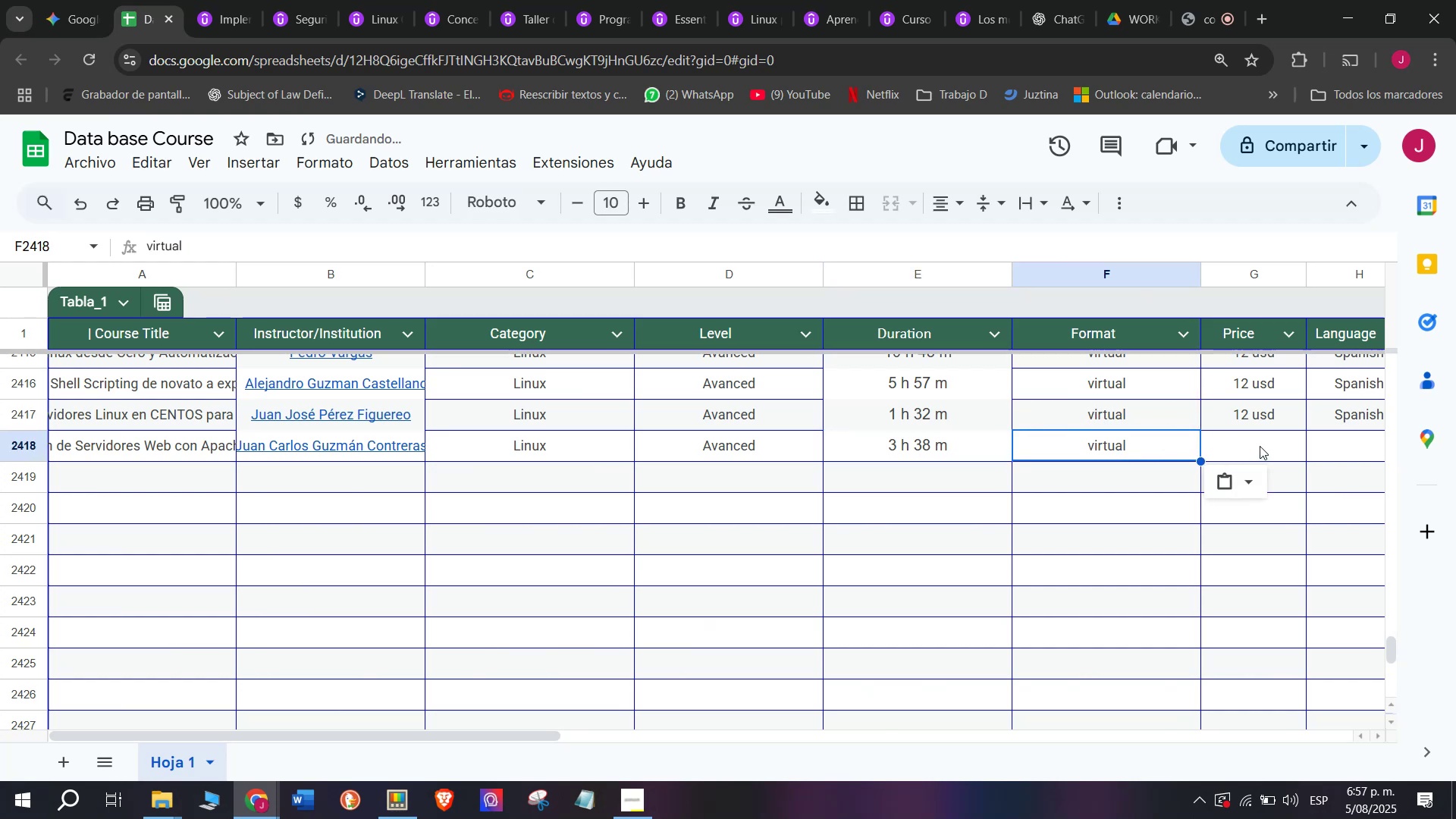 
key(Control+V)
 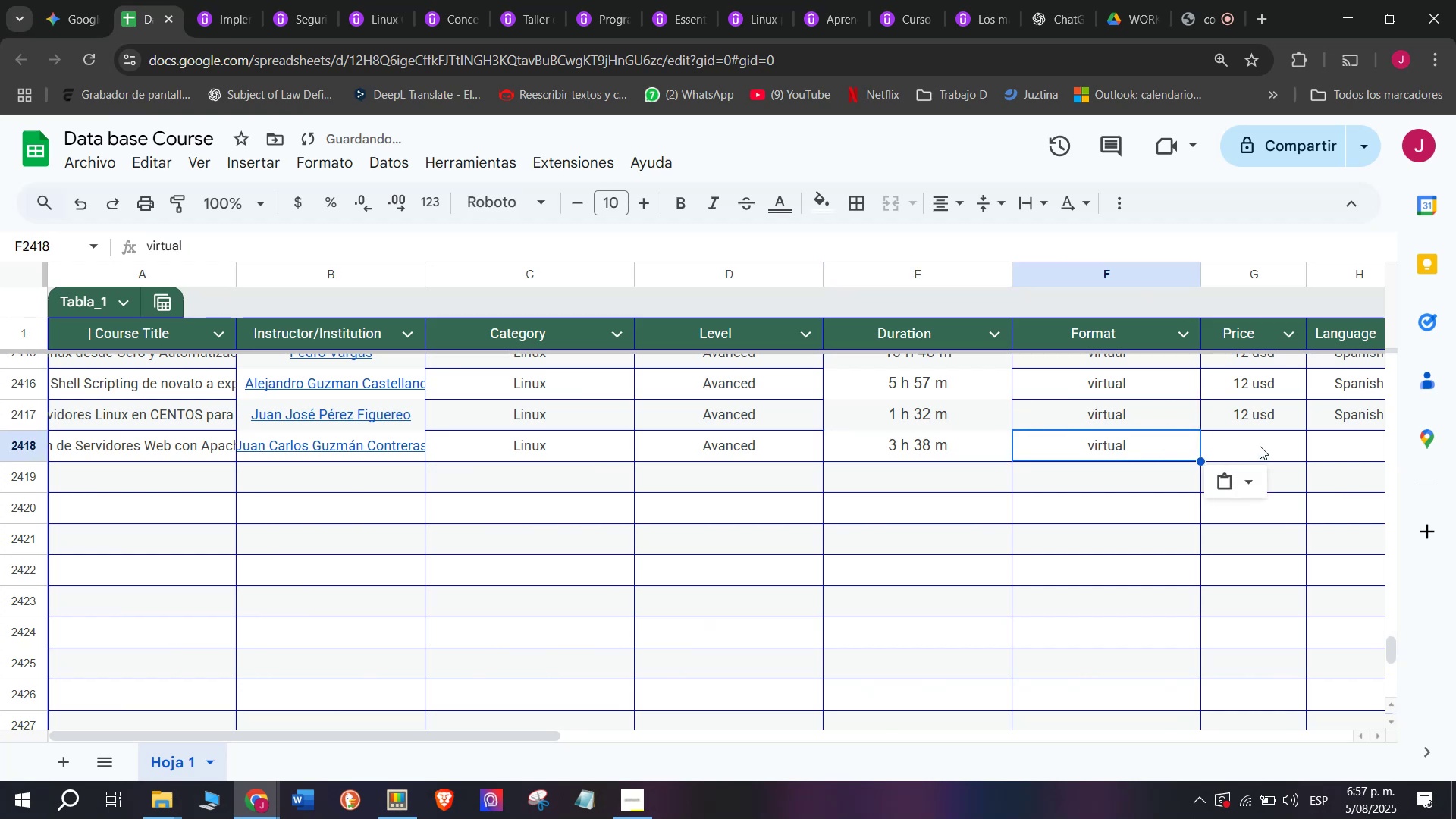 
key(Z)
 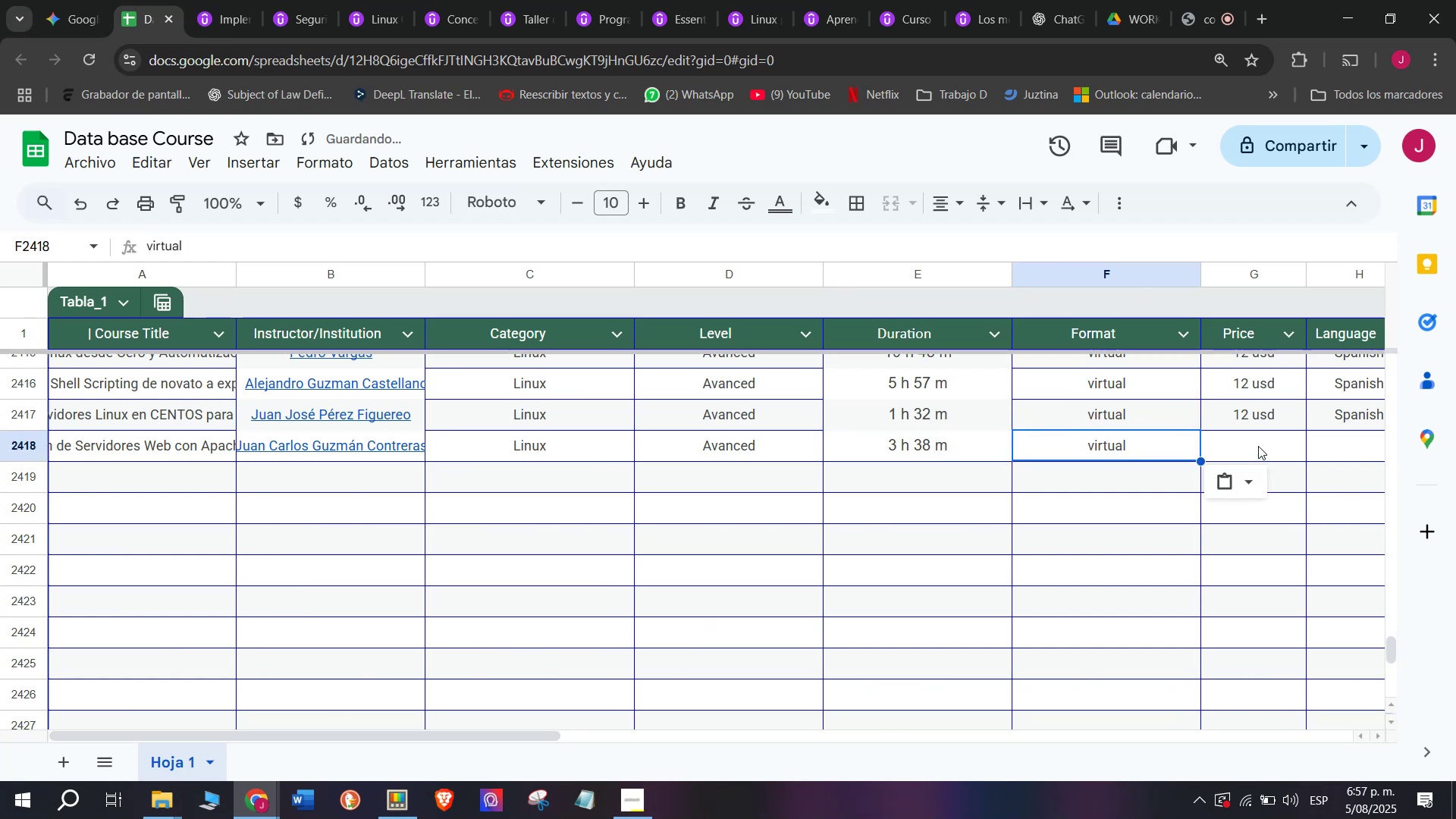 
left_click([1260, 446])
 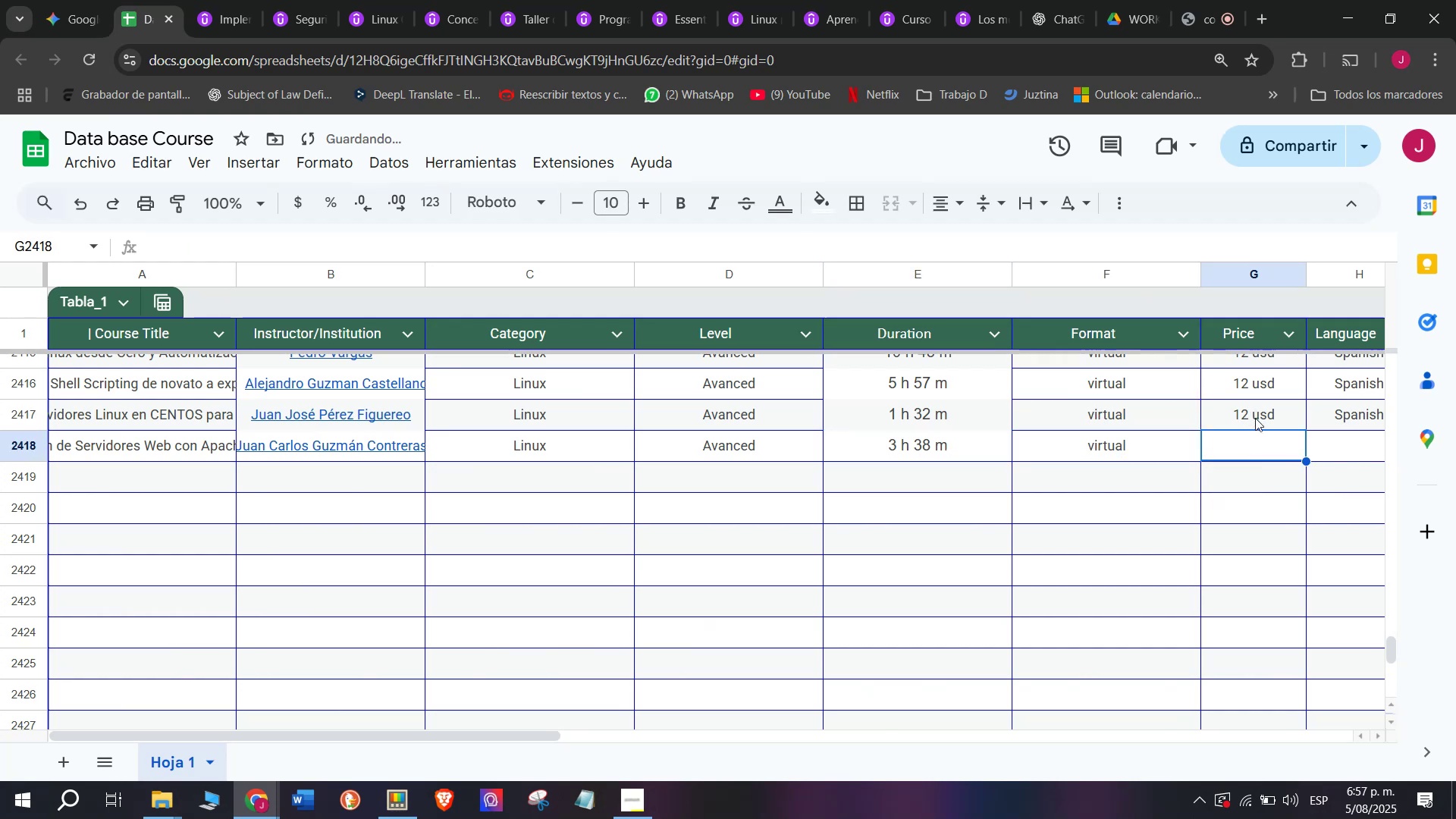 
left_click([1255, 419])
 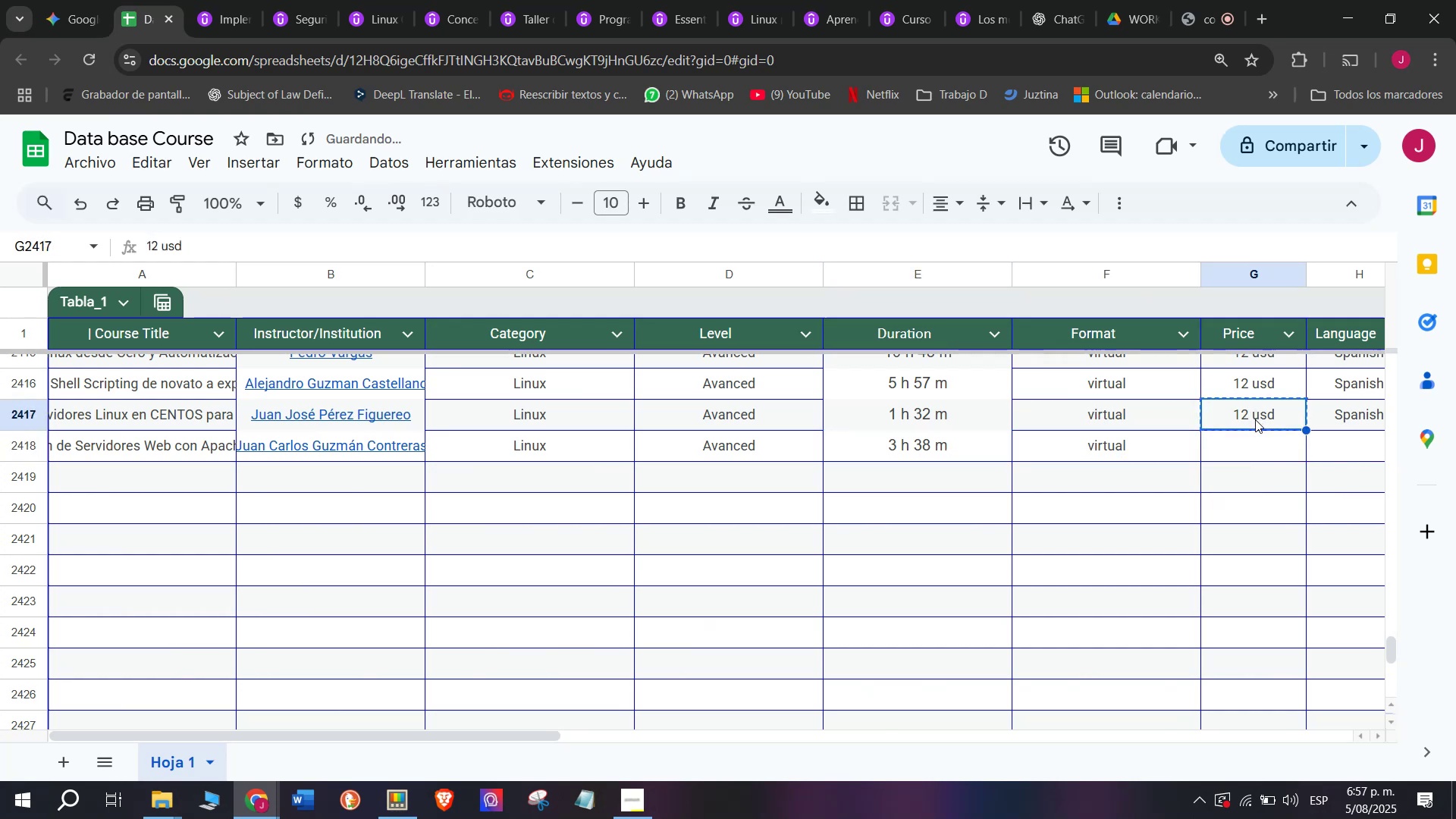 
key(Control+ControlLeft)
 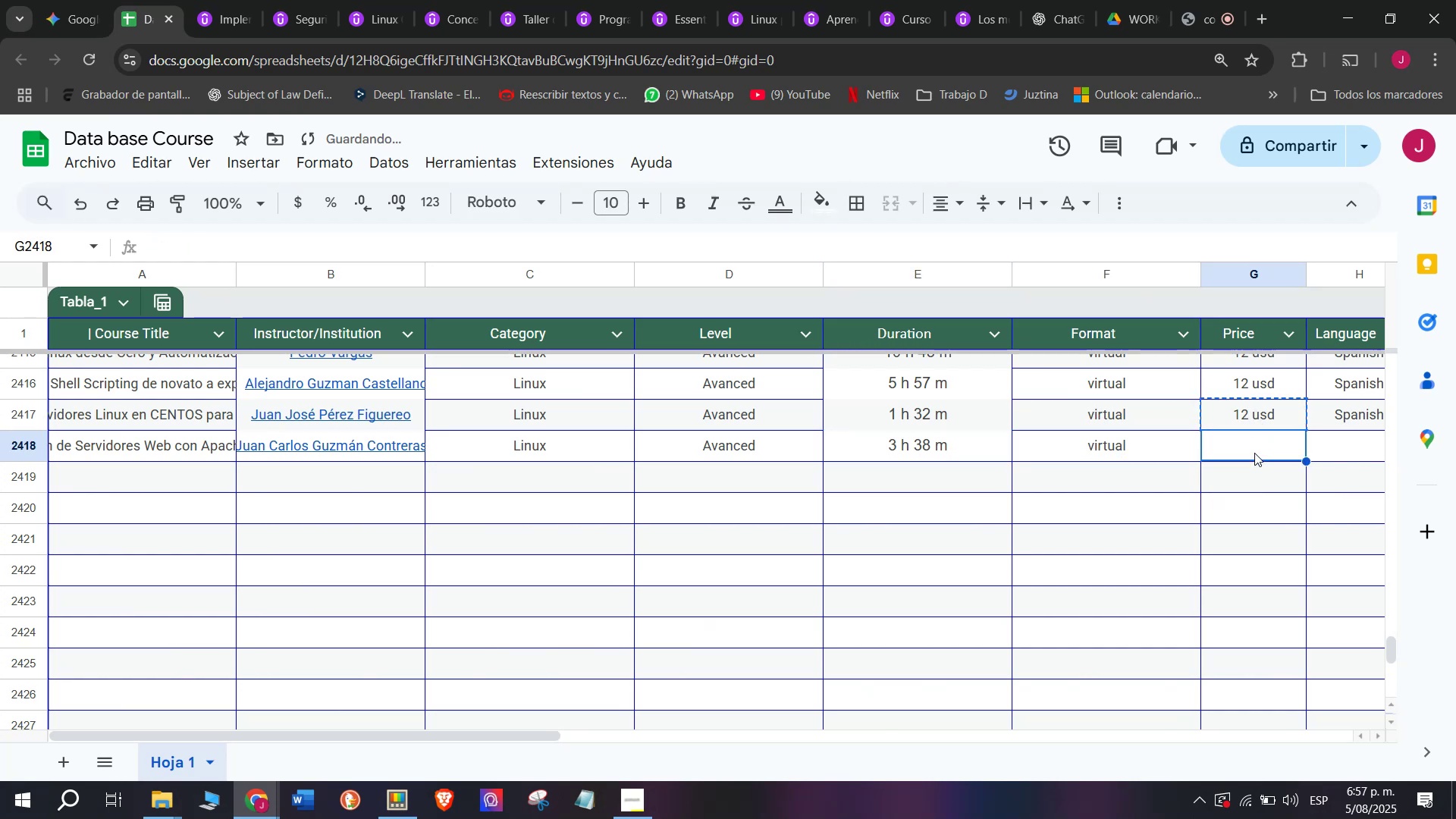 
key(Break)
 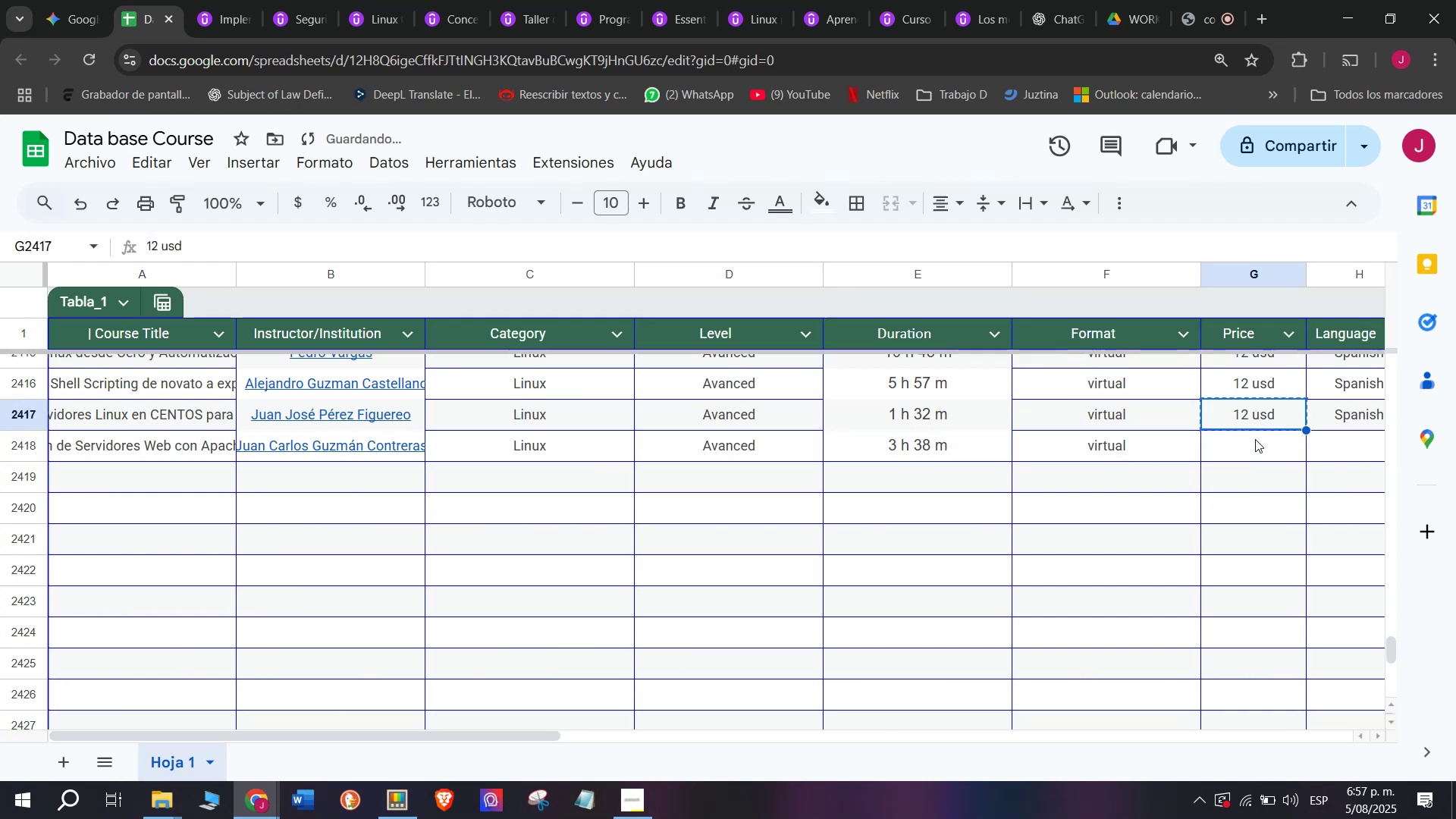 
key(Control+C)
 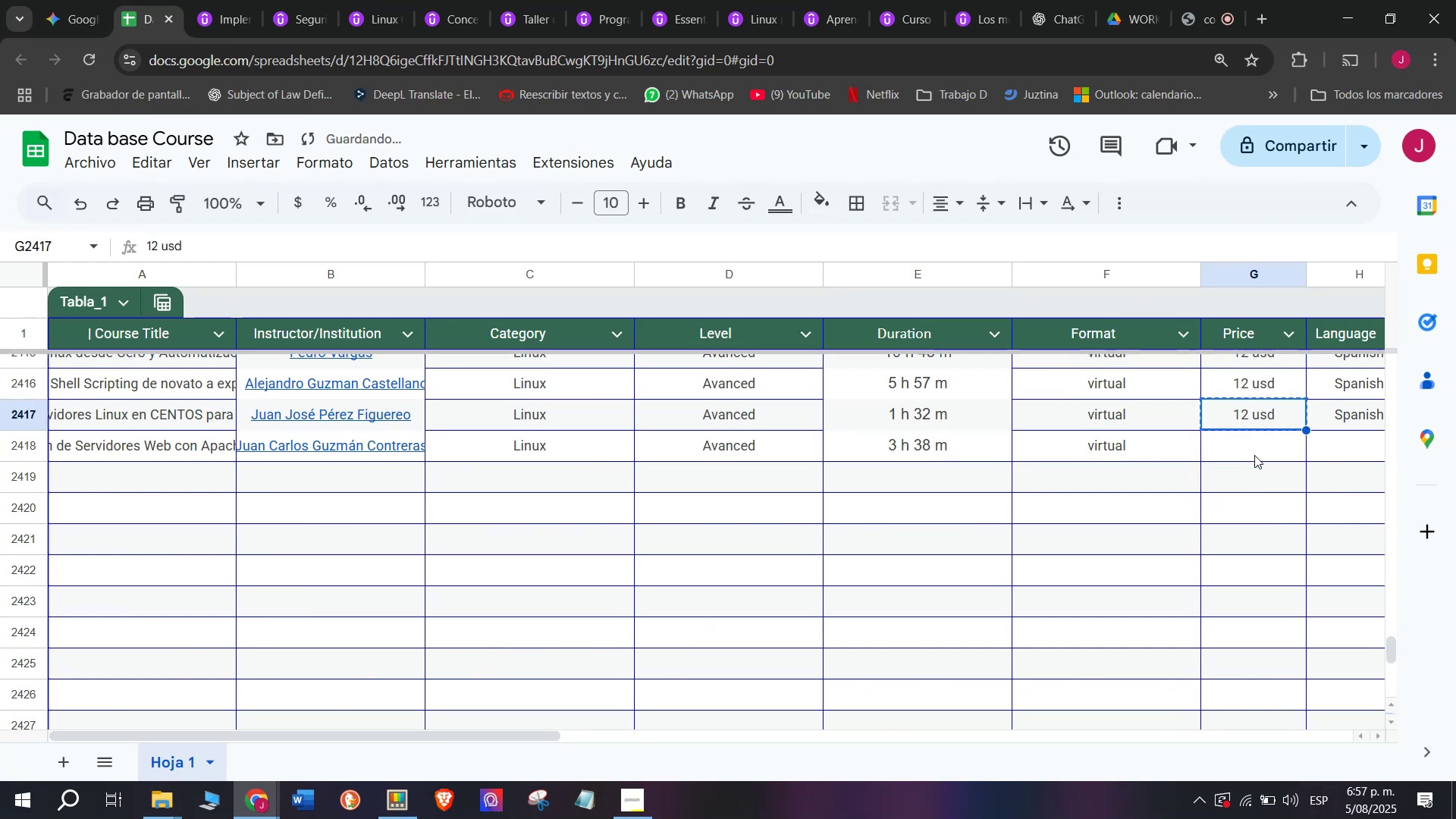 
double_click([1254, 455])
 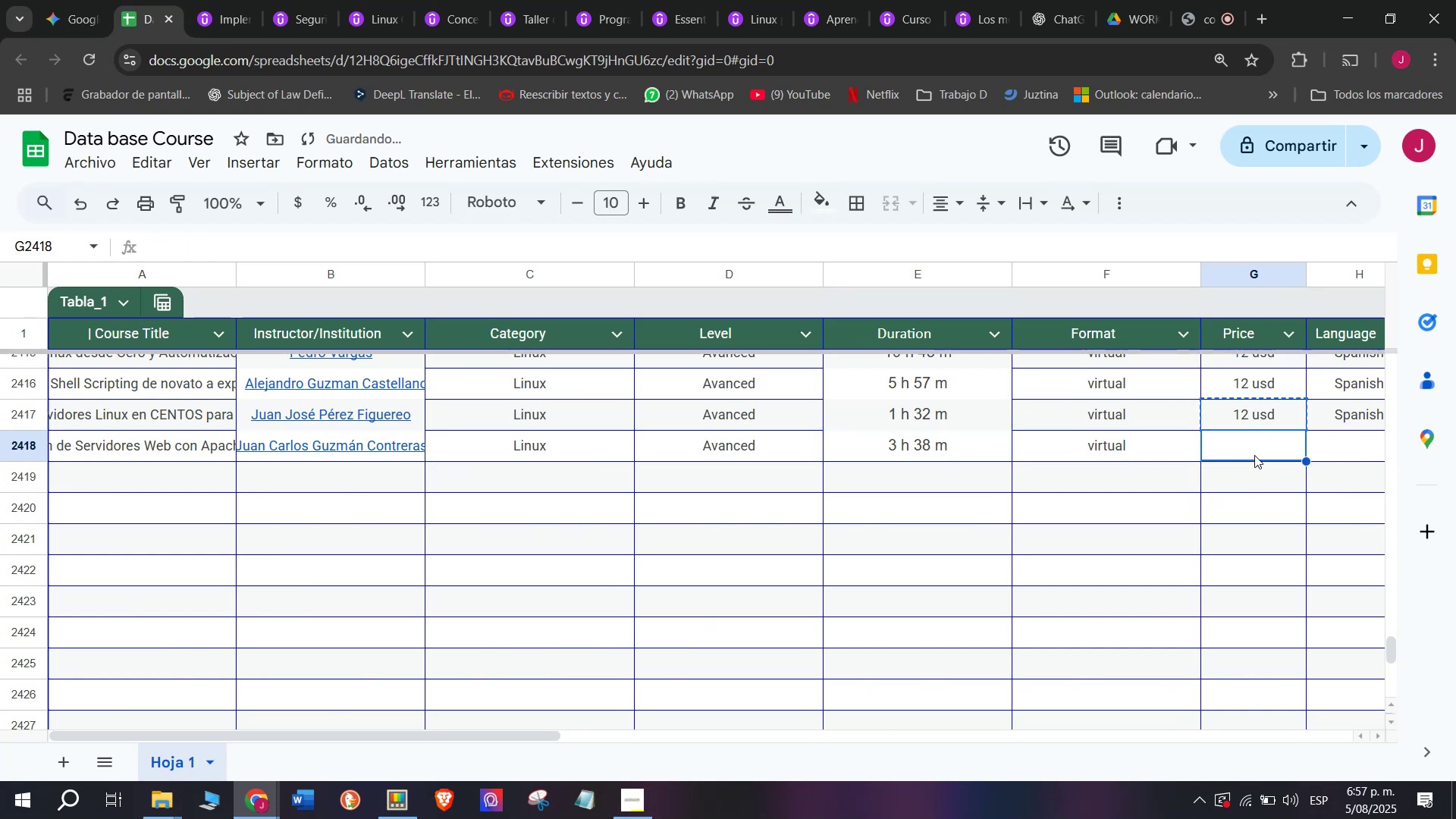 
key(Control+ControlLeft)
 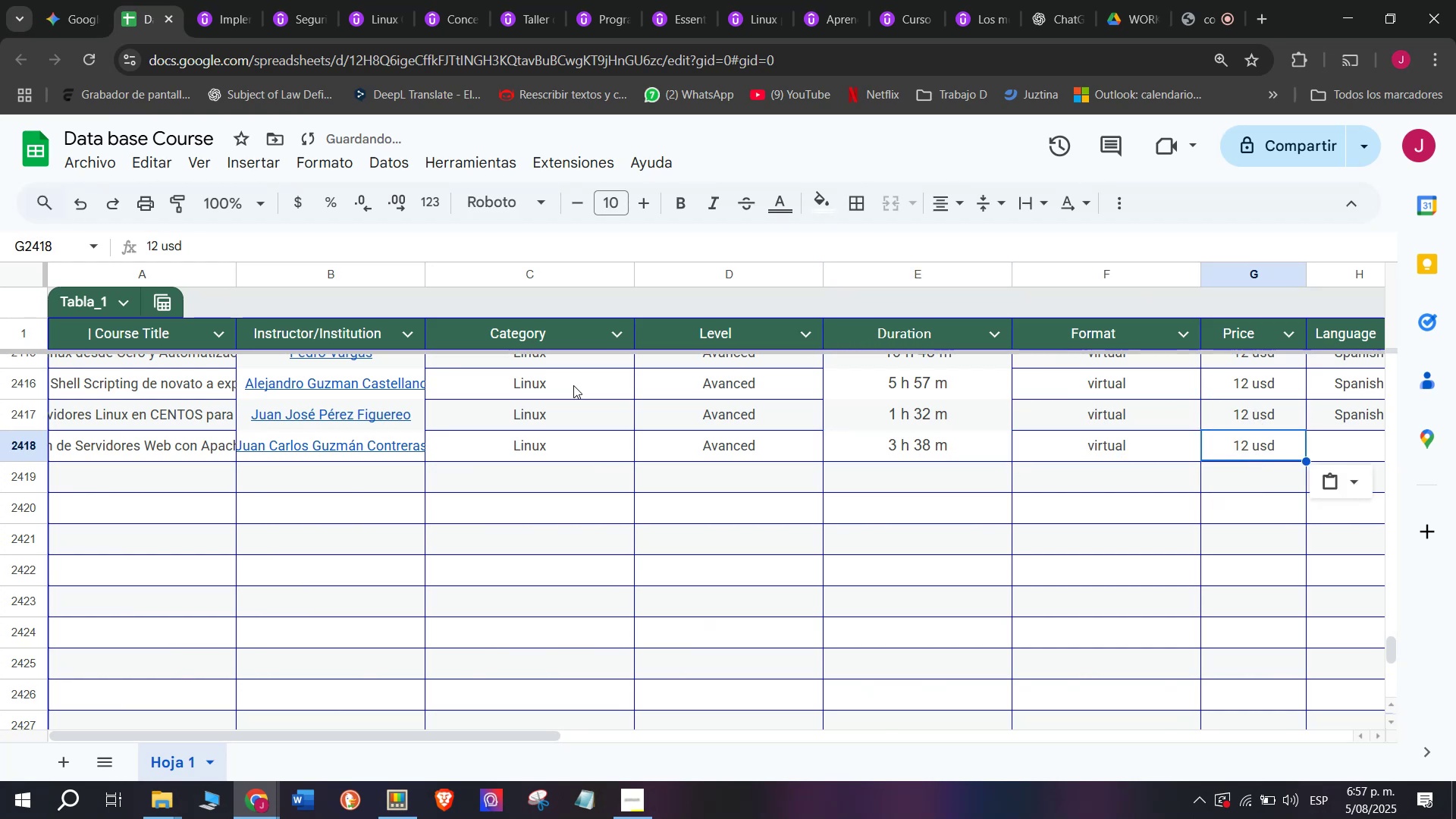 
key(Z)
 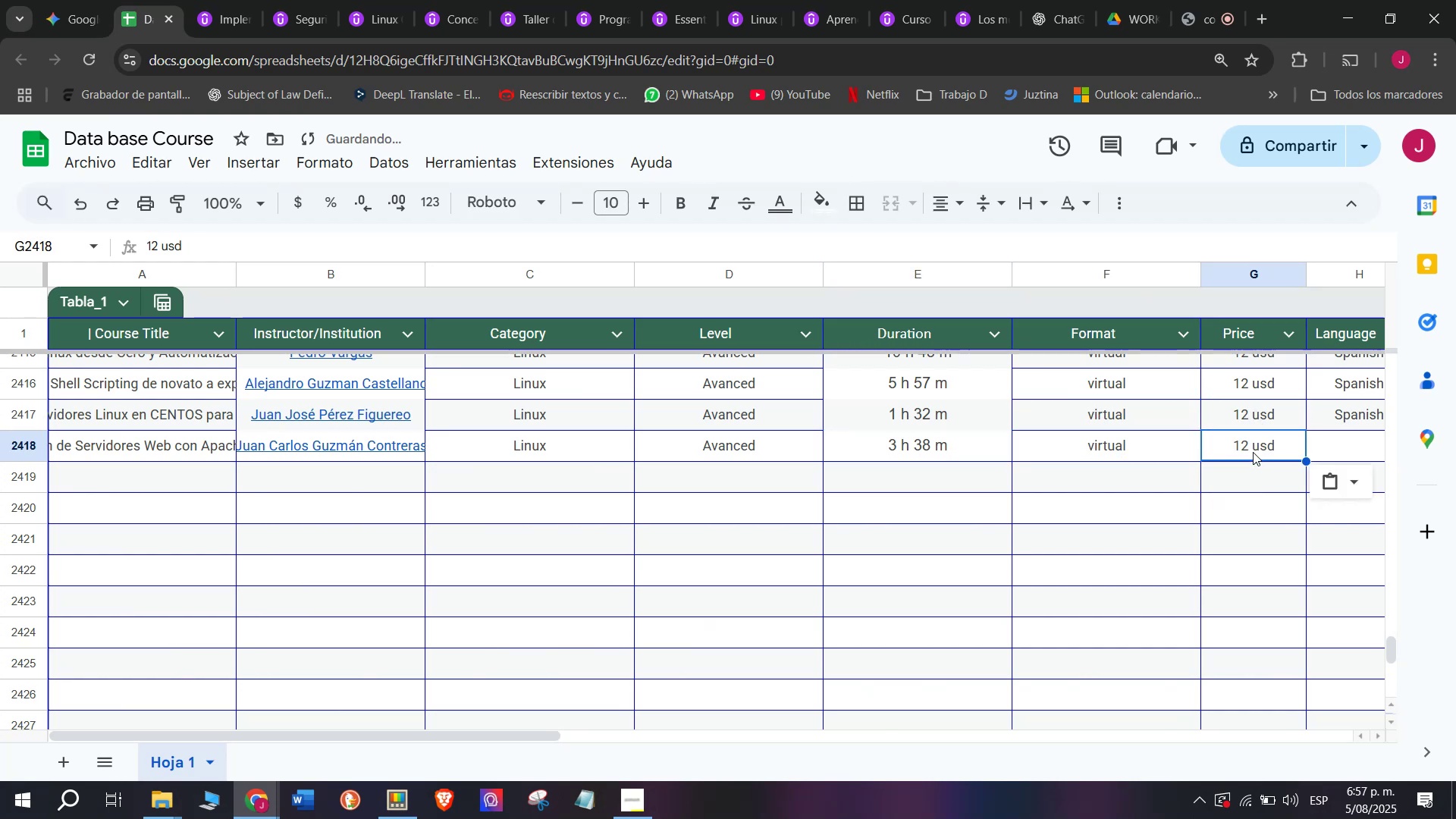 
key(Control+V)
 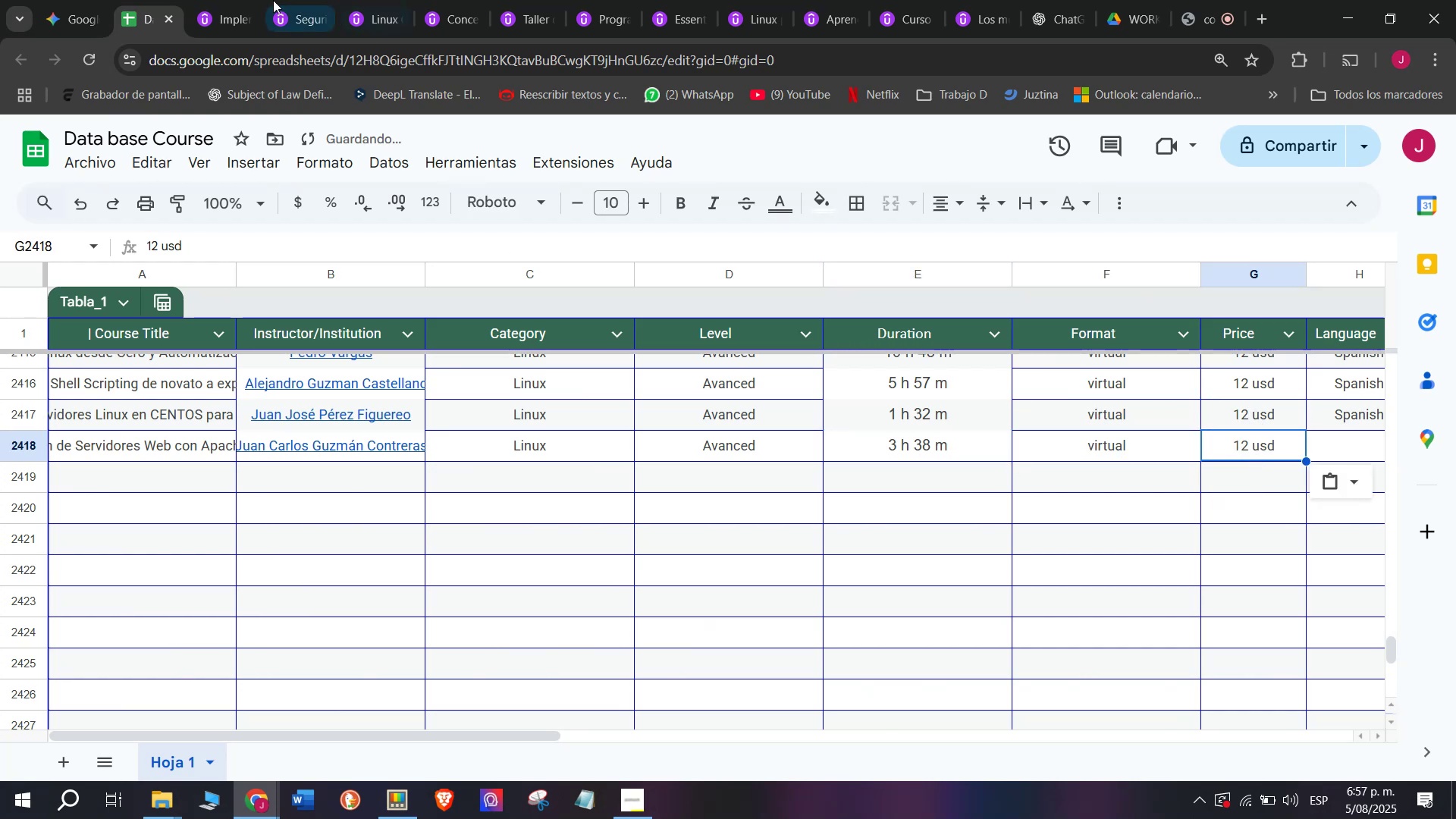 
left_click([208, 0])
 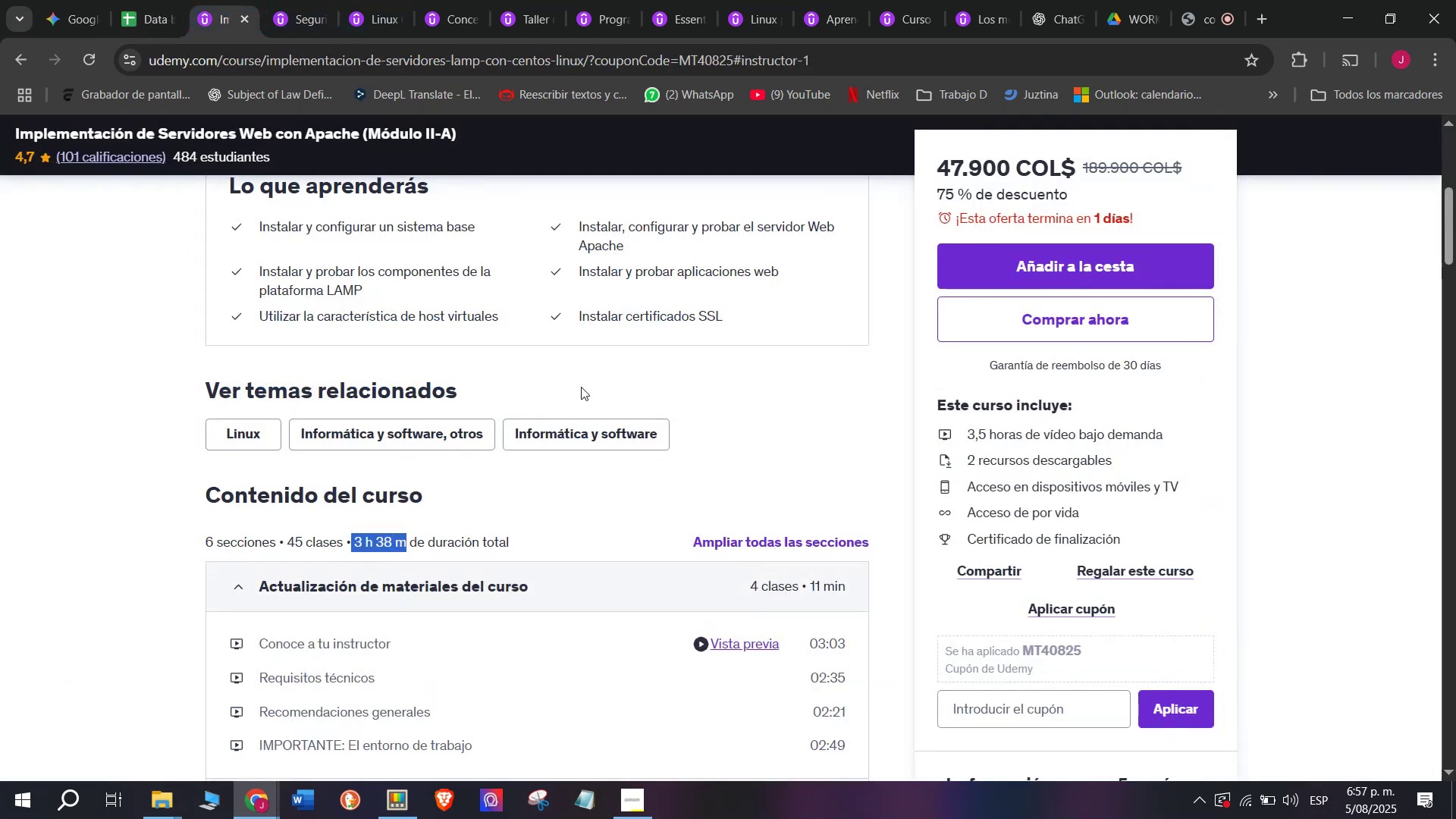 
scroll: coordinate [582, 387], scroll_direction: up, amount: 2.0
 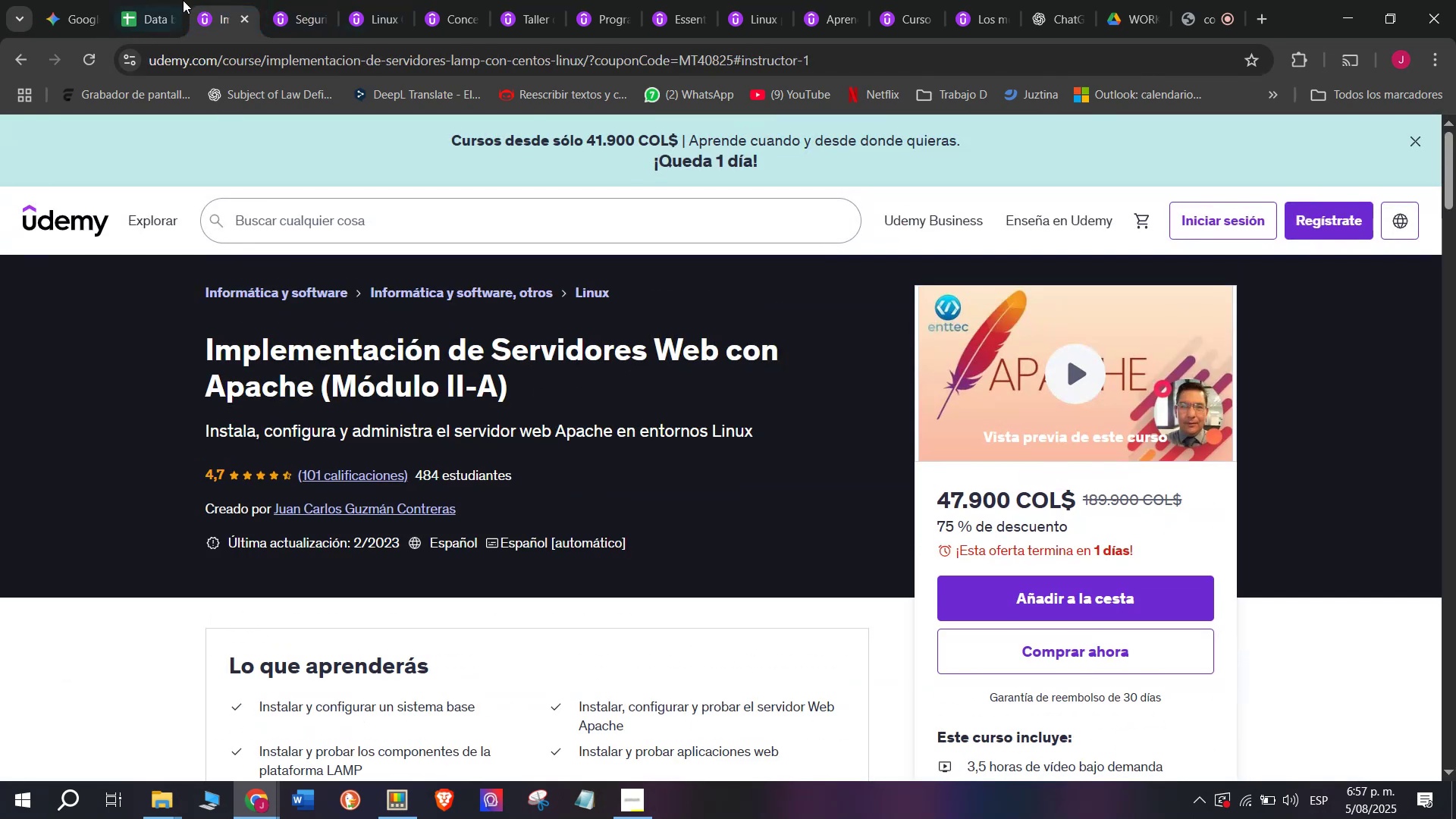 
left_click([157, 0])
 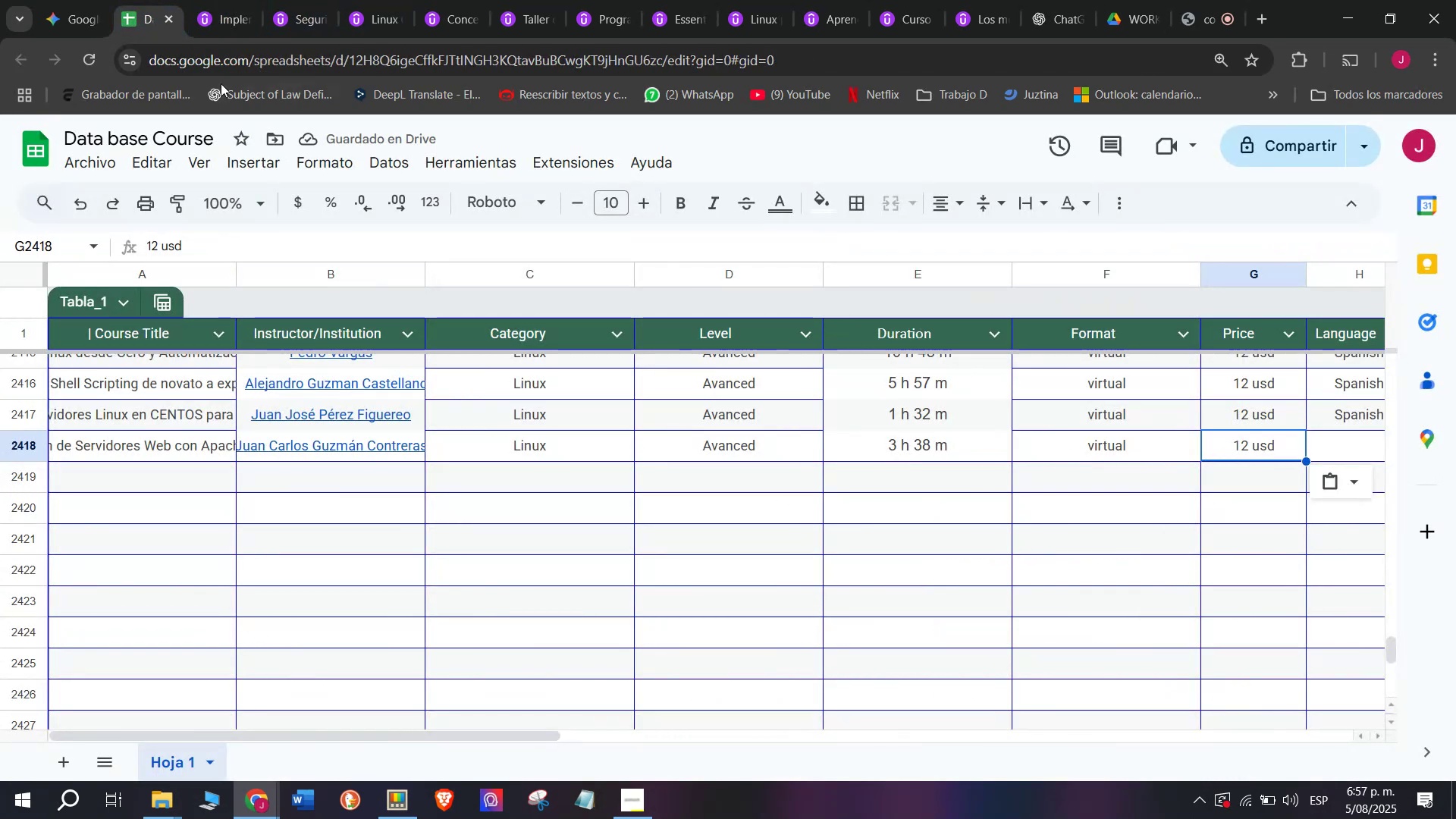 
left_click([202, 0])
 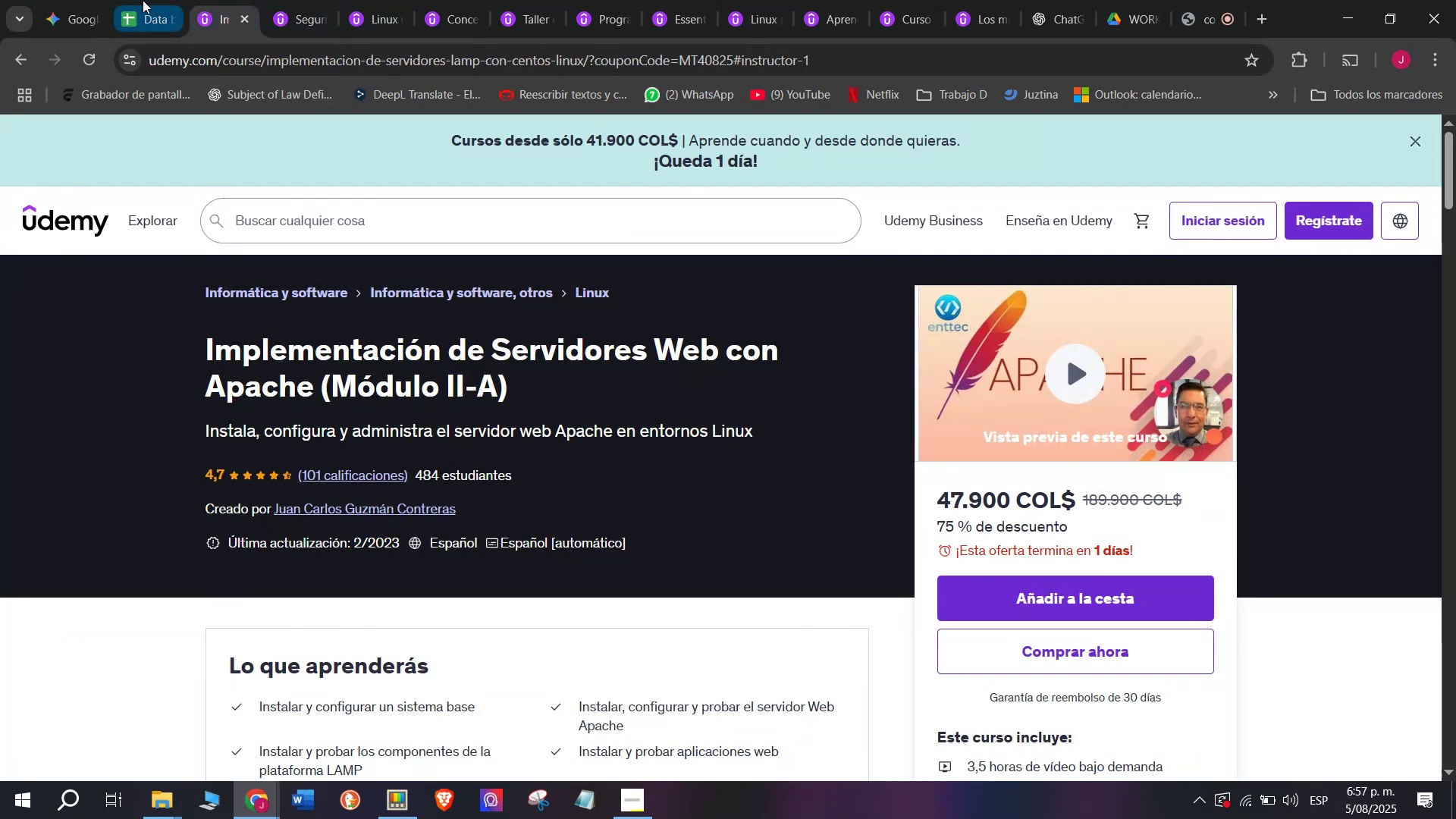 
left_click([138, 0])
 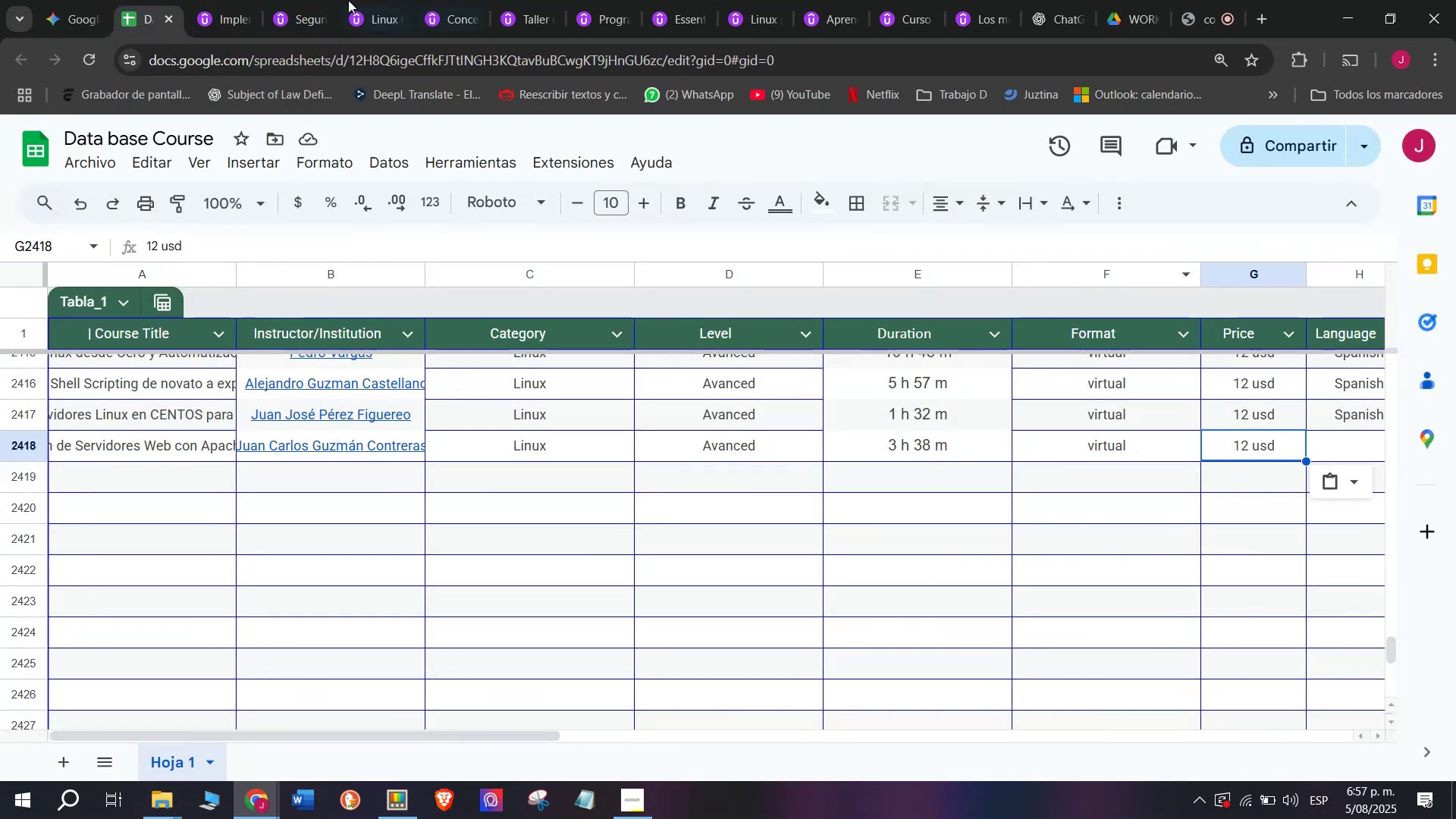 
left_click([237, 0])
 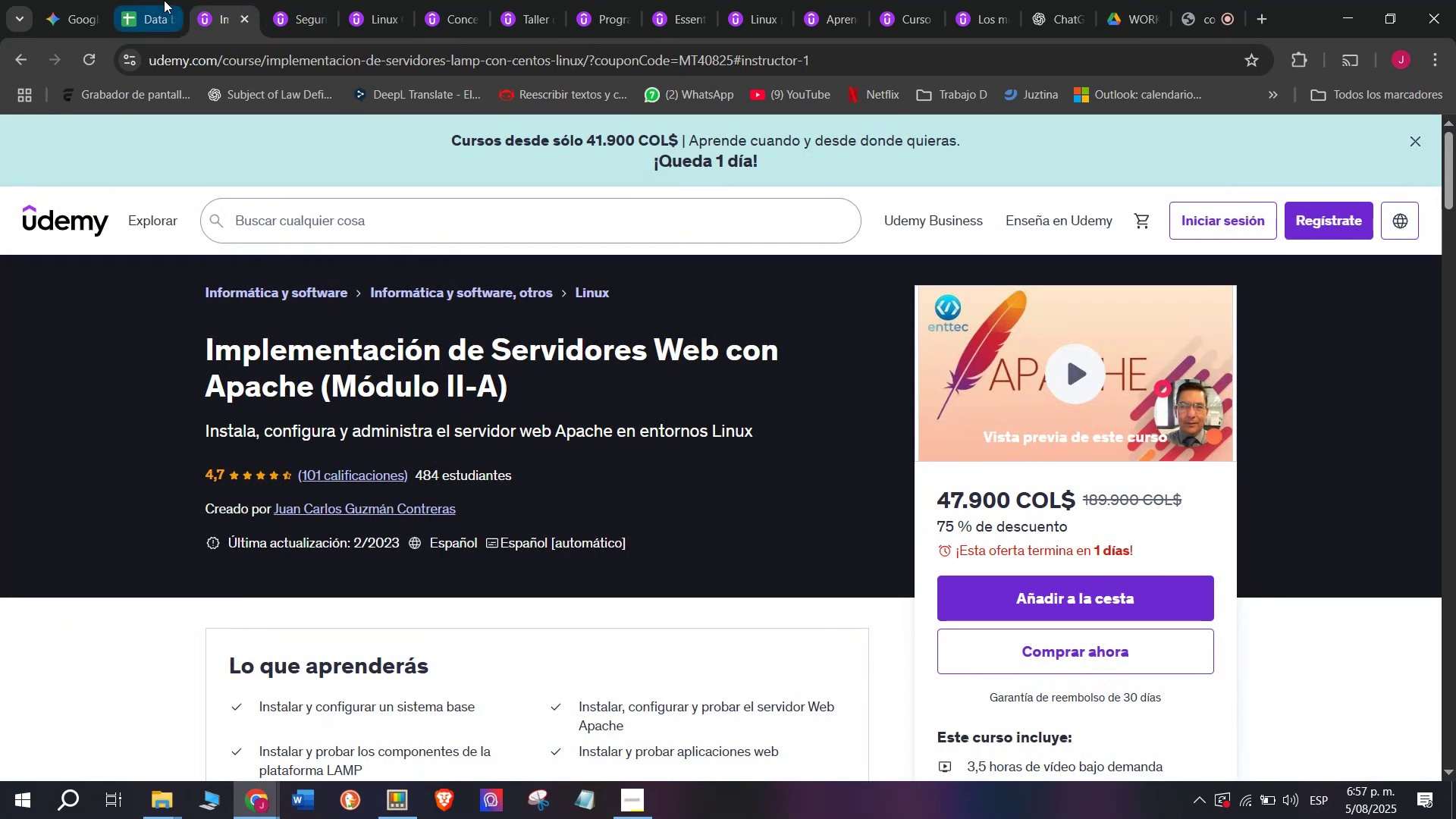 
left_click([159, 0])
 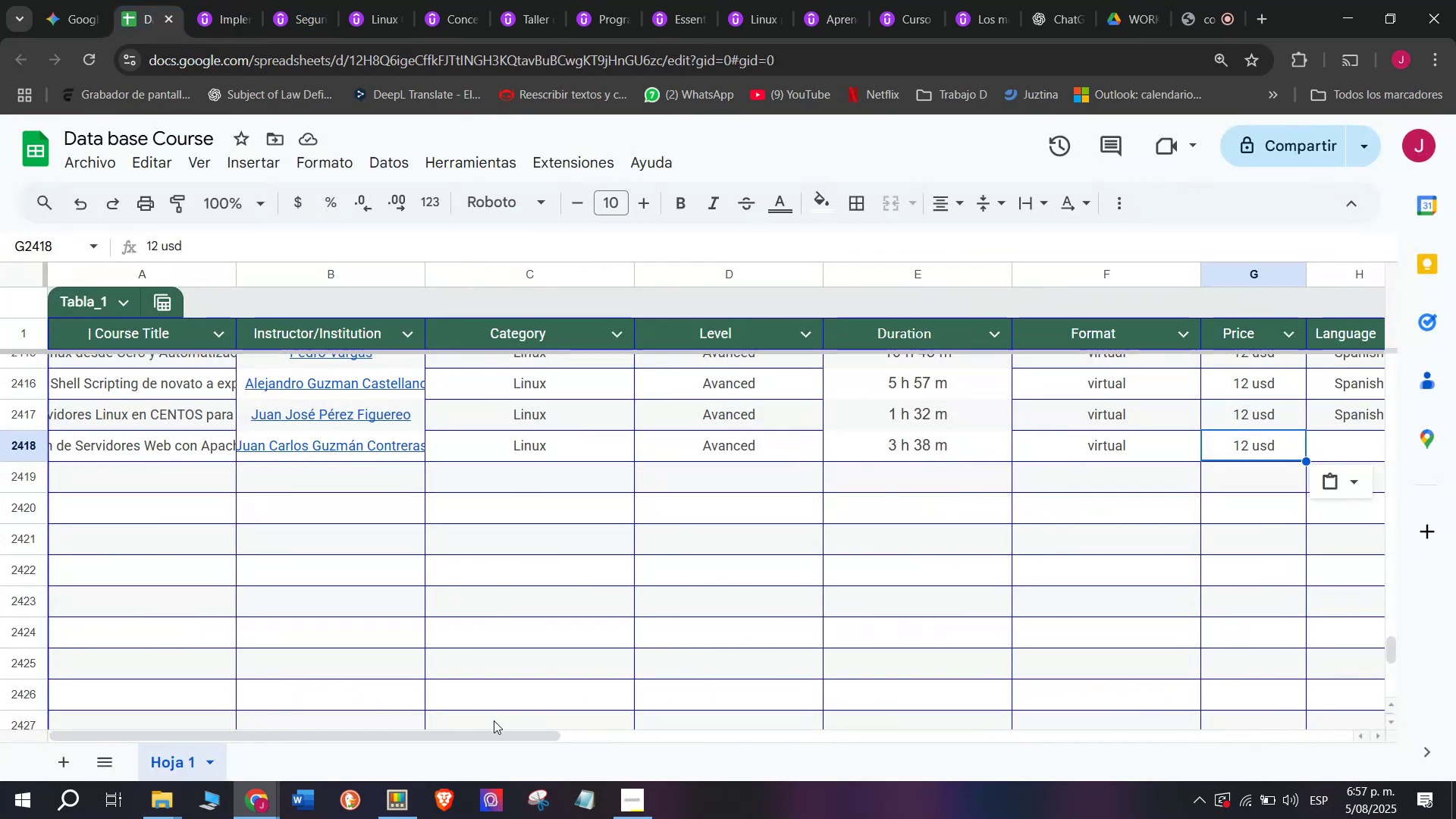 
left_click_drag(start_coordinate=[485, 733], to_coordinate=[801, 731])
 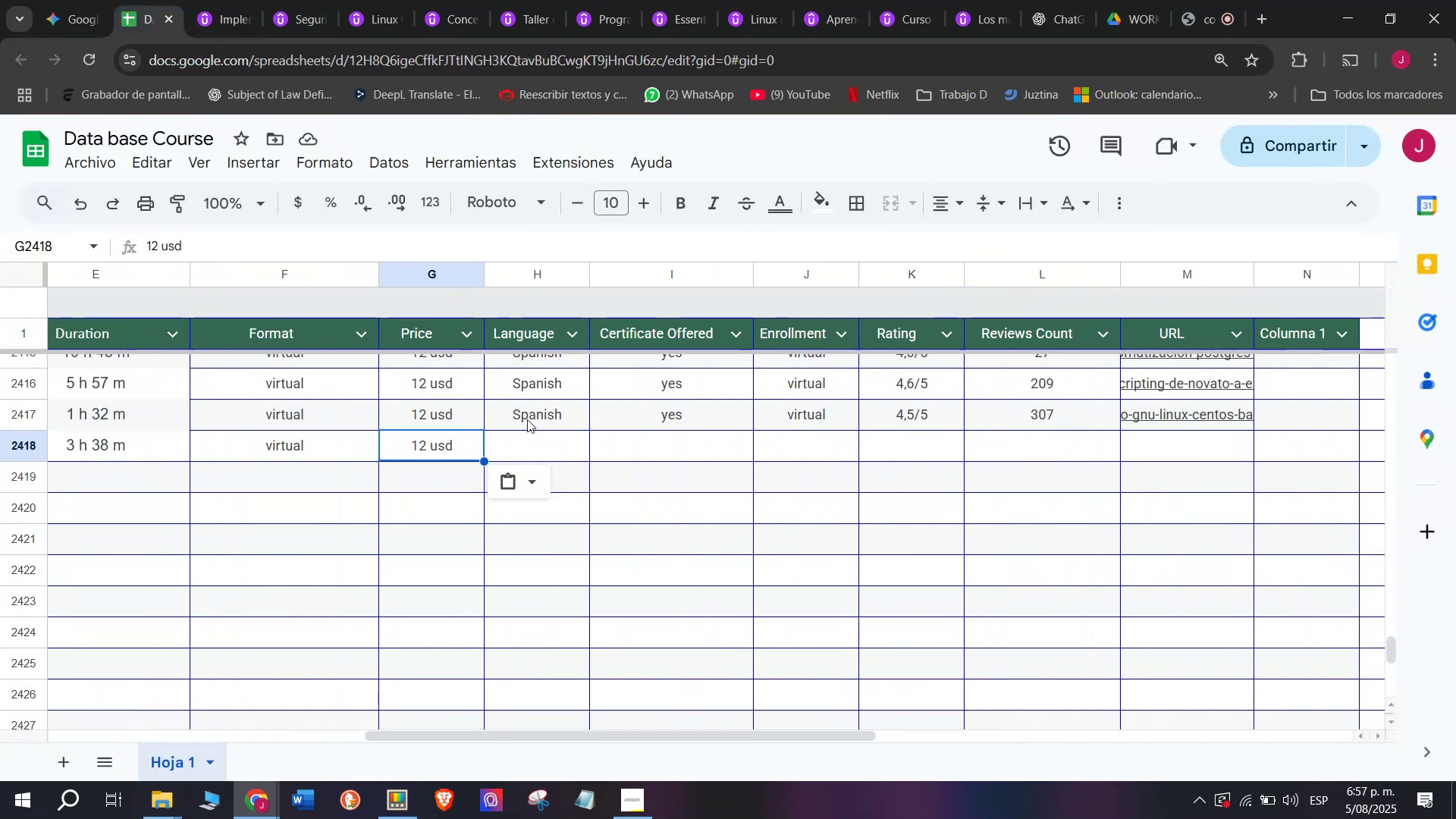 
left_click([537, 413])
 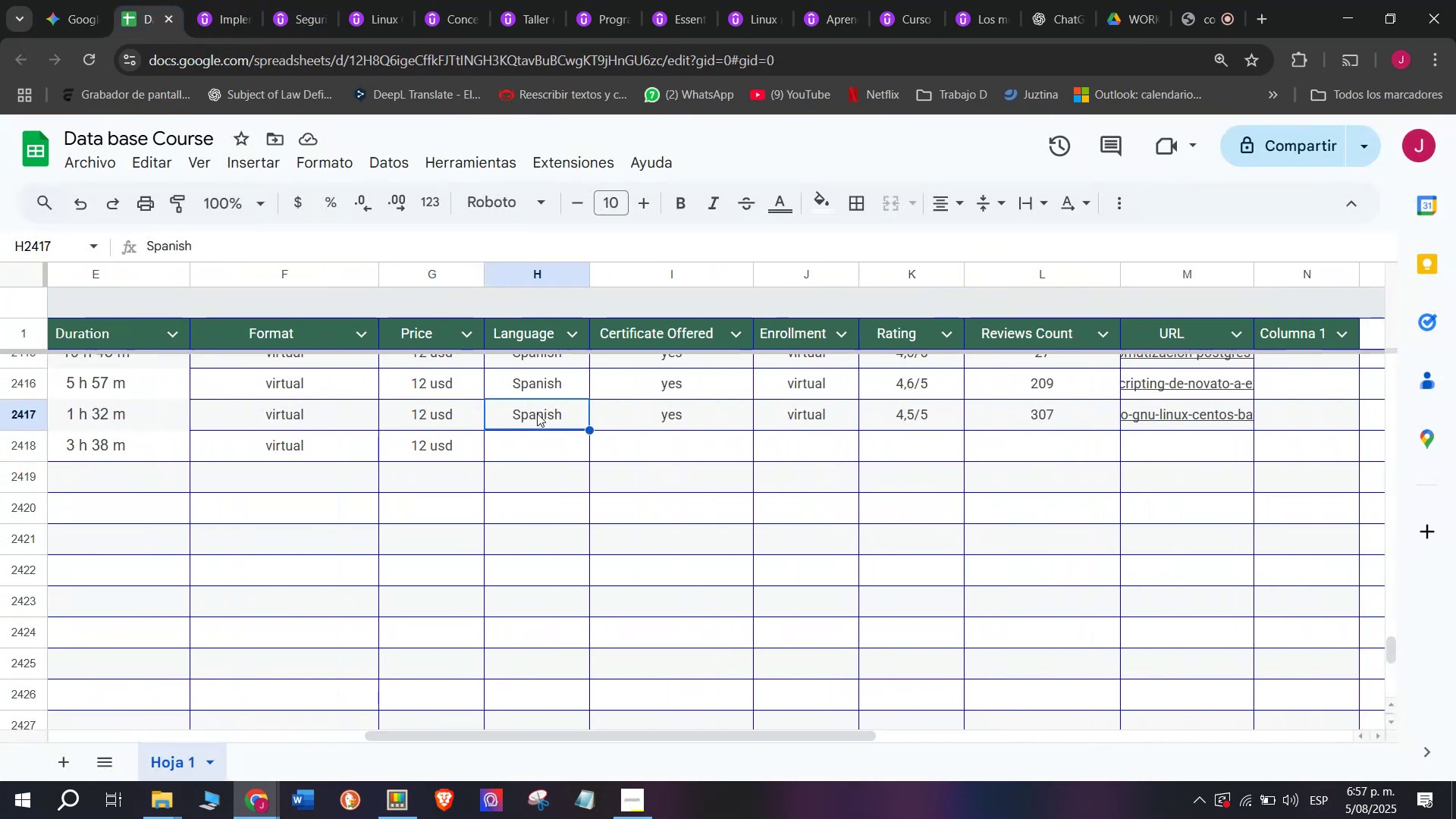 
key(Break)
 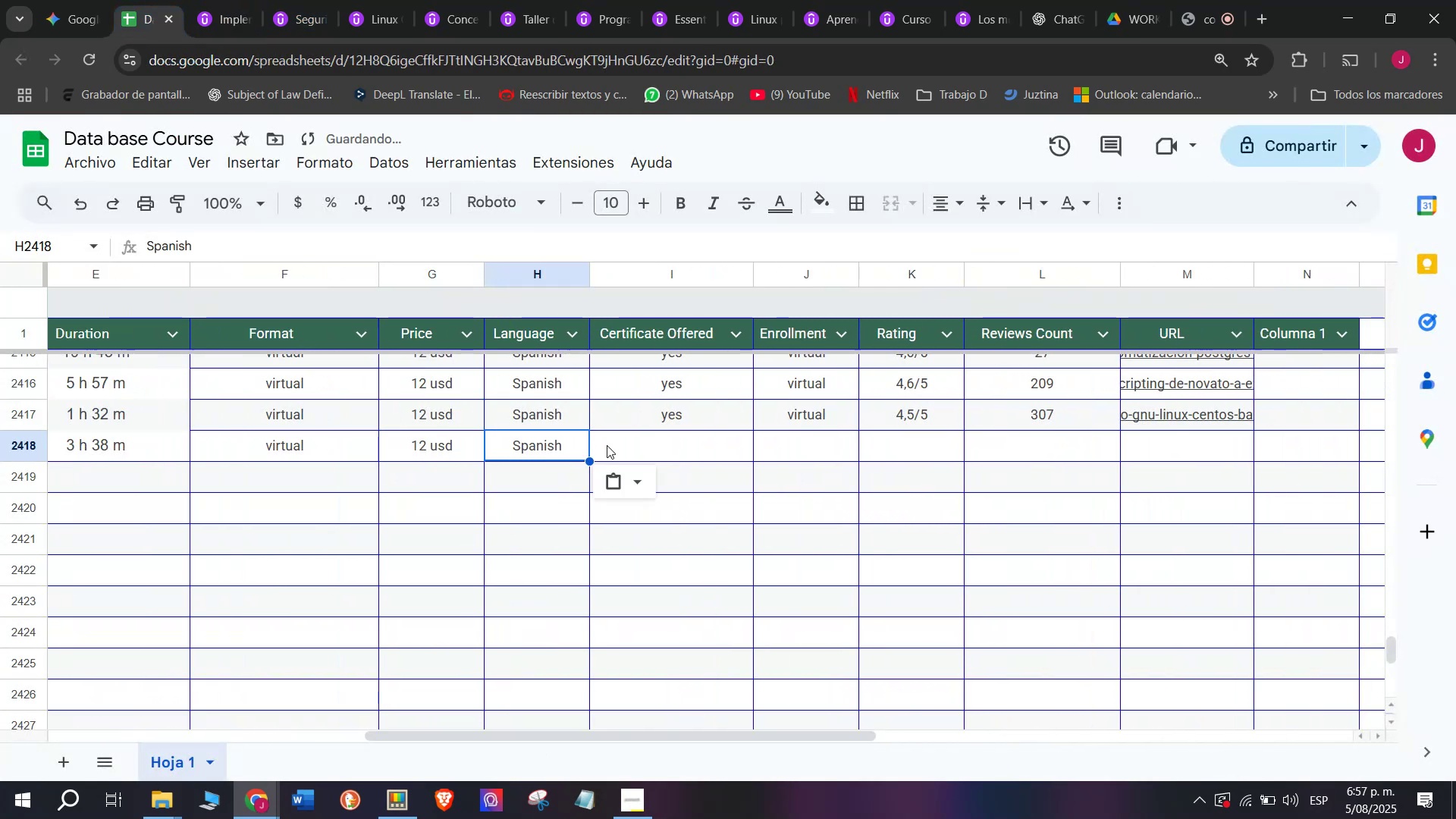 
key(Control+ControlLeft)
 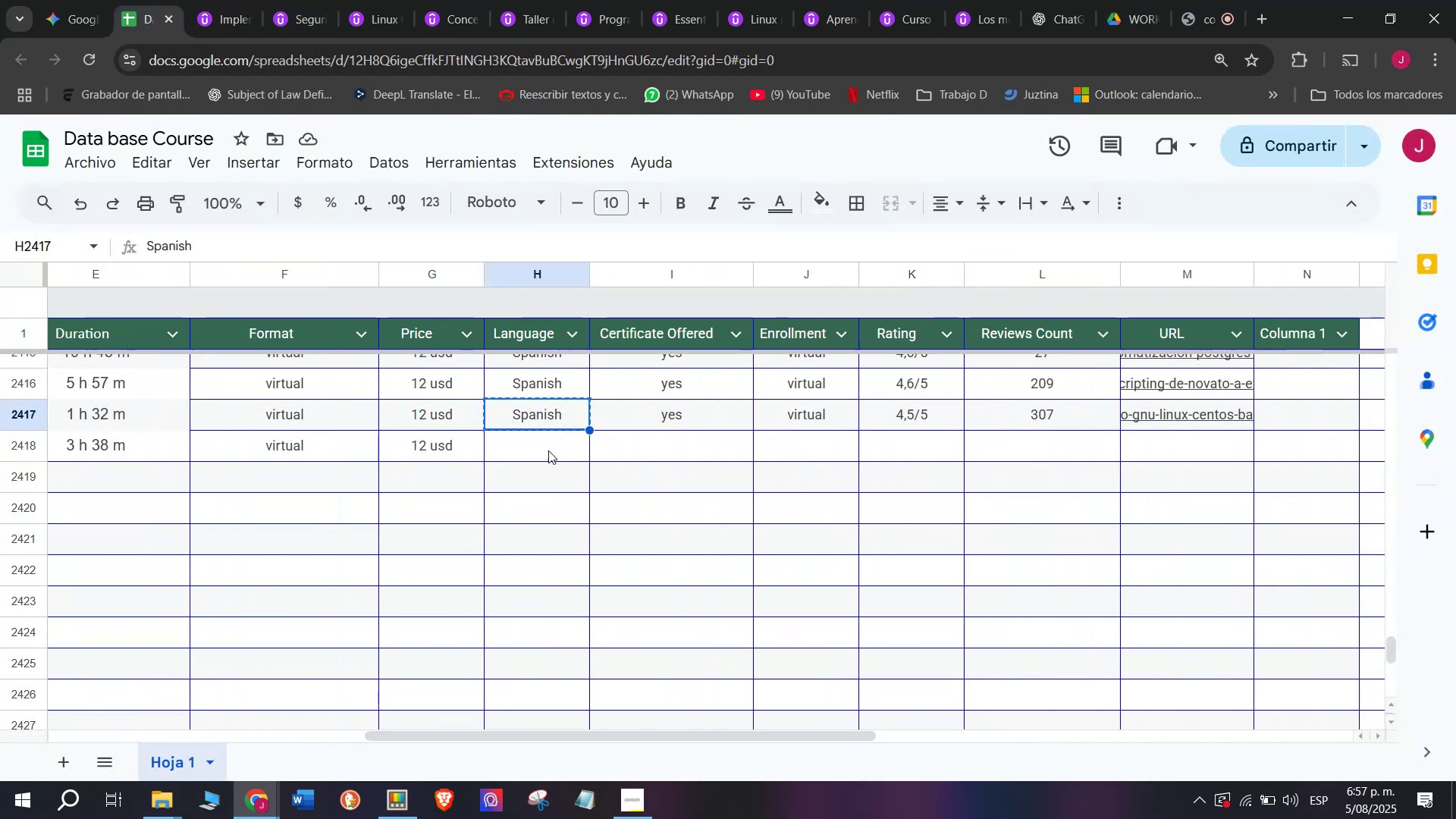 
key(Control+C)
 